 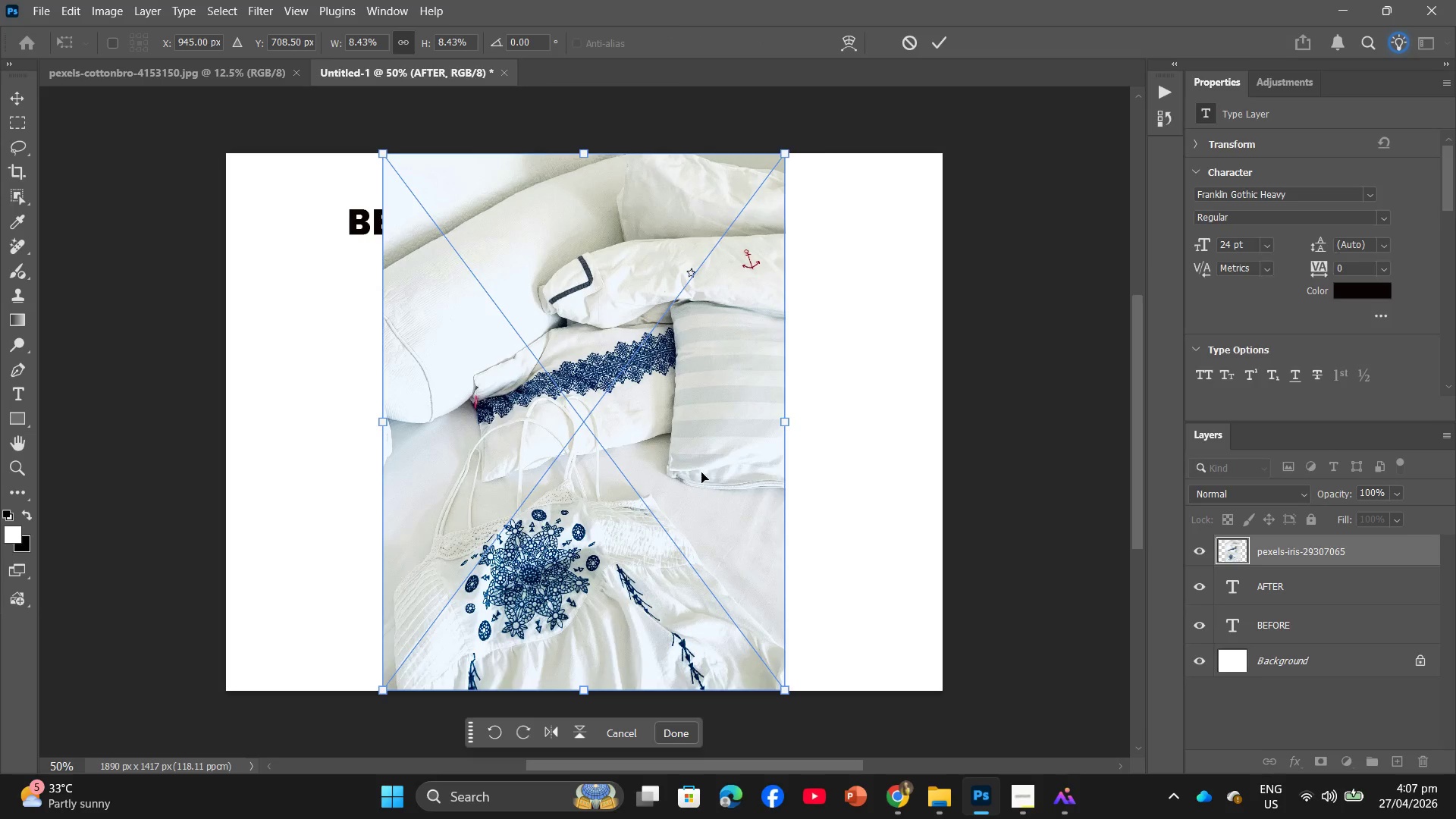 
left_click_drag(start_coordinate=[792, 692], to_coordinate=[688, 578])
 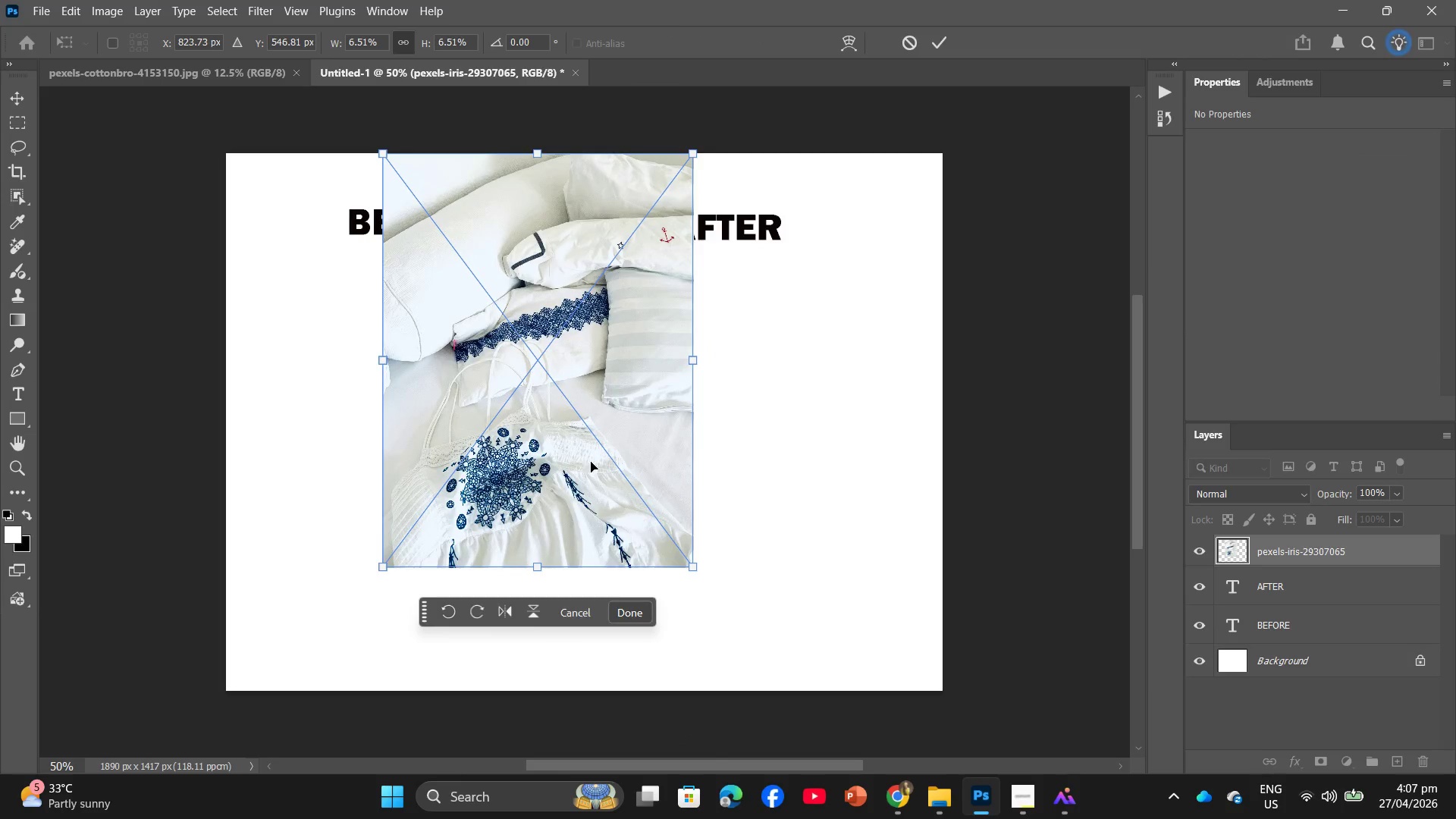 
left_click_drag(start_coordinate=[590, 457], to_coordinate=[783, 560])
 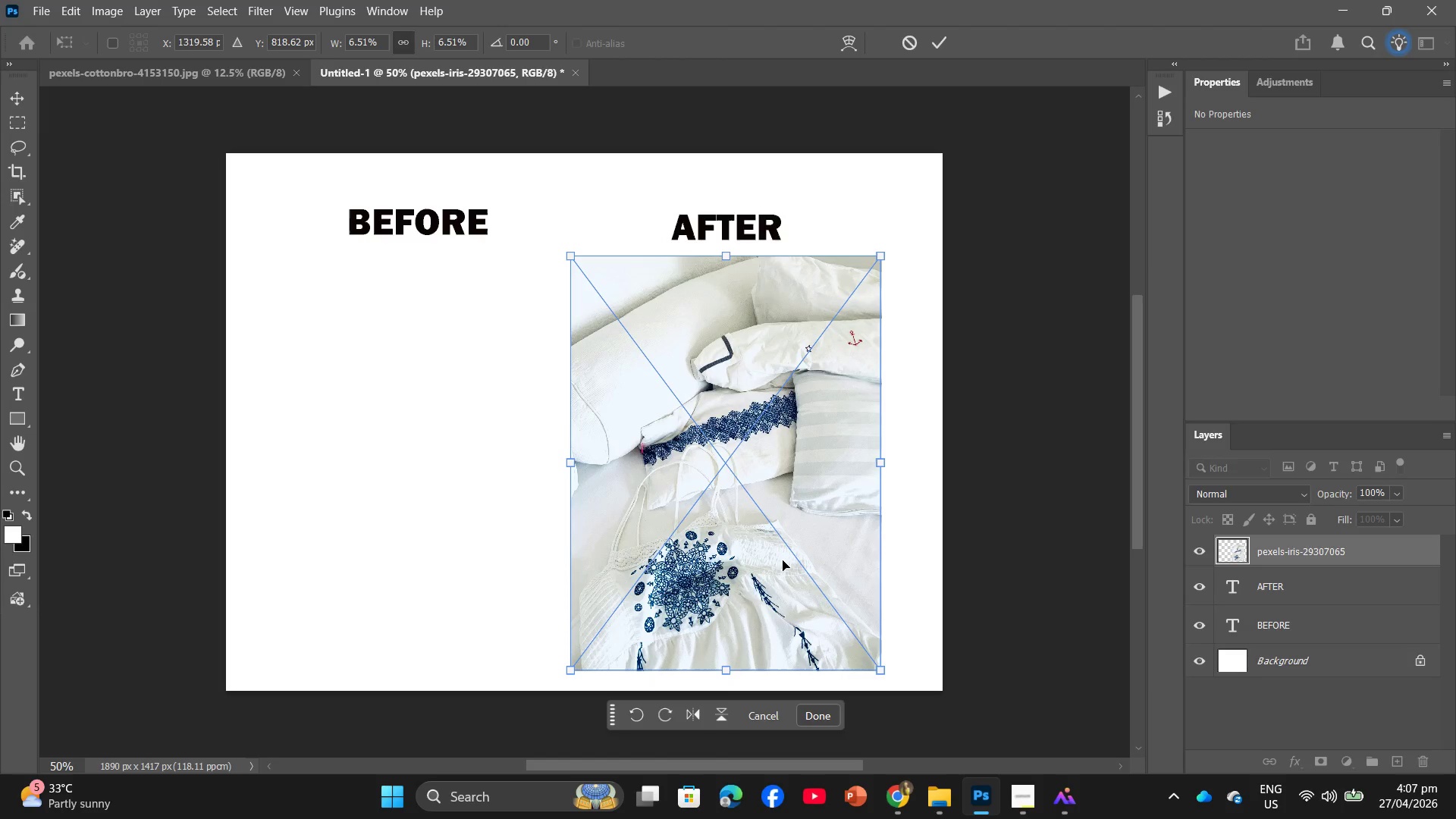 
key(Enter)
 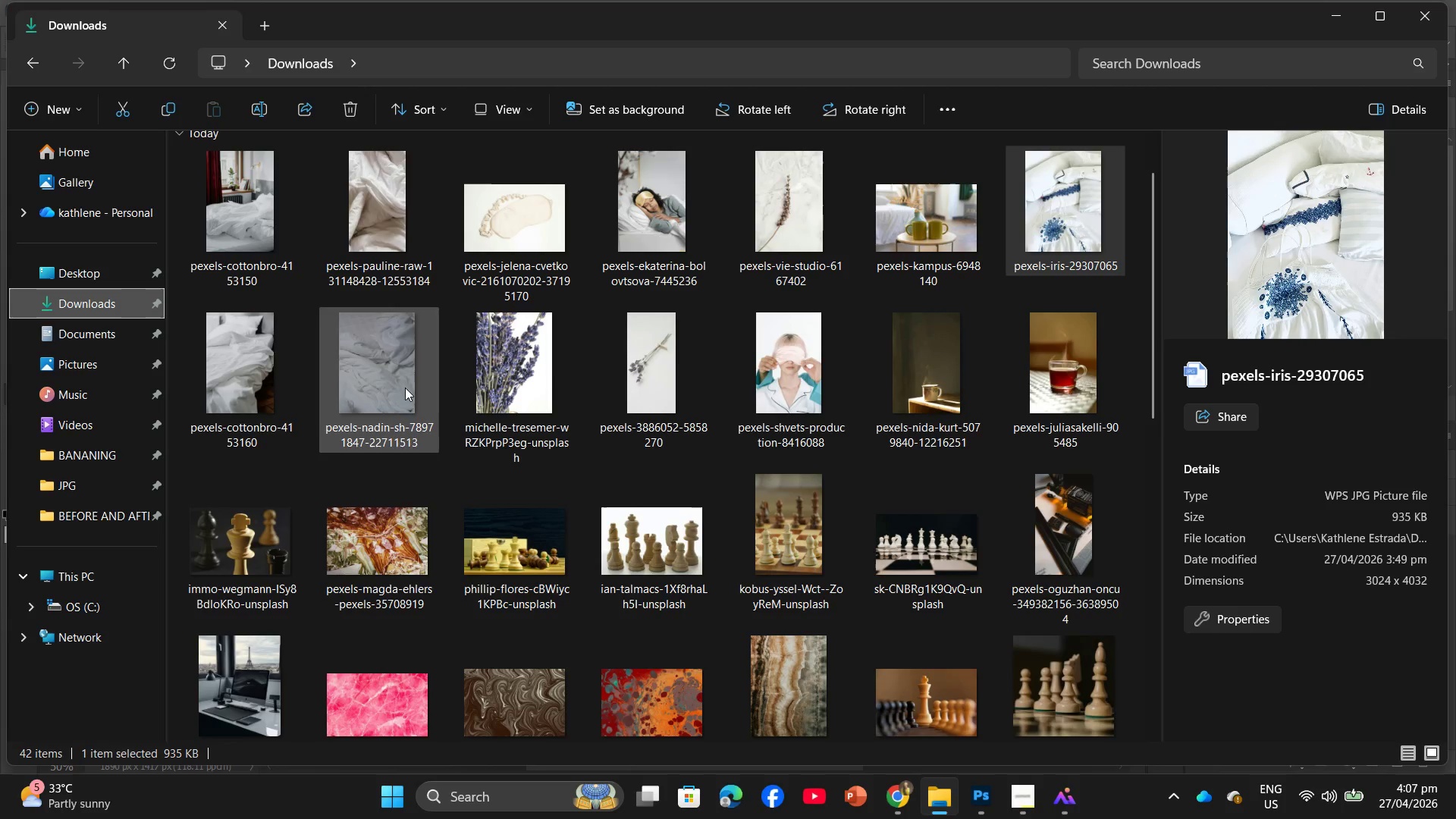 
left_click([71, 459])
 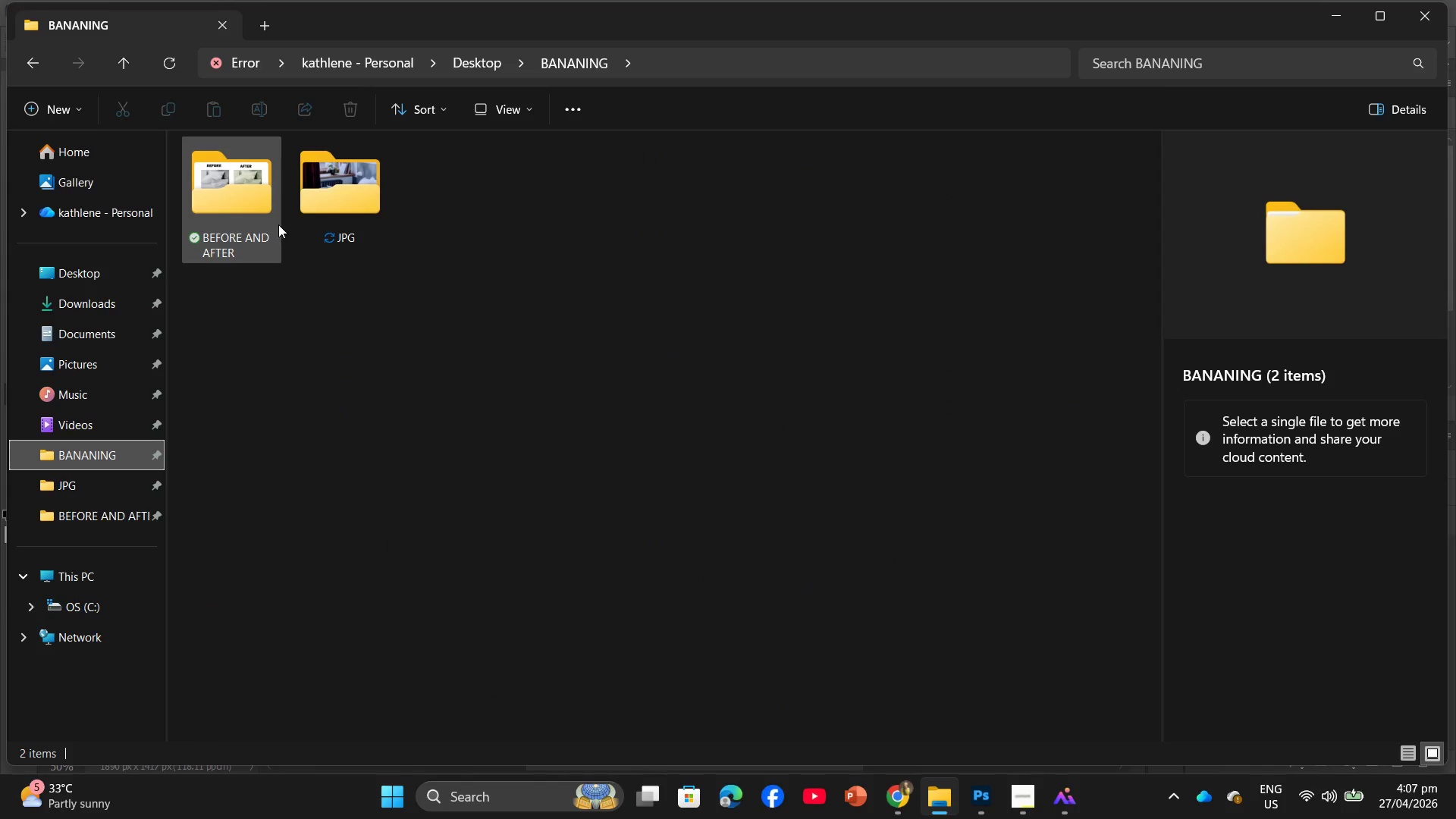 
left_click([315, 217])
 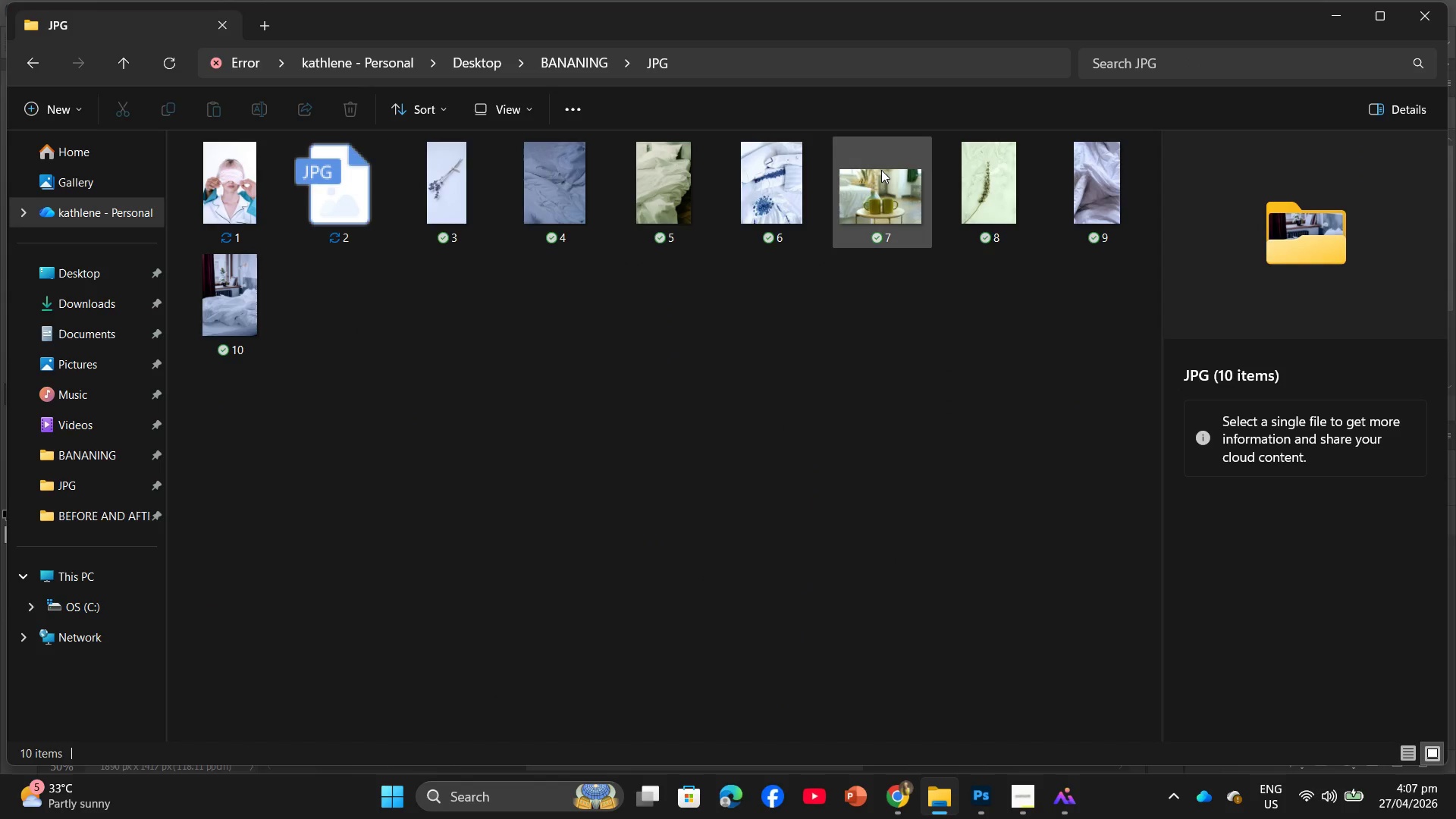 
left_click_drag(start_coordinate=[777, 179], to_coordinate=[441, 410])
 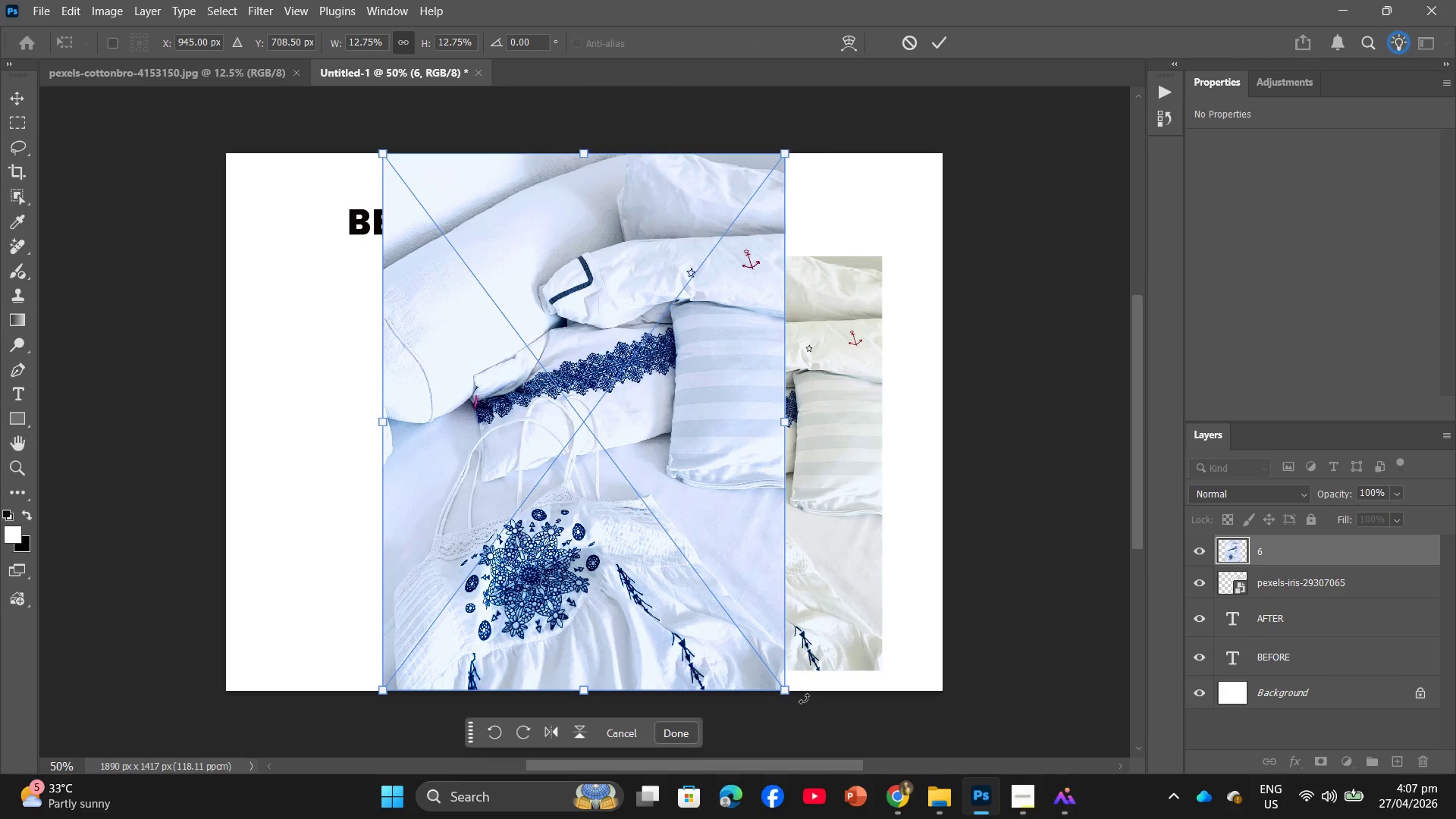 
left_click_drag(start_coordinate=[788, 695], to_coordinate=[667, 576])
 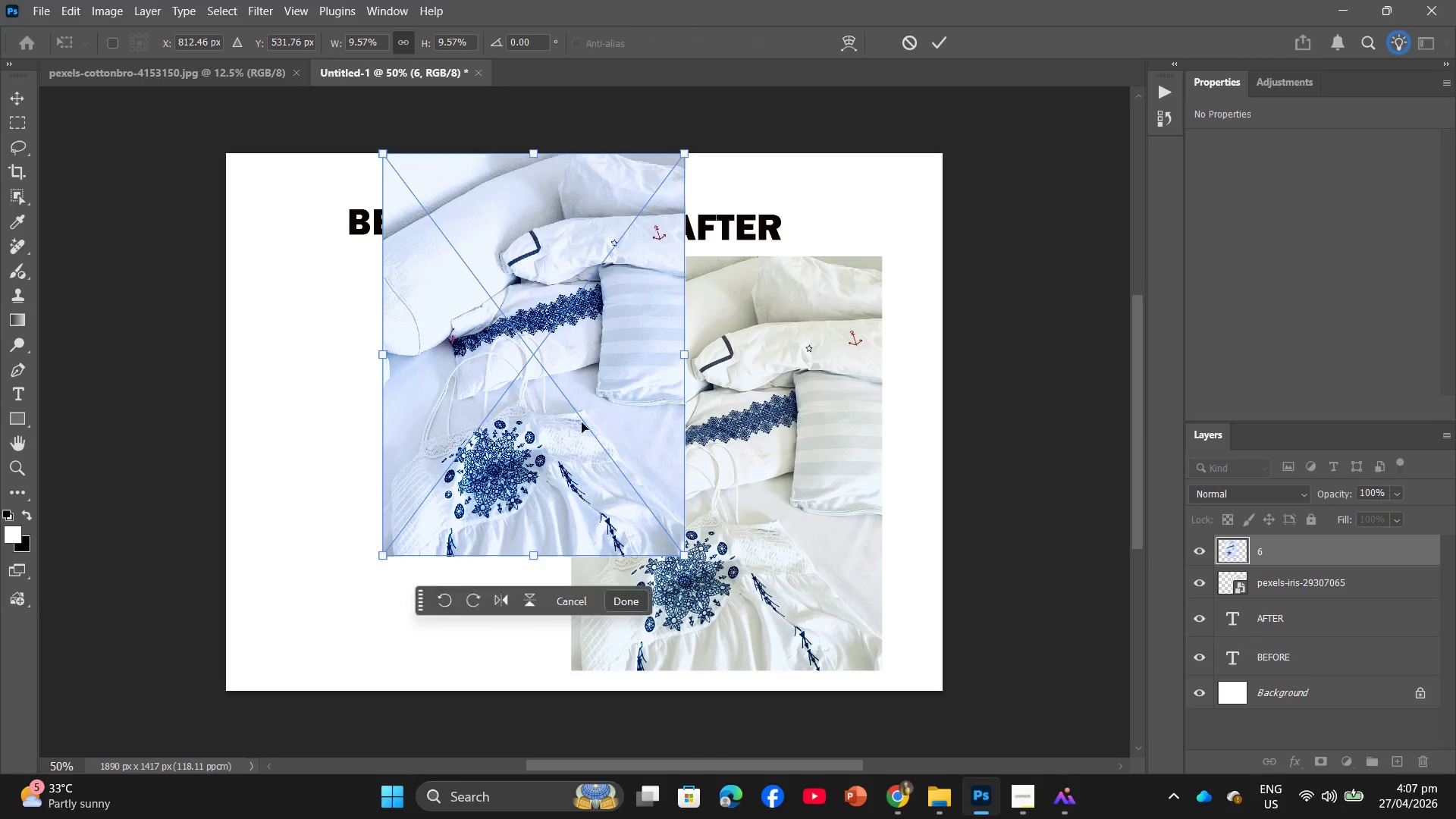 
left_click_drag(start_coordinate=[582, 418], to_coordinate=[446, 515])
 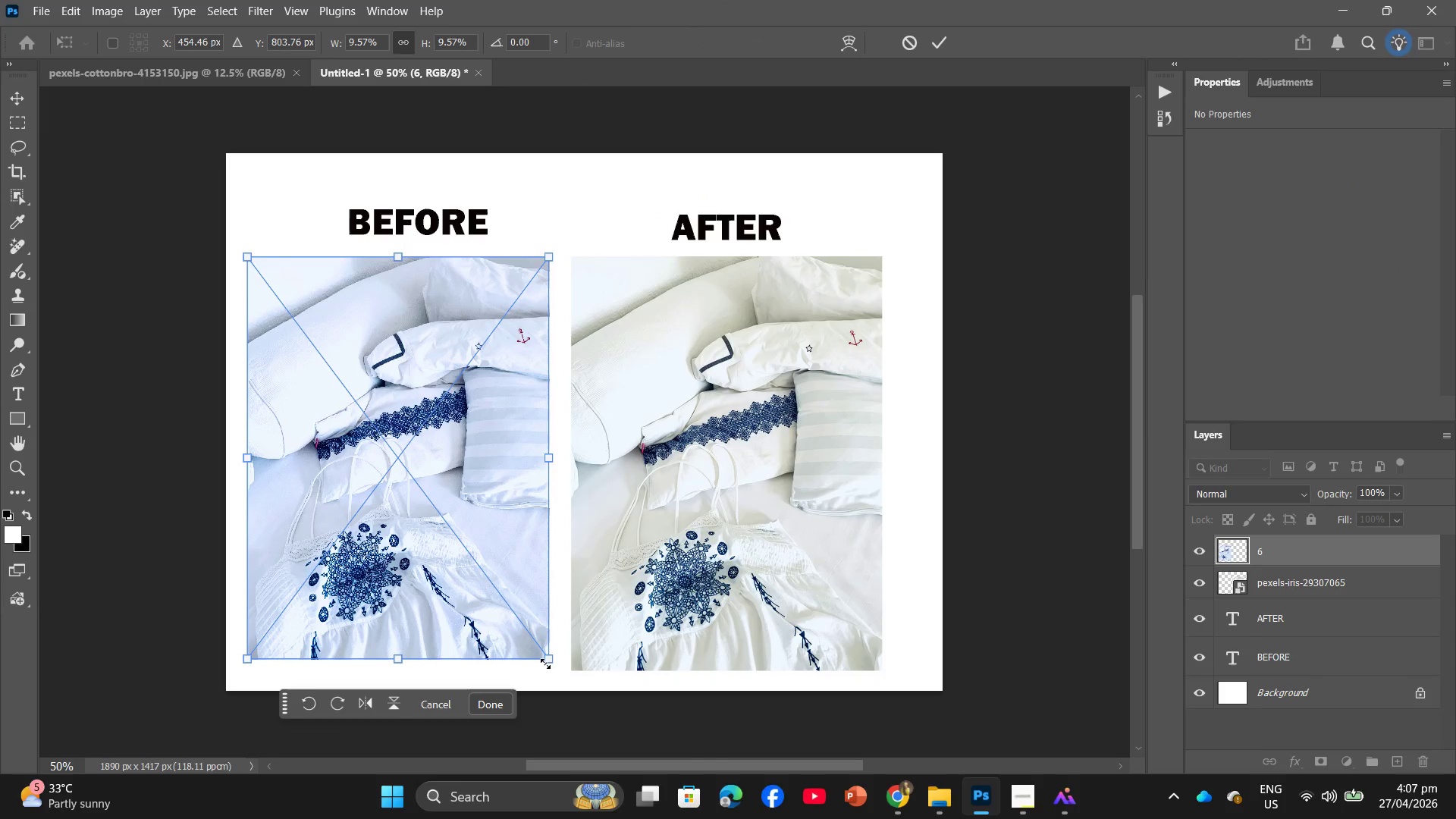 
left_click_drag(start_coordinate=[545, 662], to_coordinate=[552, 670])
 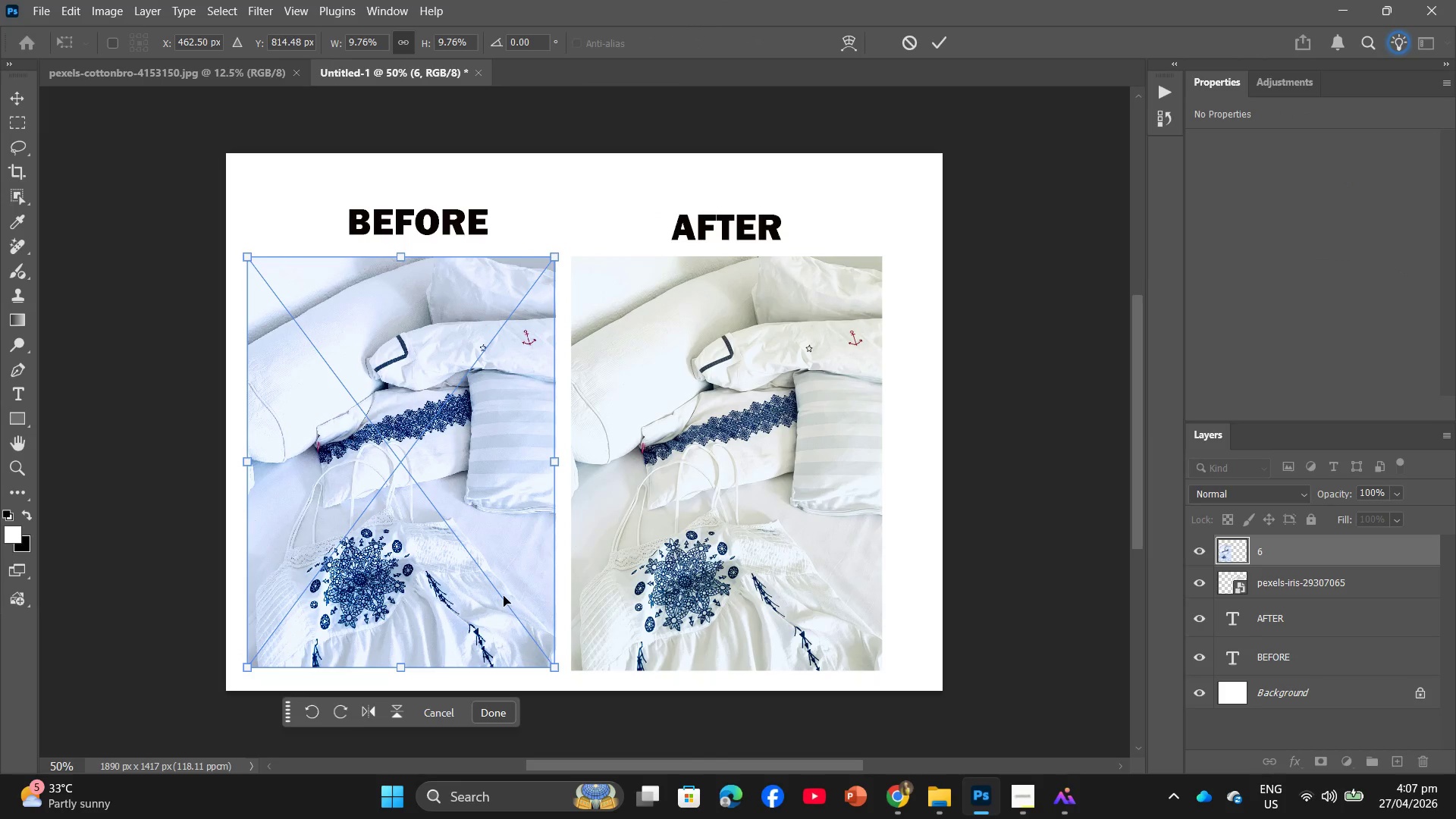 
left_click_drag(start_coordinate=[502, 576], to_coordinate=[502, 570])
 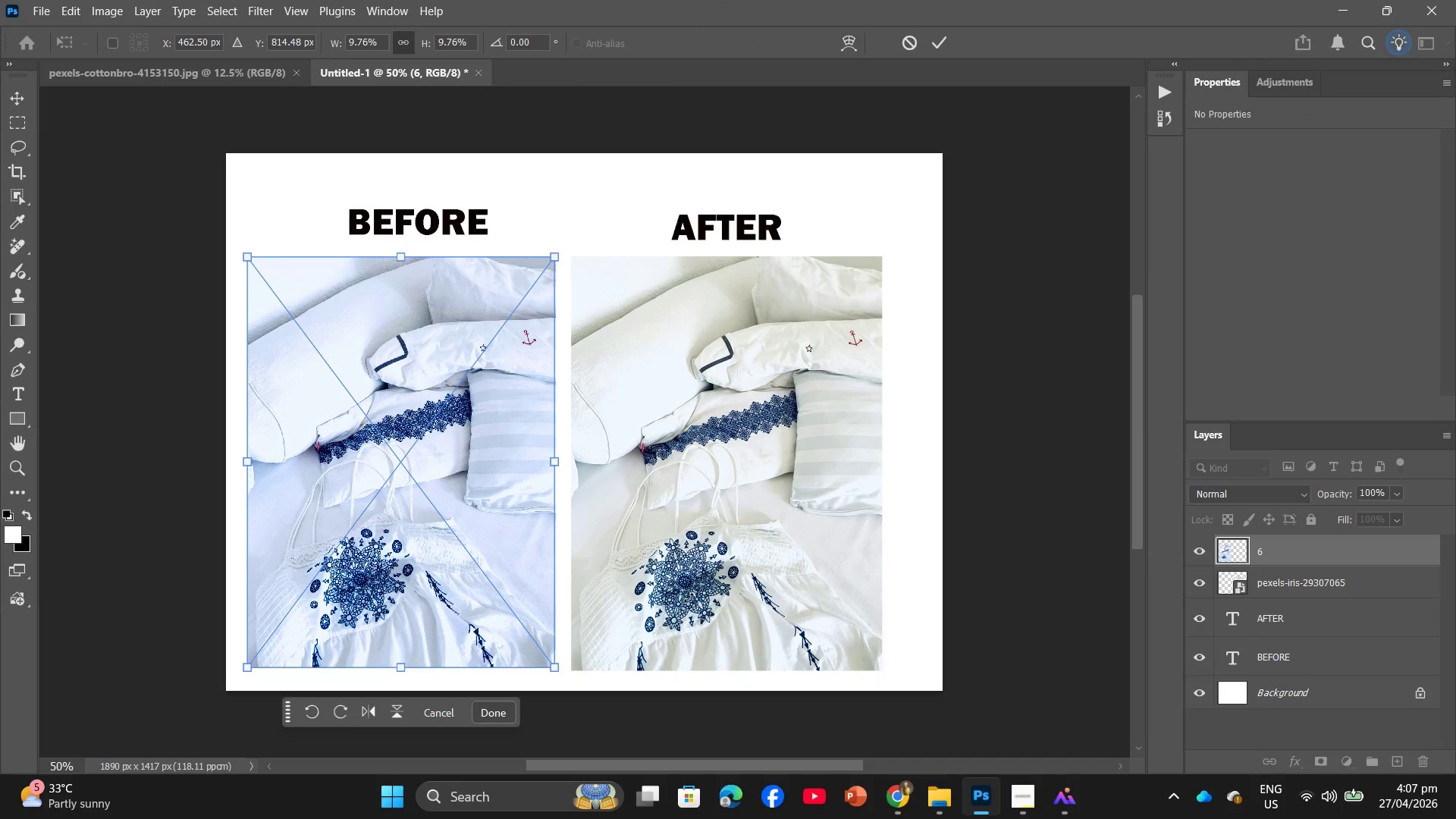 
key(Enter)
 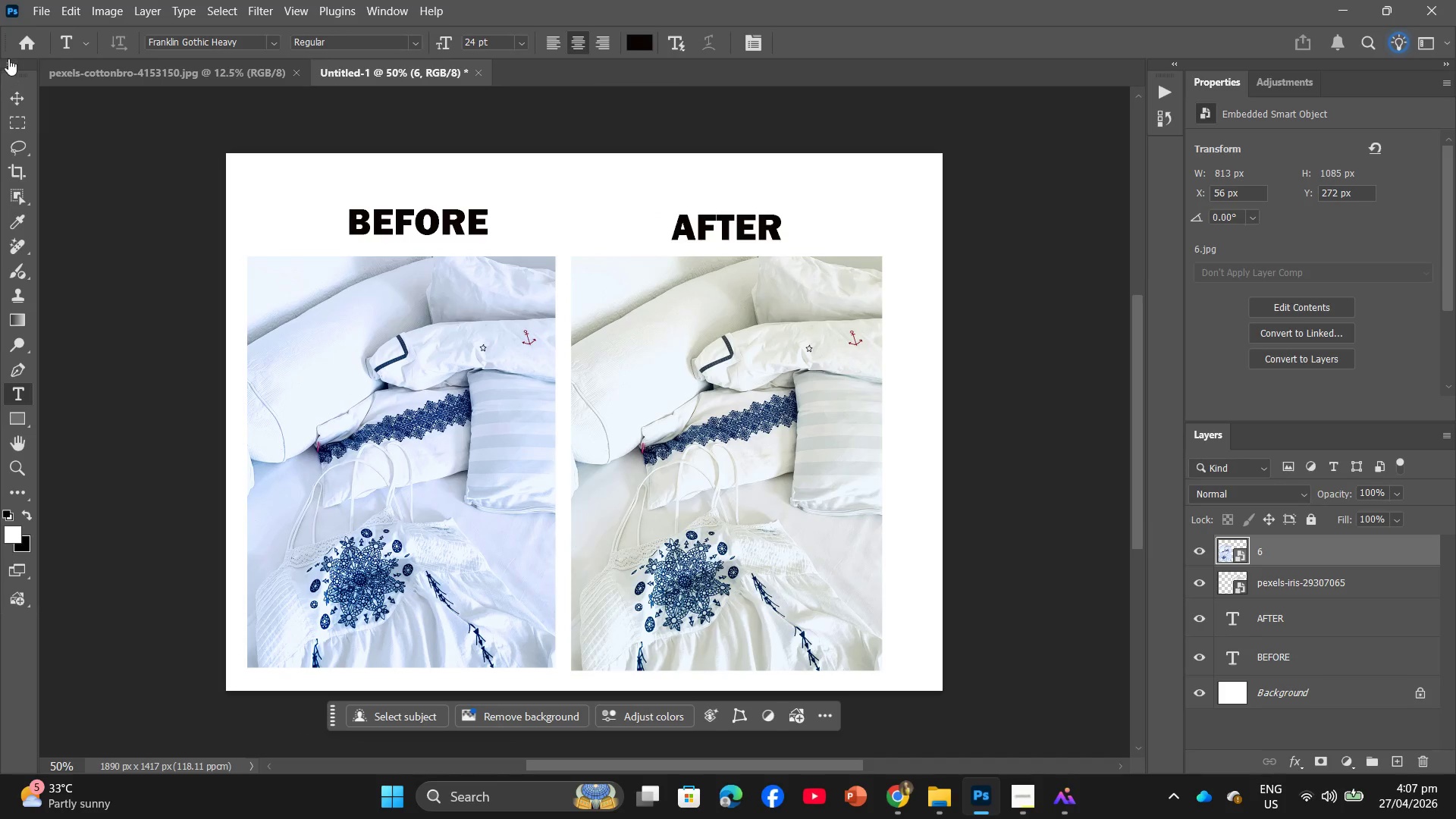 
left_click([40, 11])
 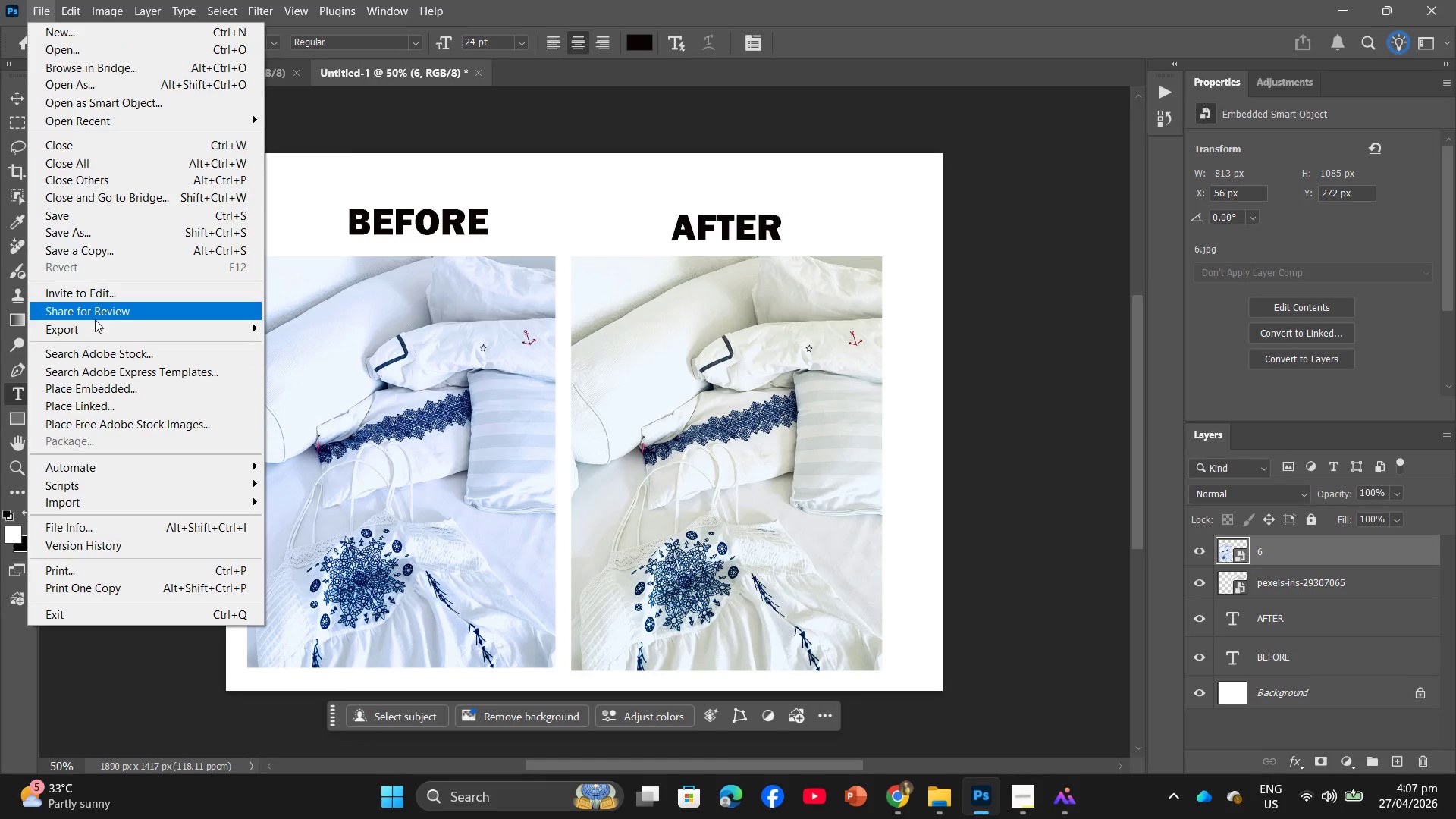 
left_click([105, 332])
 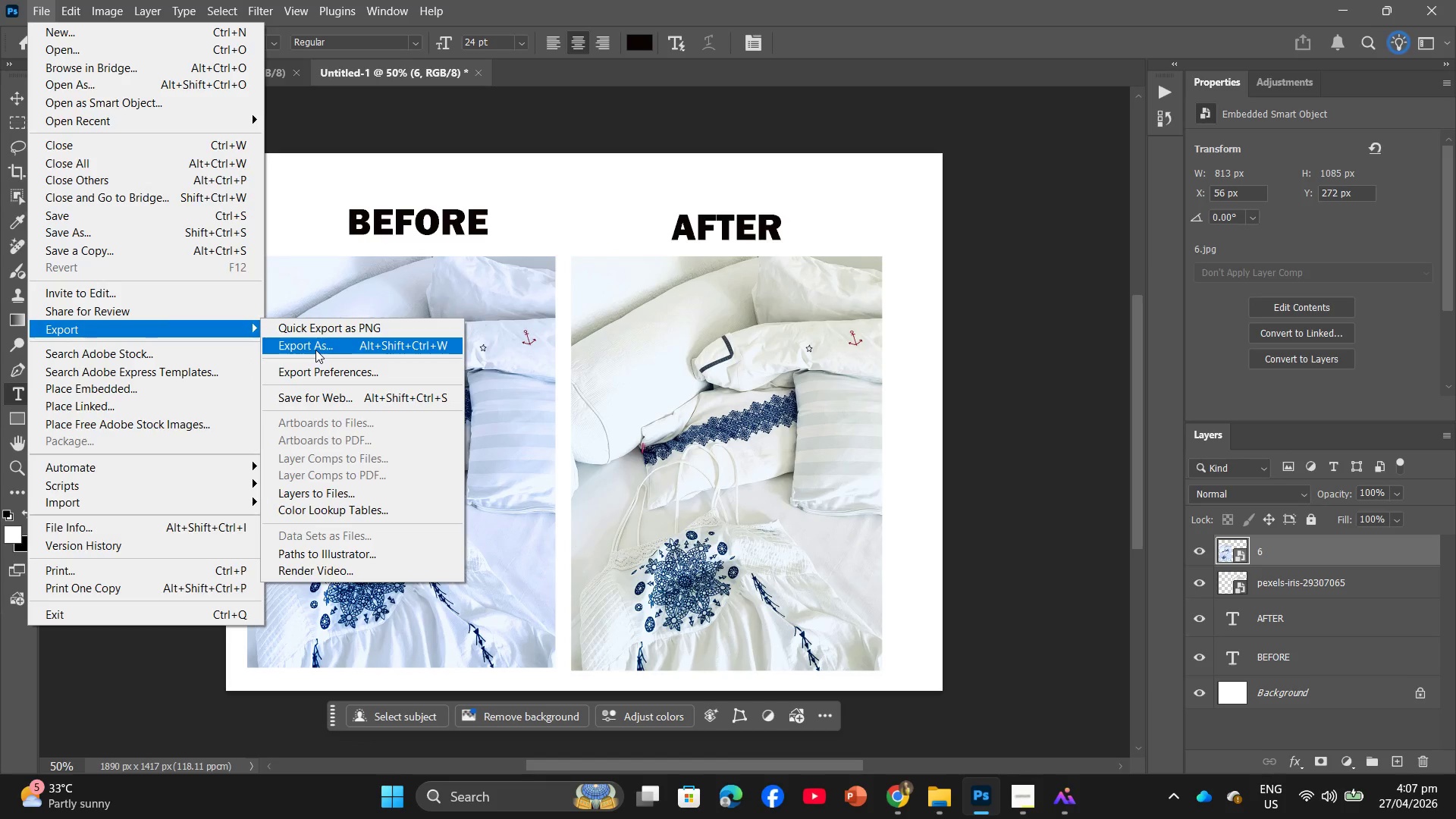 
left_click([315, 350])
 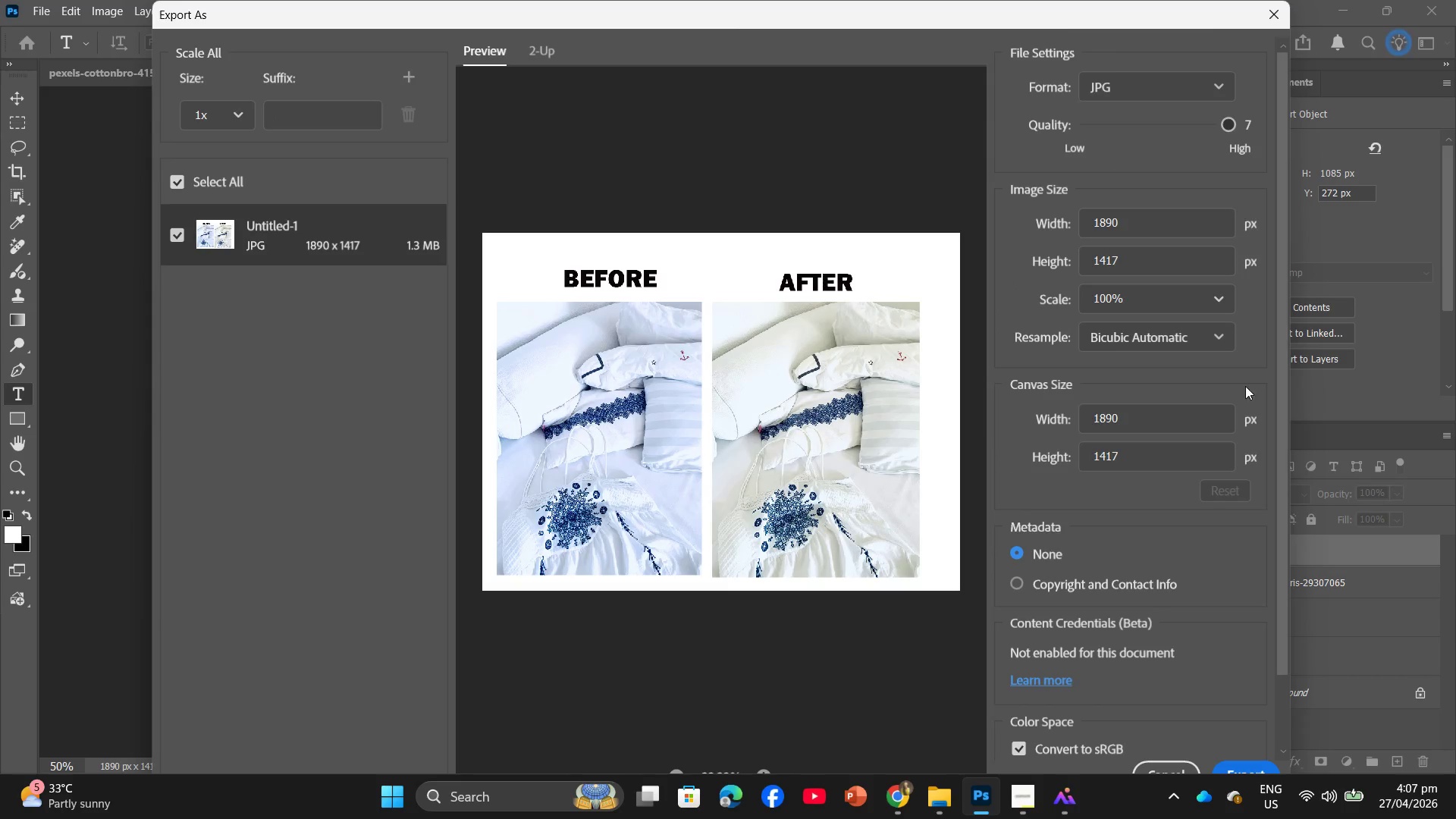 
left_click([1229, 761])
 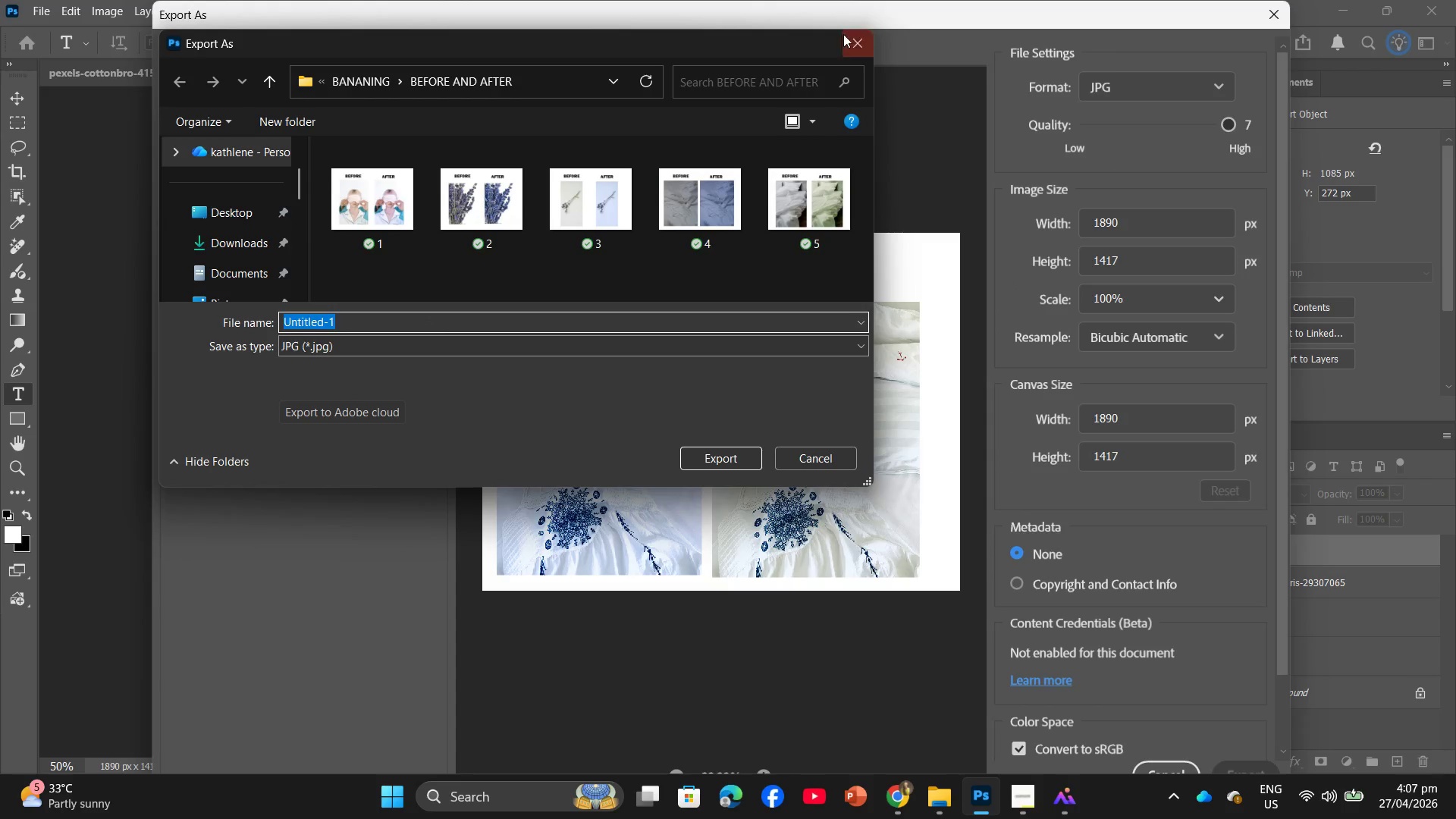 
left_click([853, 46])
 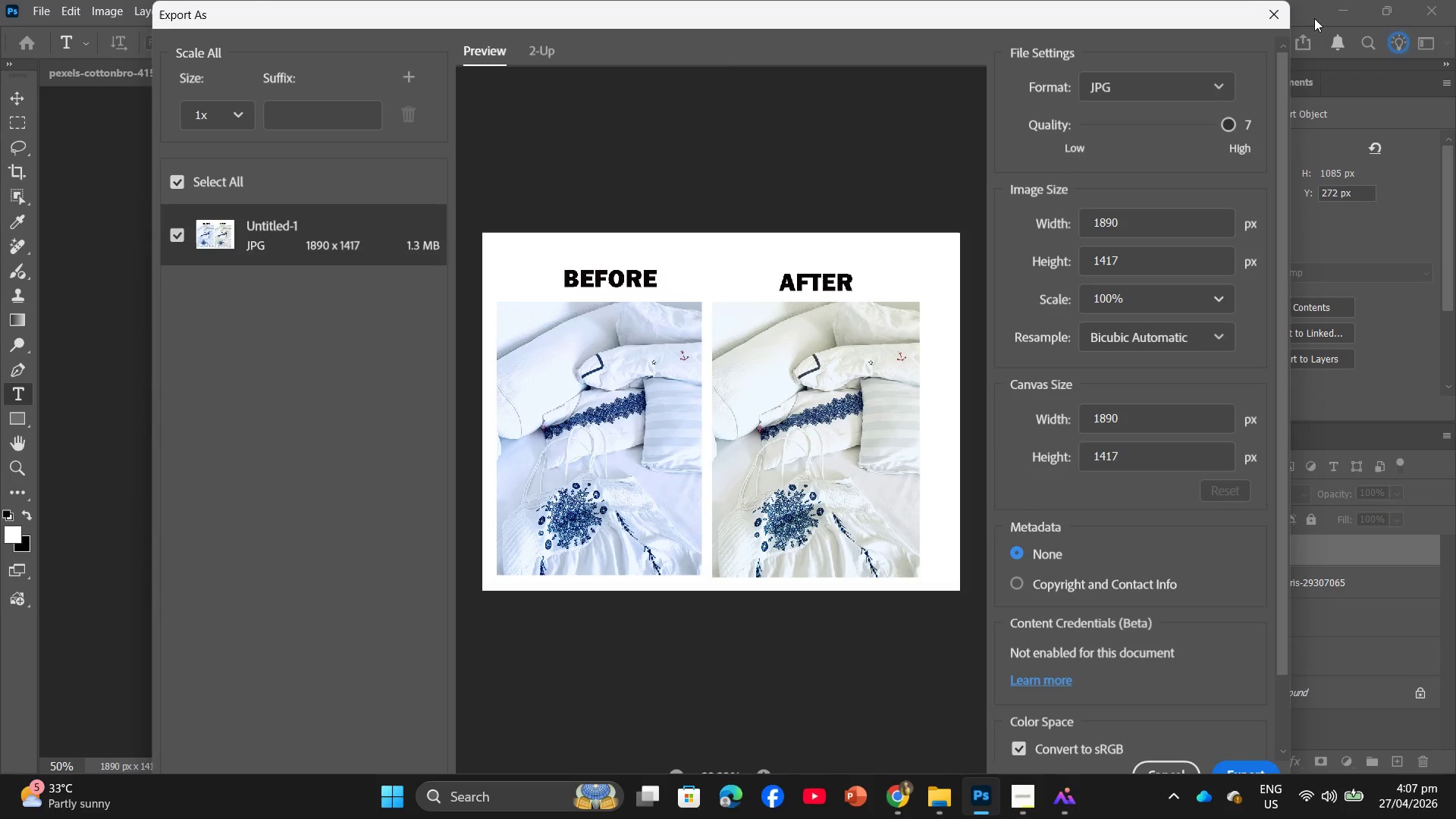 
left_click([1277, 20])
 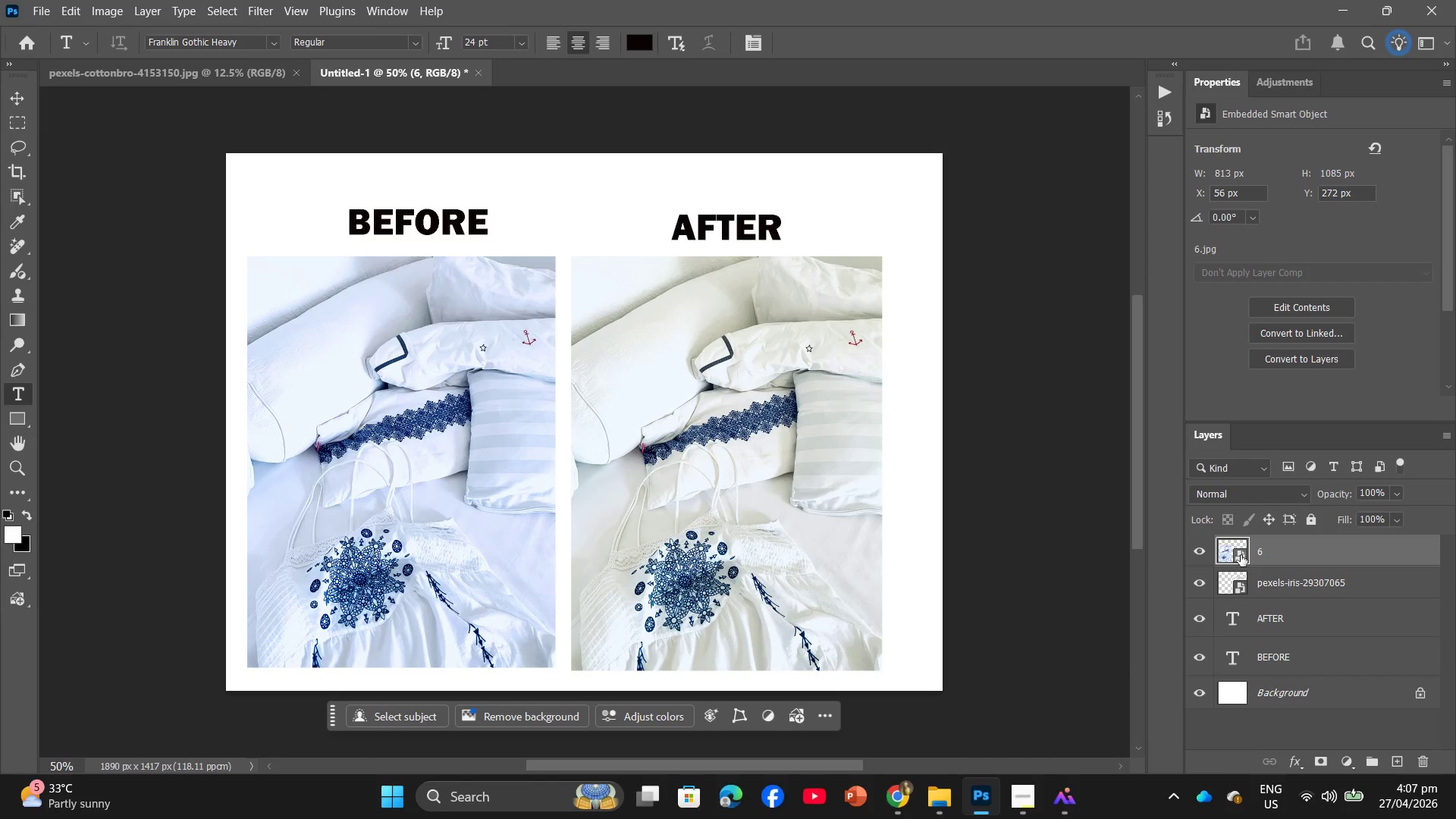 
key(Control+T)
 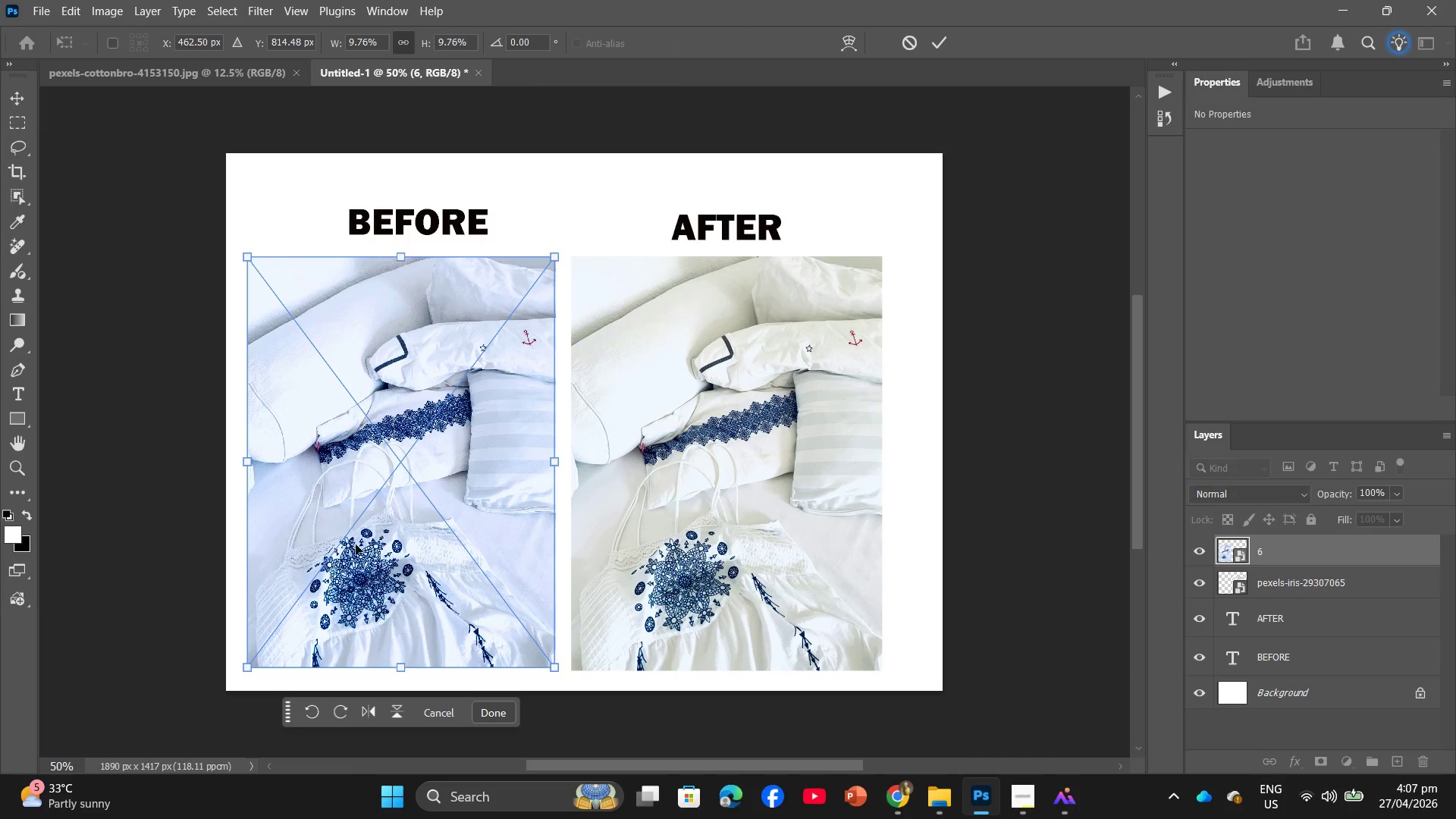 
left_click_drag(start_coordinate=[397, 525], to_coordinate=[867, 600])
 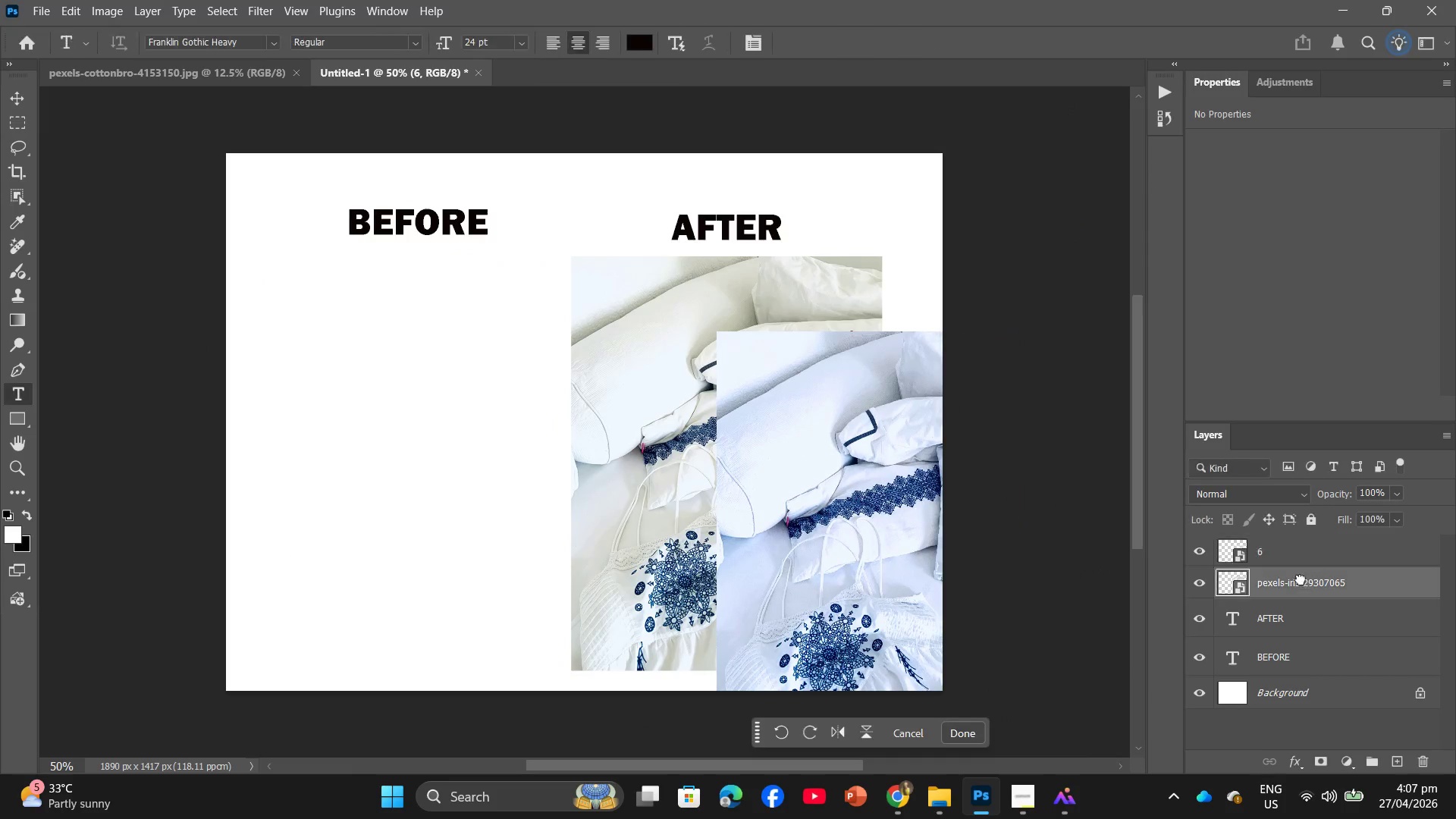 
key(Control+T)
 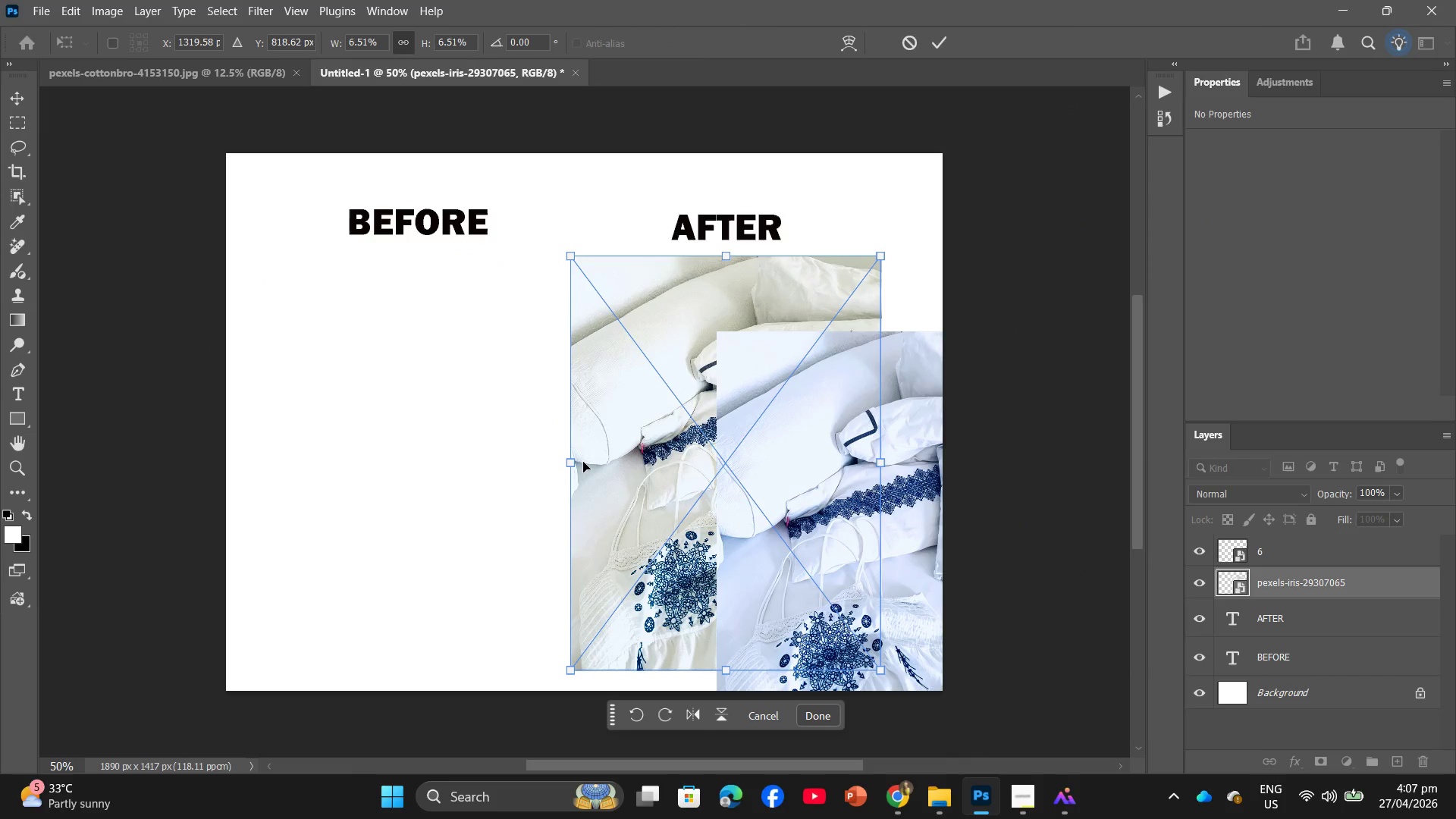 
left_click_drag(start_coordinate=[611, 457], to_coordinate=[306, 453])
 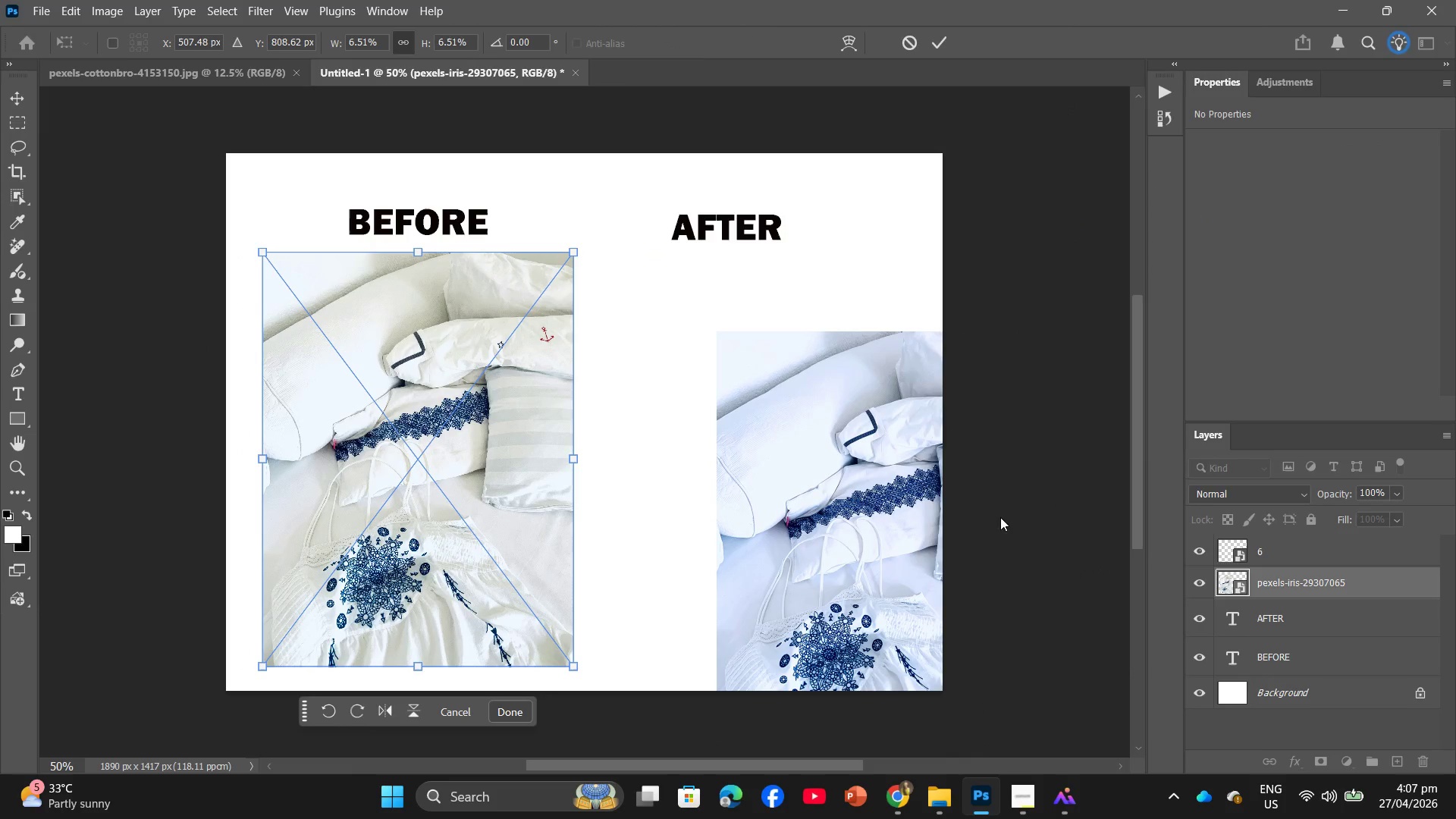 
left_click([1244, 540])
 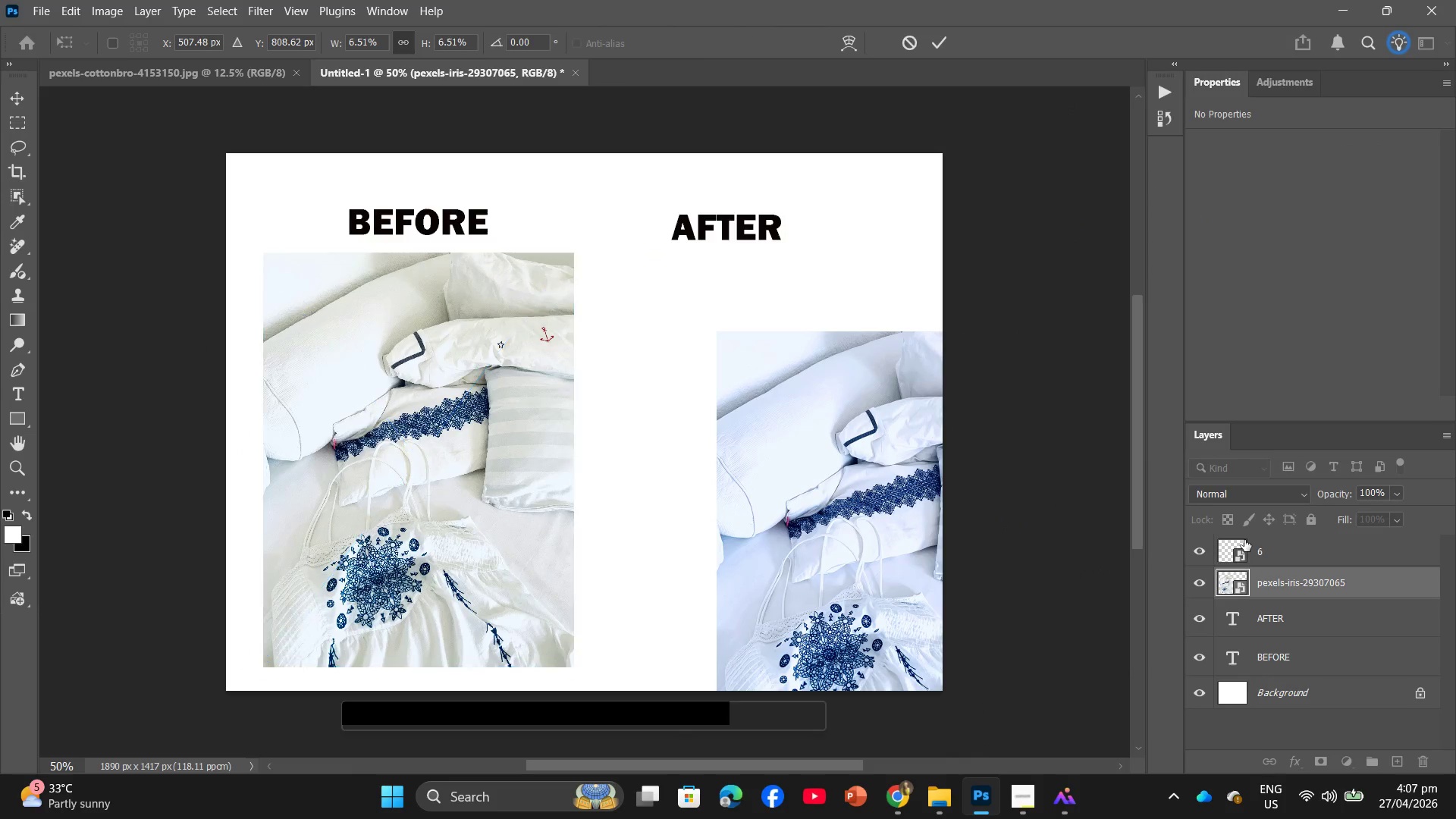 
hold_key(key=ControlLeft, duration=0.53)
 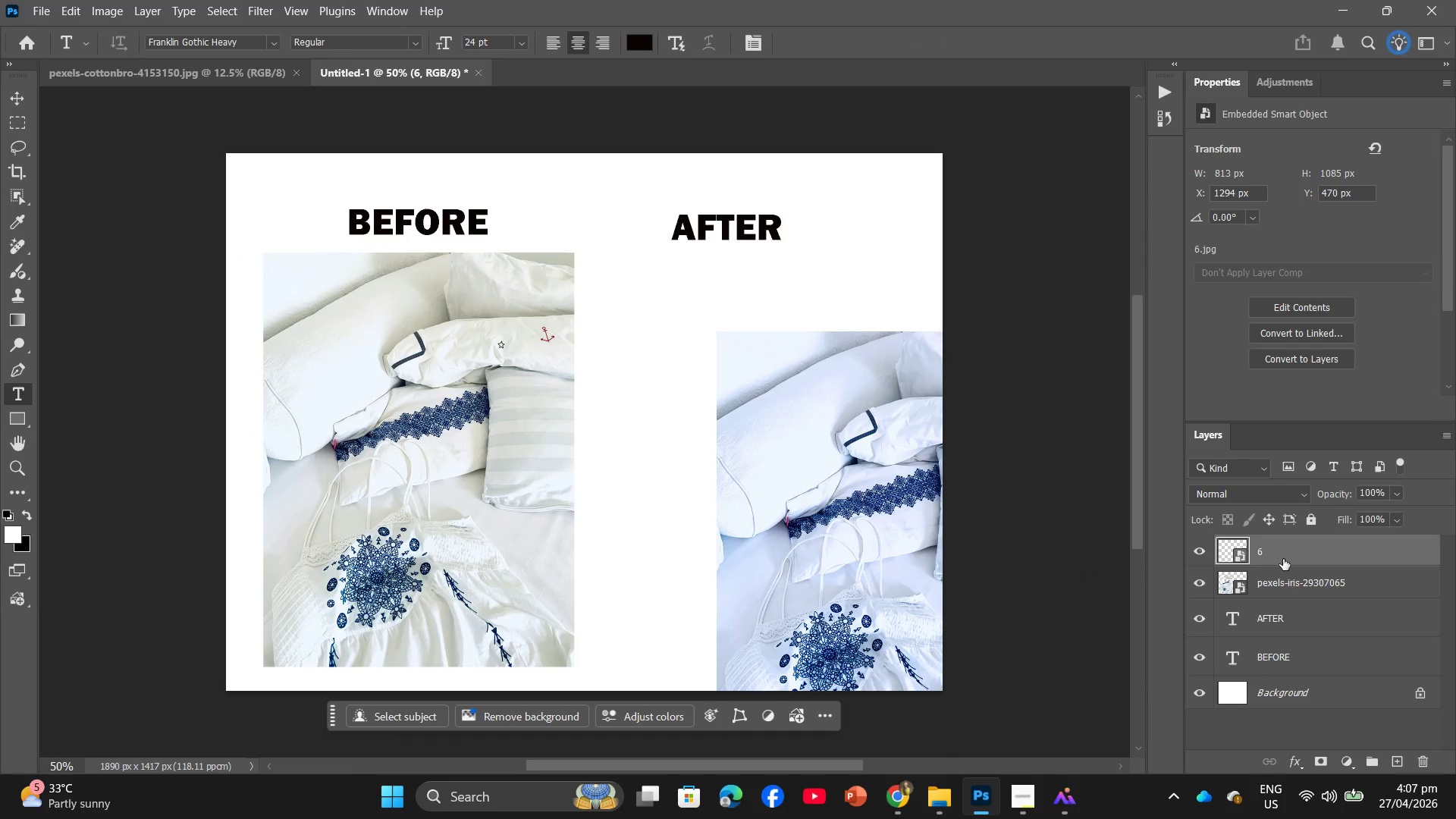 
key(Control+T)
 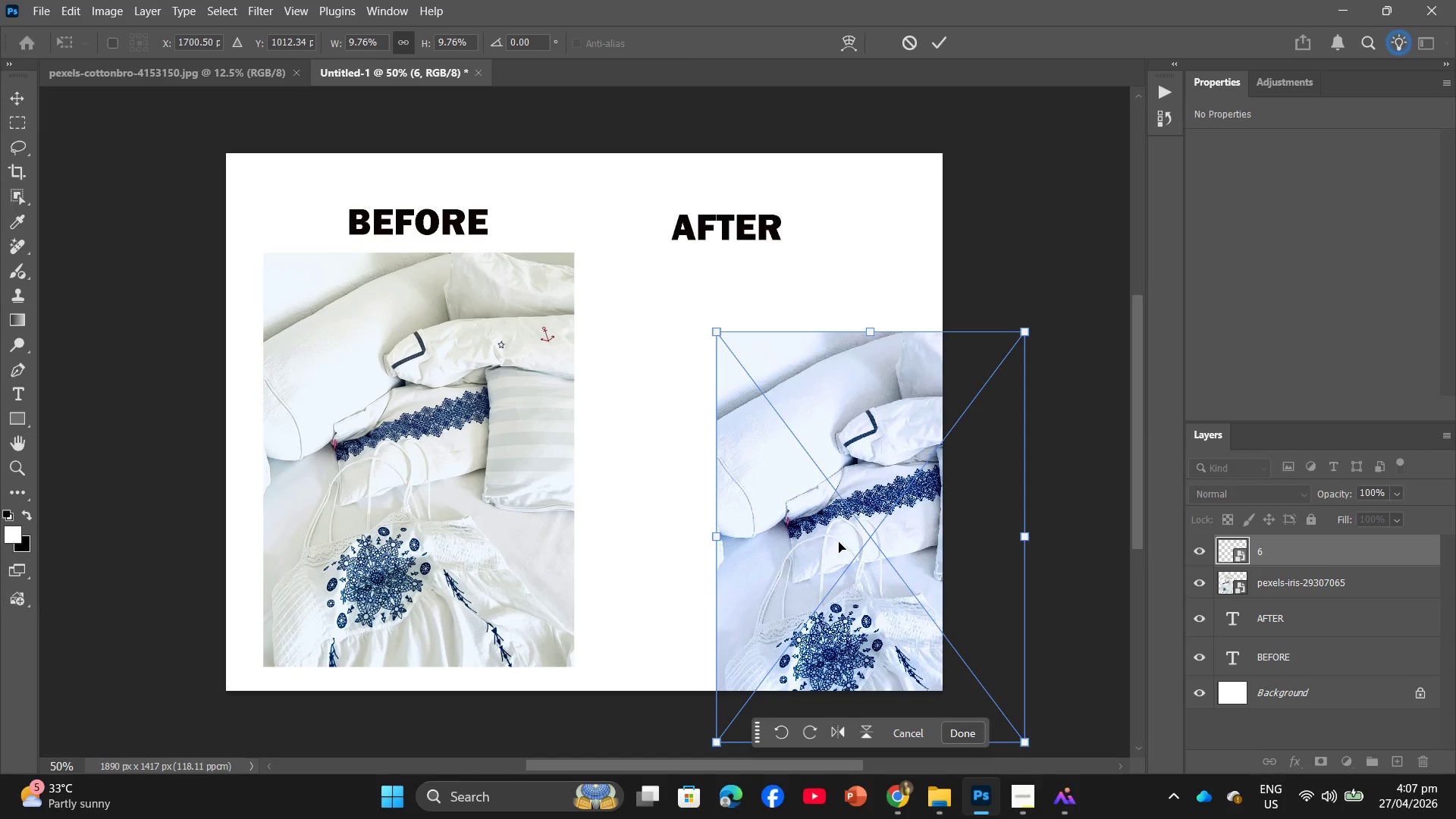 
left_click_drag(start_coordinate=[839, 542], to_coordinate=[723, 466])
 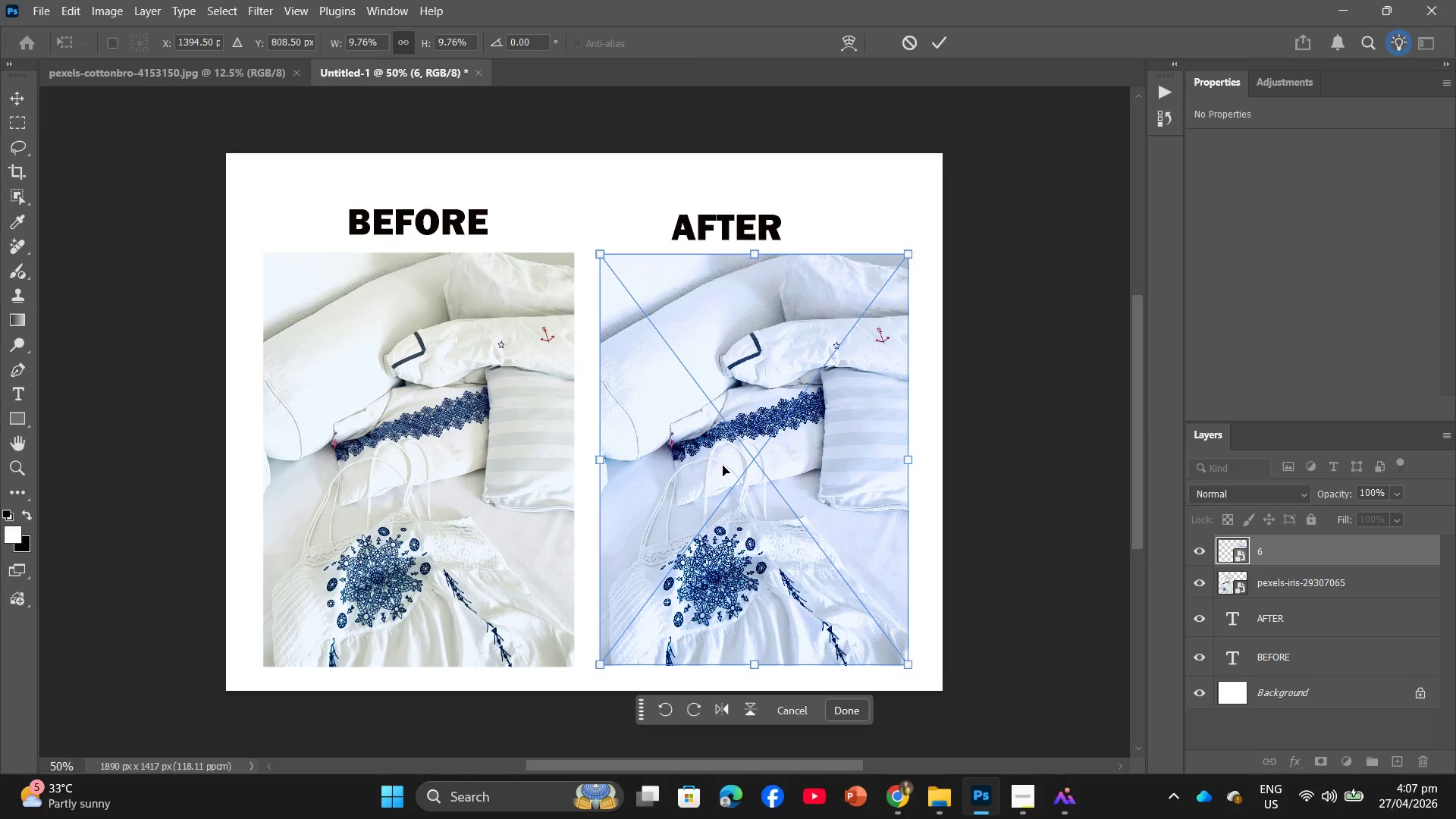 
key(Enter)
 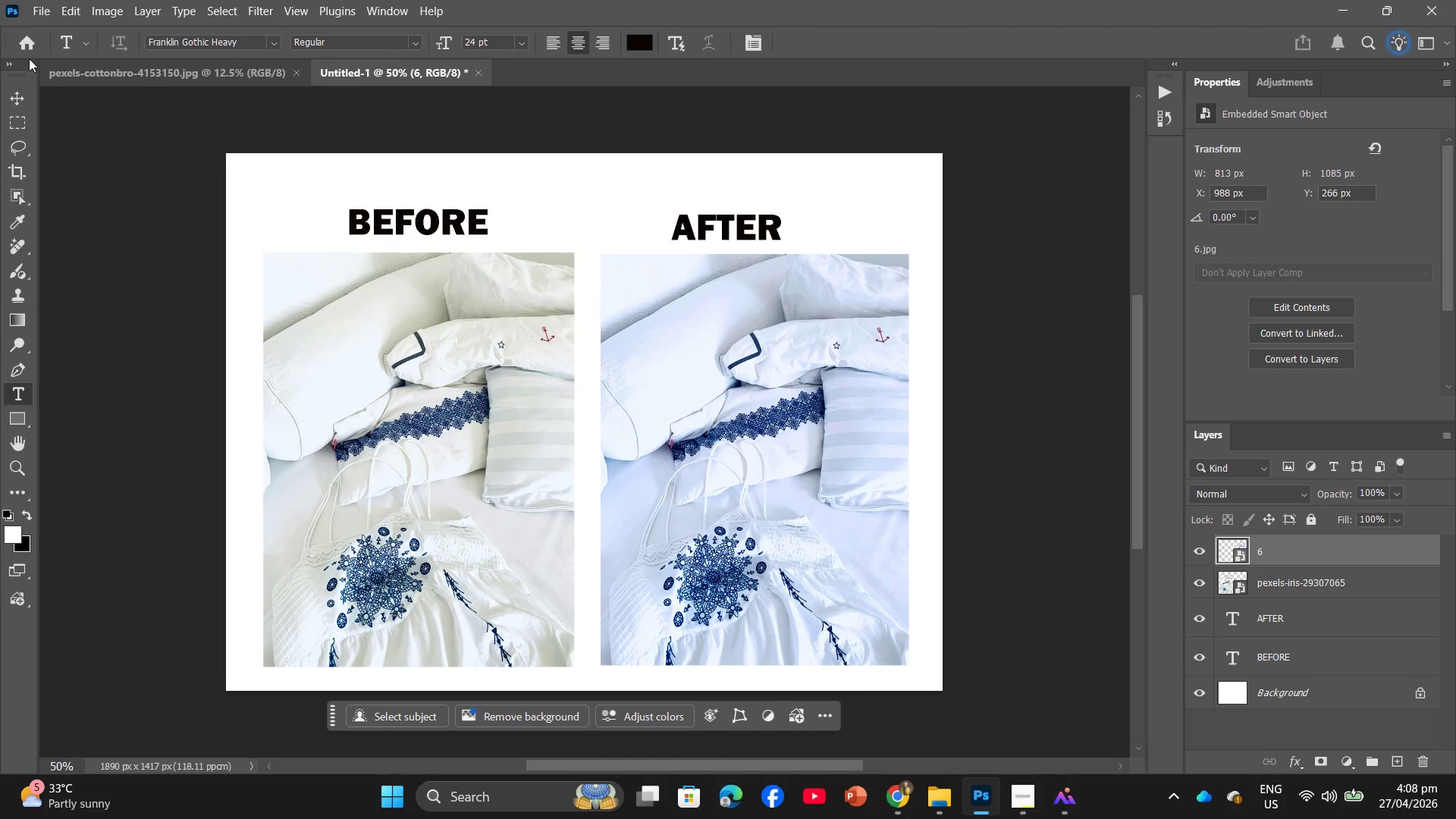 
left_click([45, 18])
 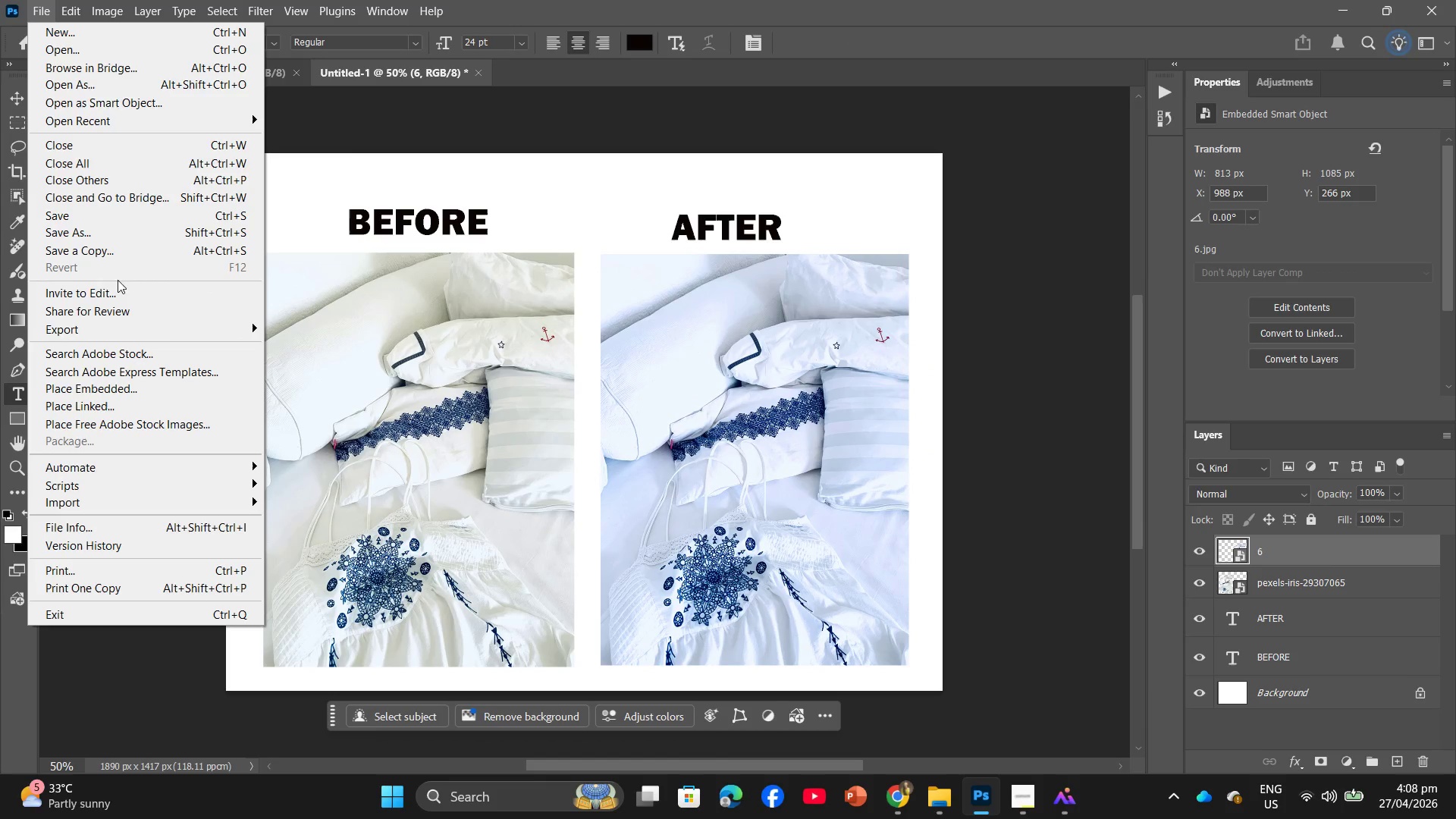 
left_click([108, 327])
 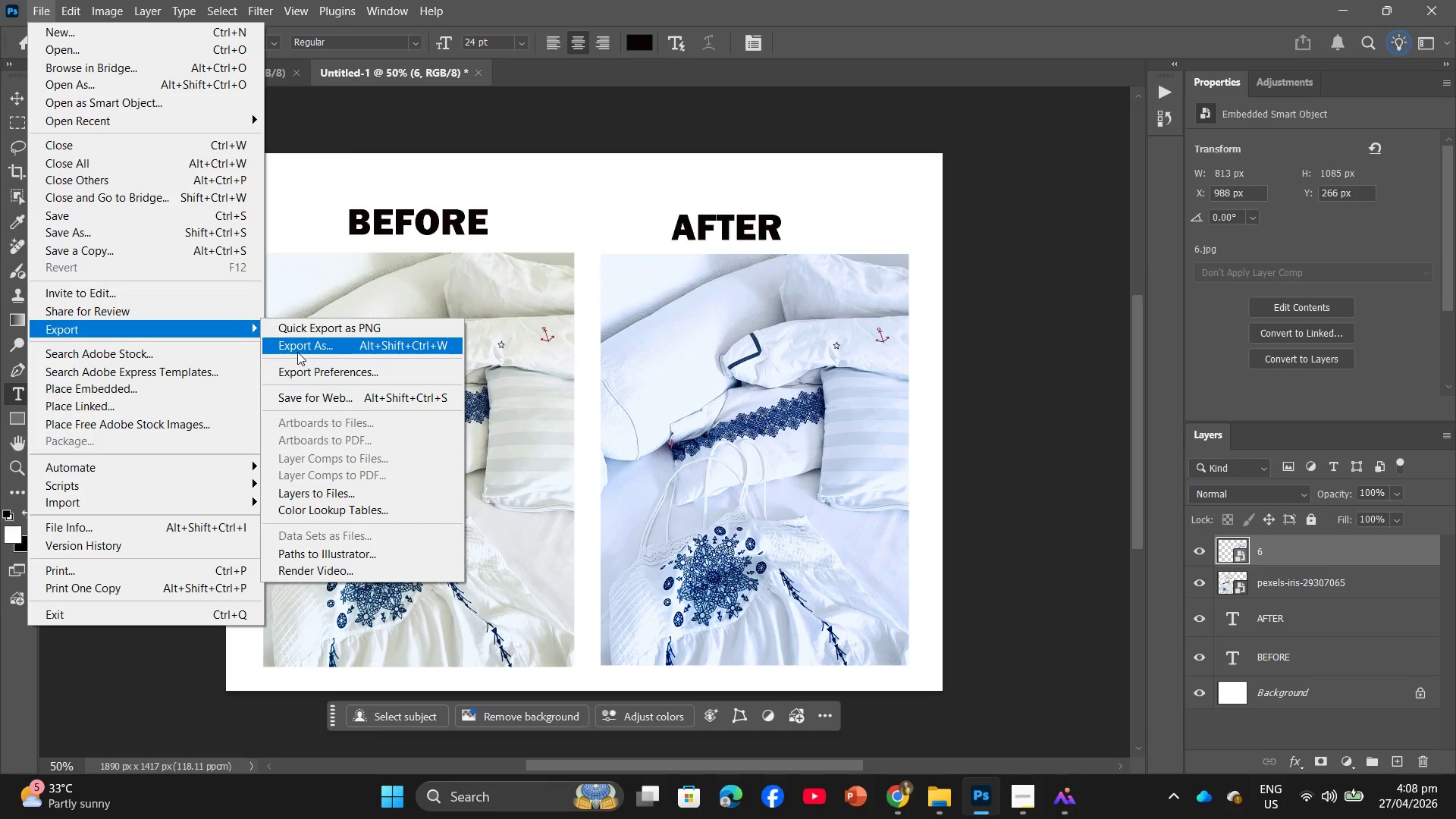 
left_click([297, 352])
 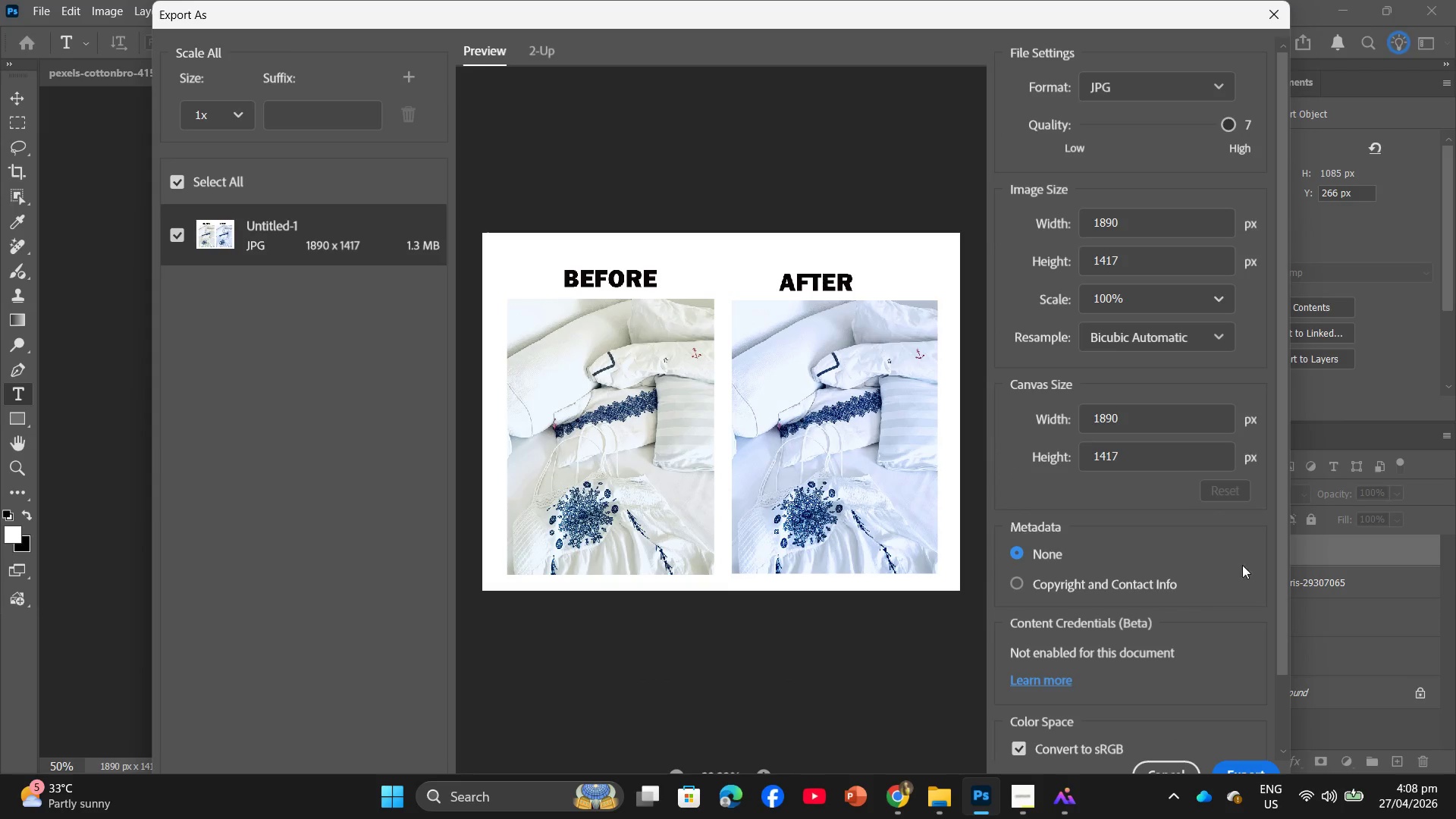 
left_click([1242, 767])
 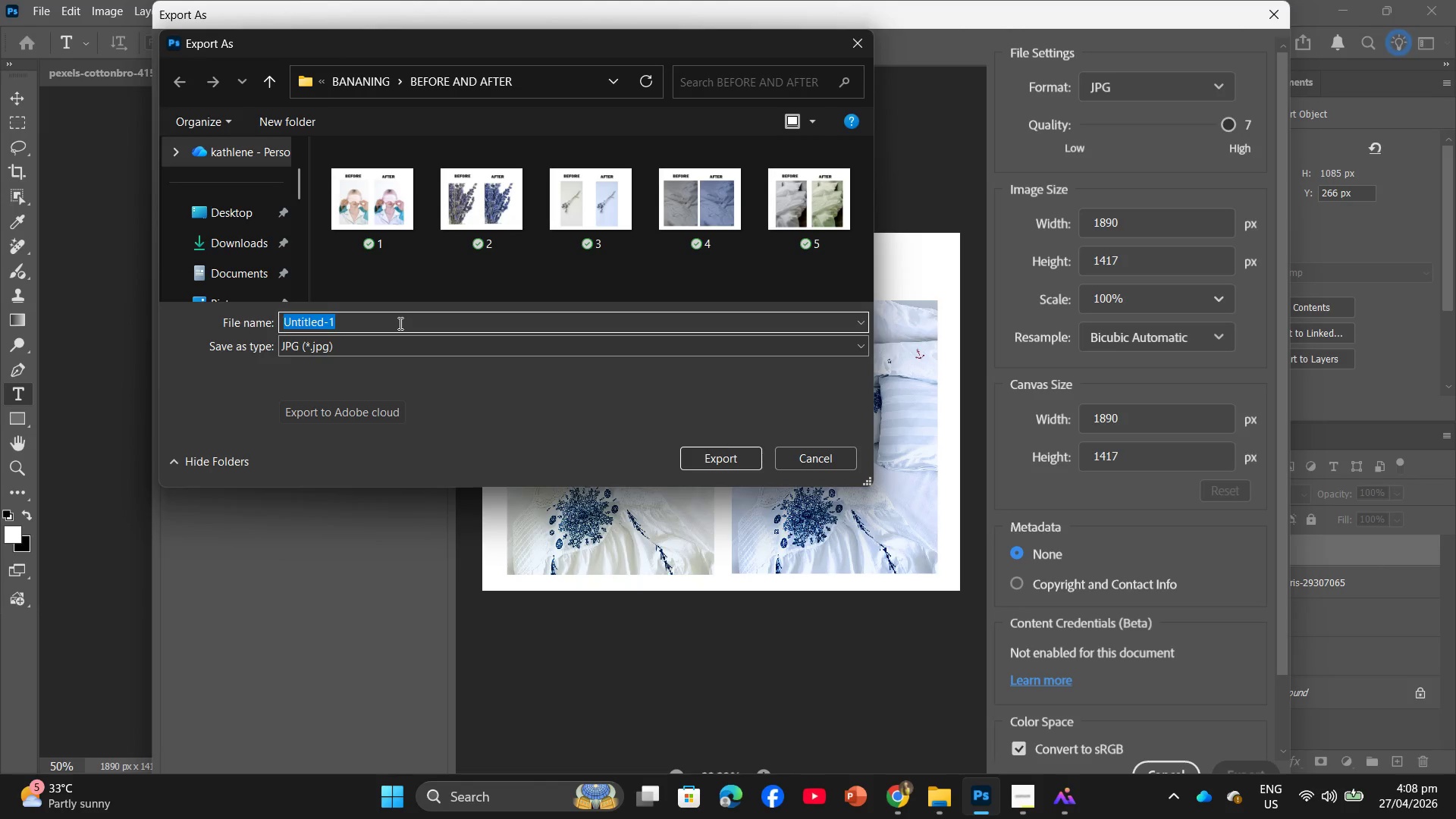 
key(Numpad6)
 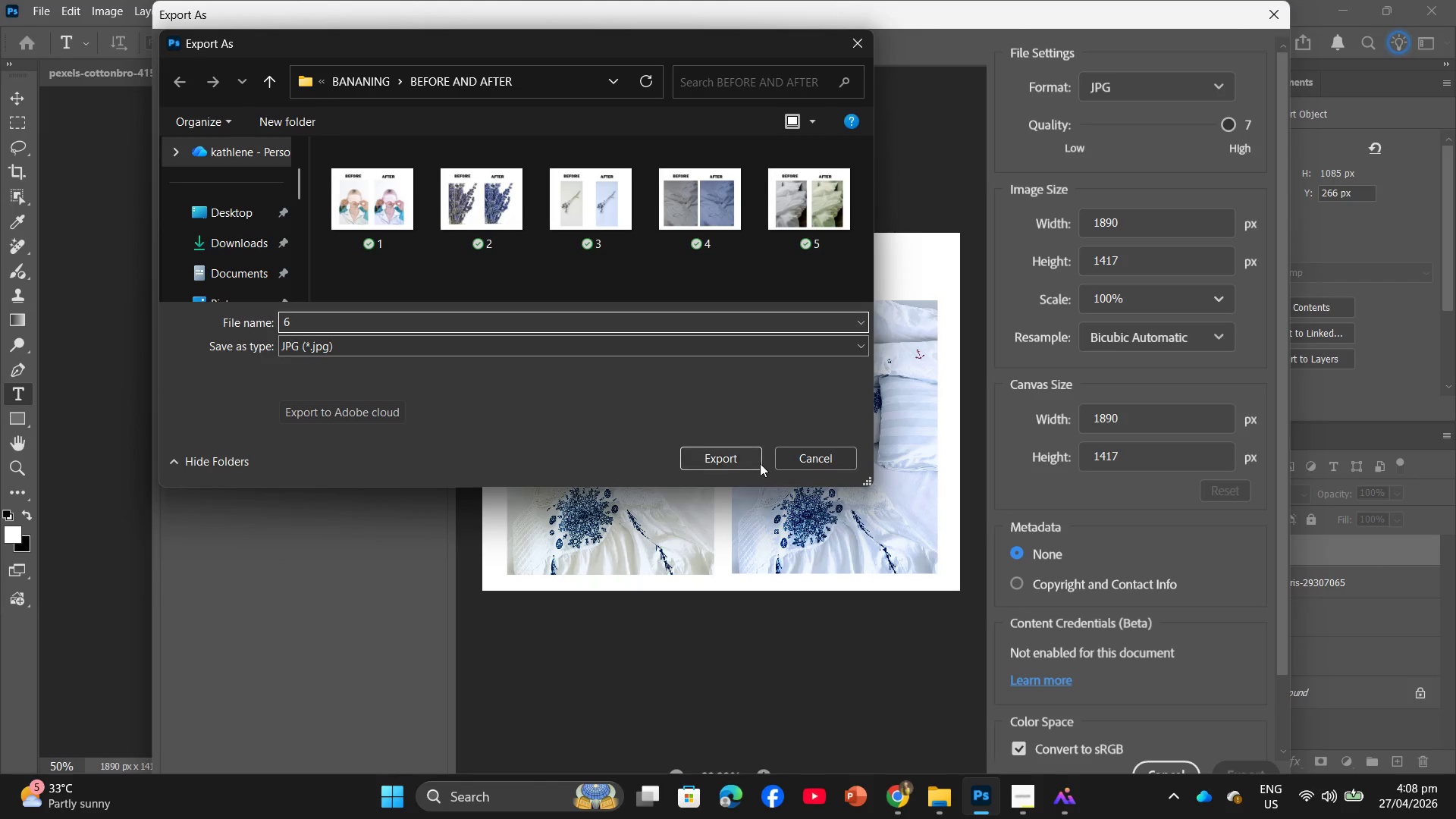 
left_click([746, 466])
 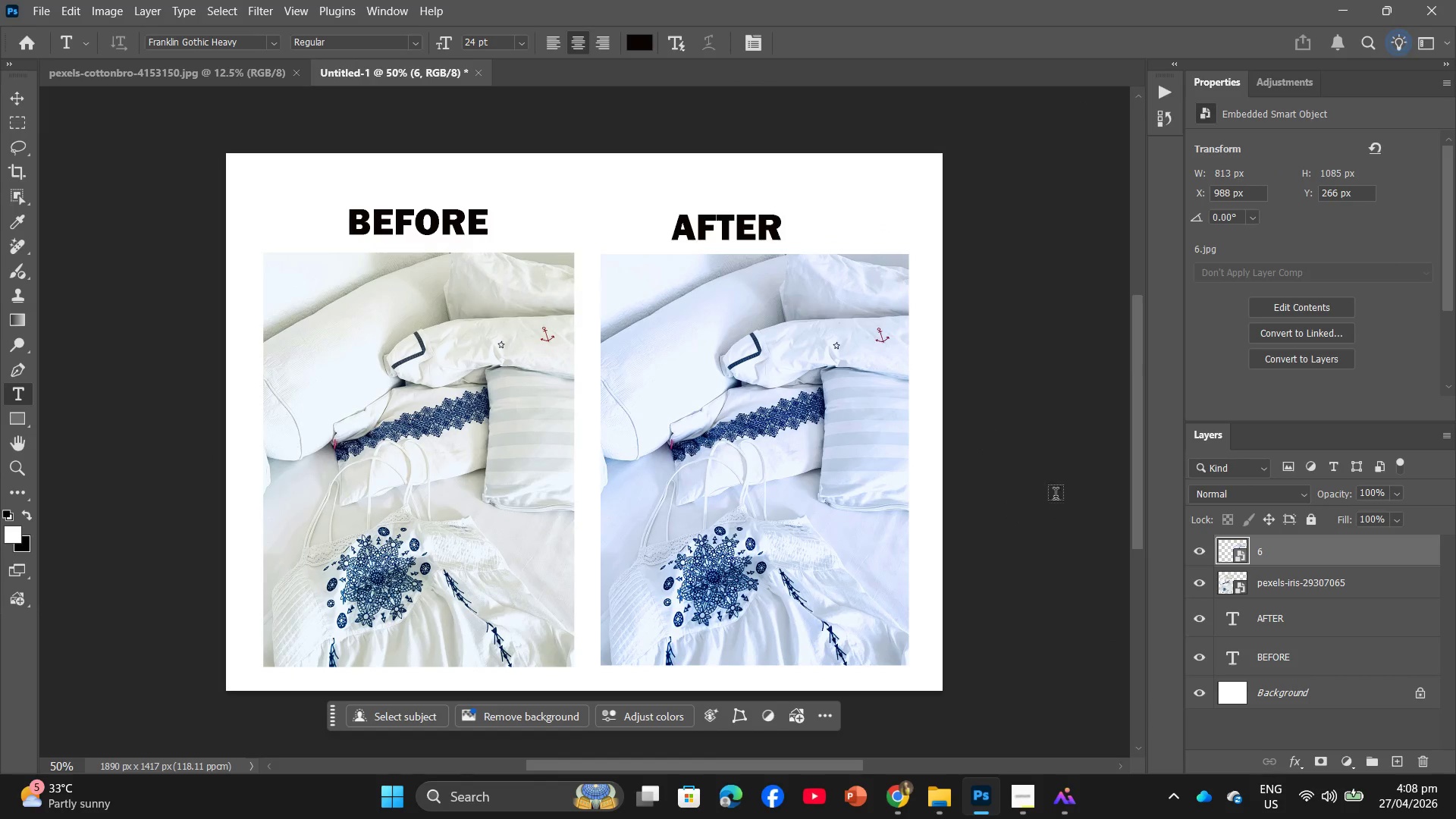 
left_click_drag(start_coordinate=[1370, 559], to_coordinate=[1425, 769])
 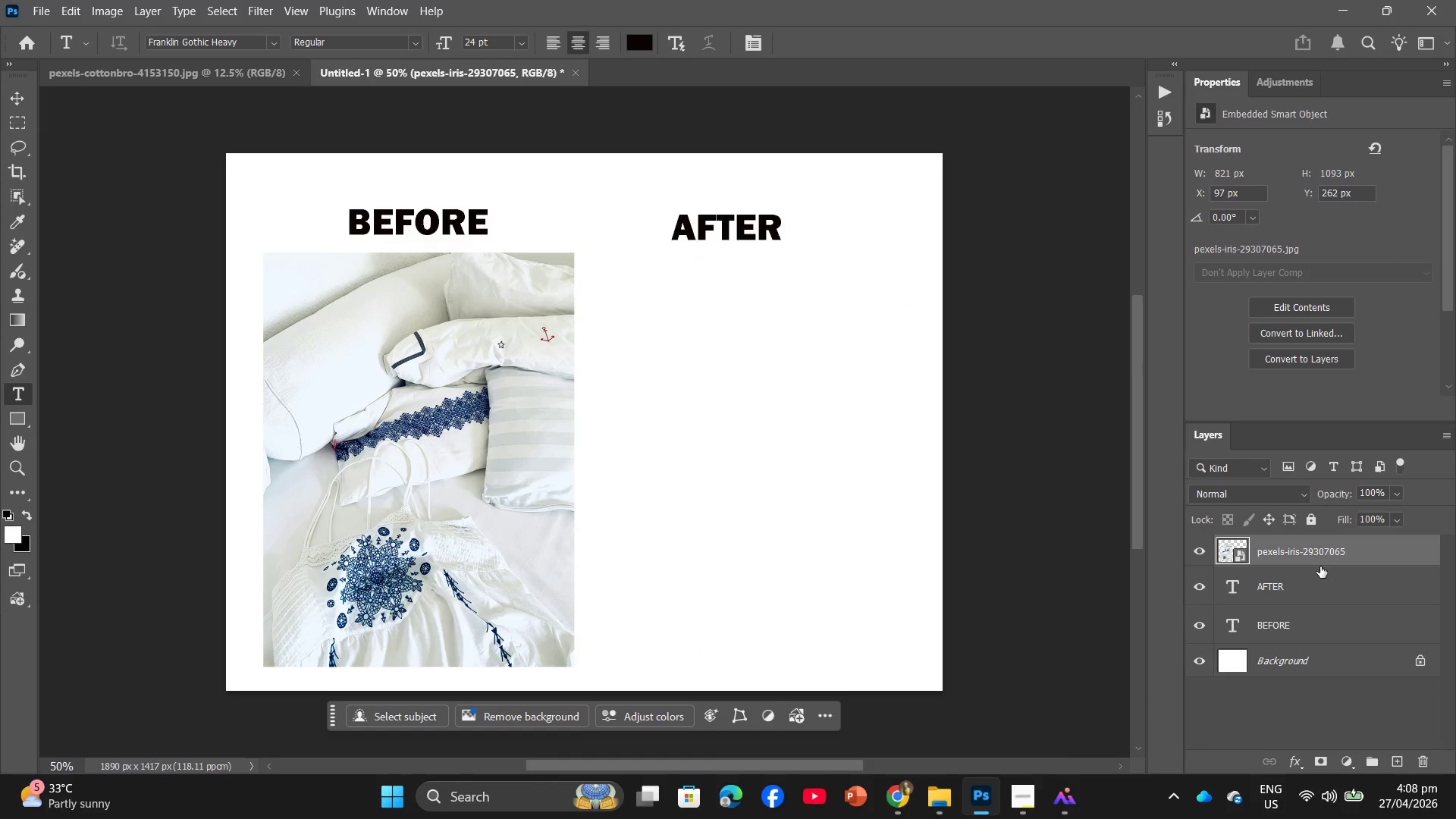 
left_click_drag(start_coordinate=[1320, 559], to_coordinate=[1426, 755])
 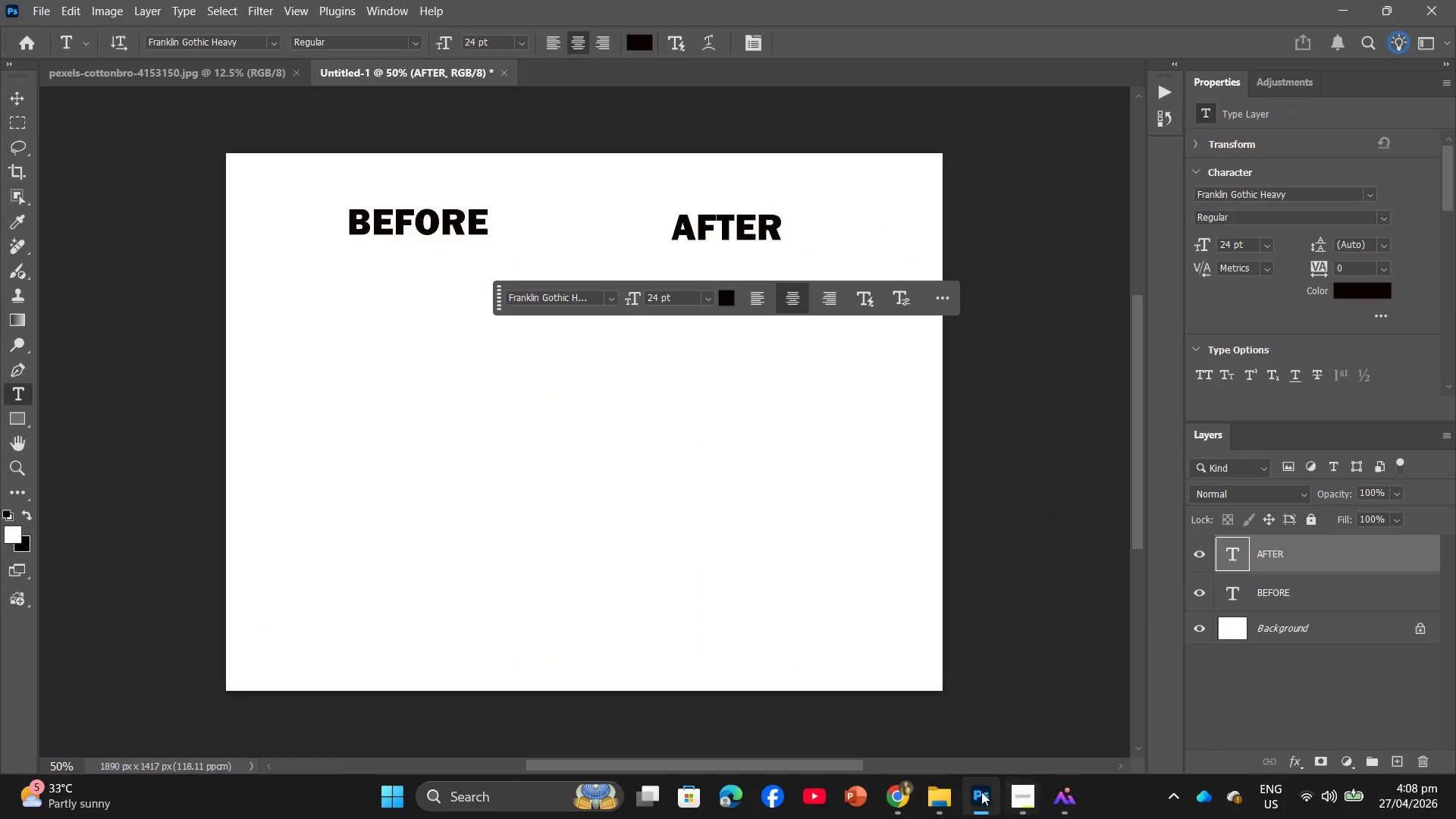 
left_click([940, 788])
 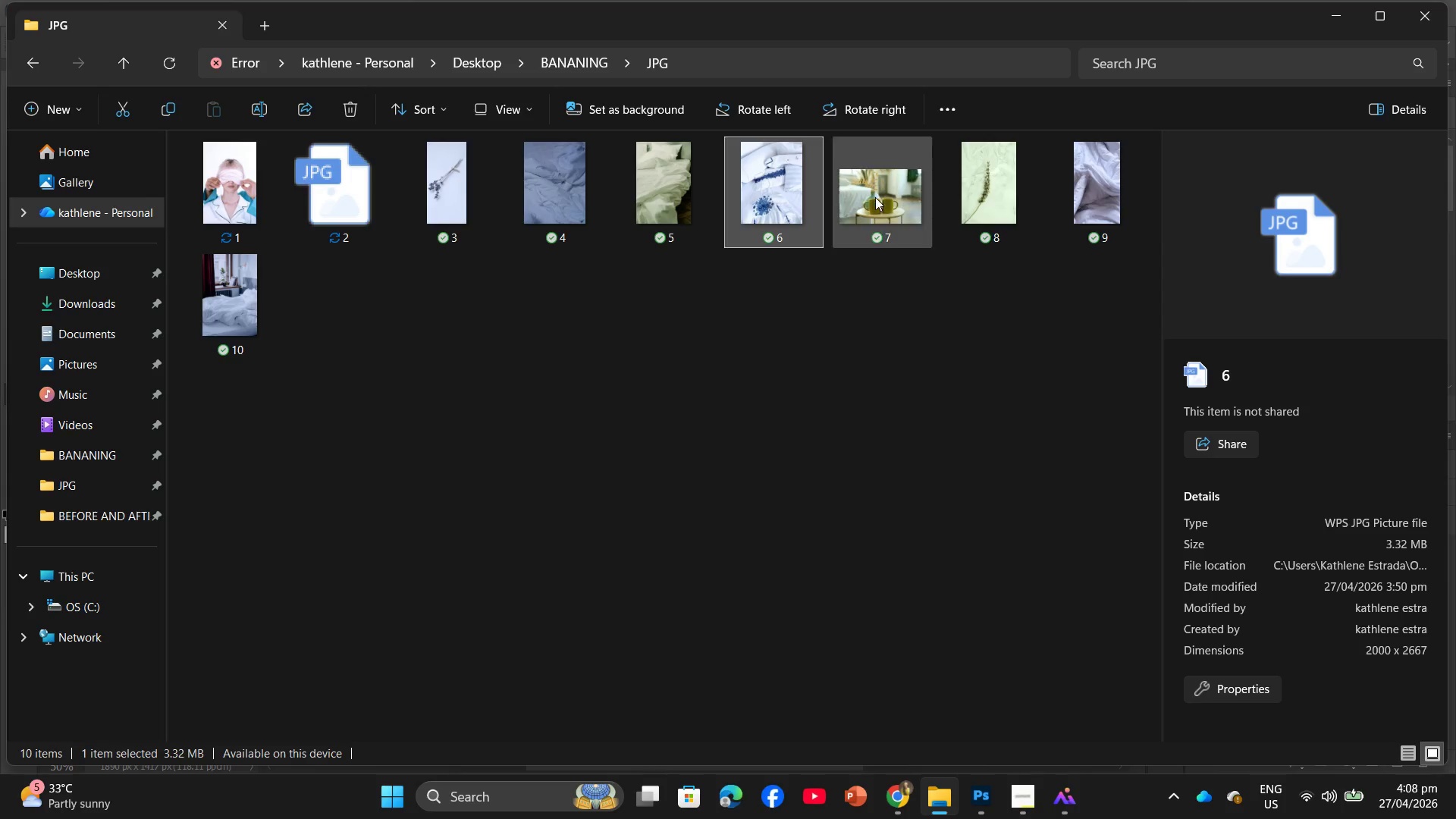 
left_click_drag(start_coordinate=[882, 195], to_coordinate=[742, 488])
 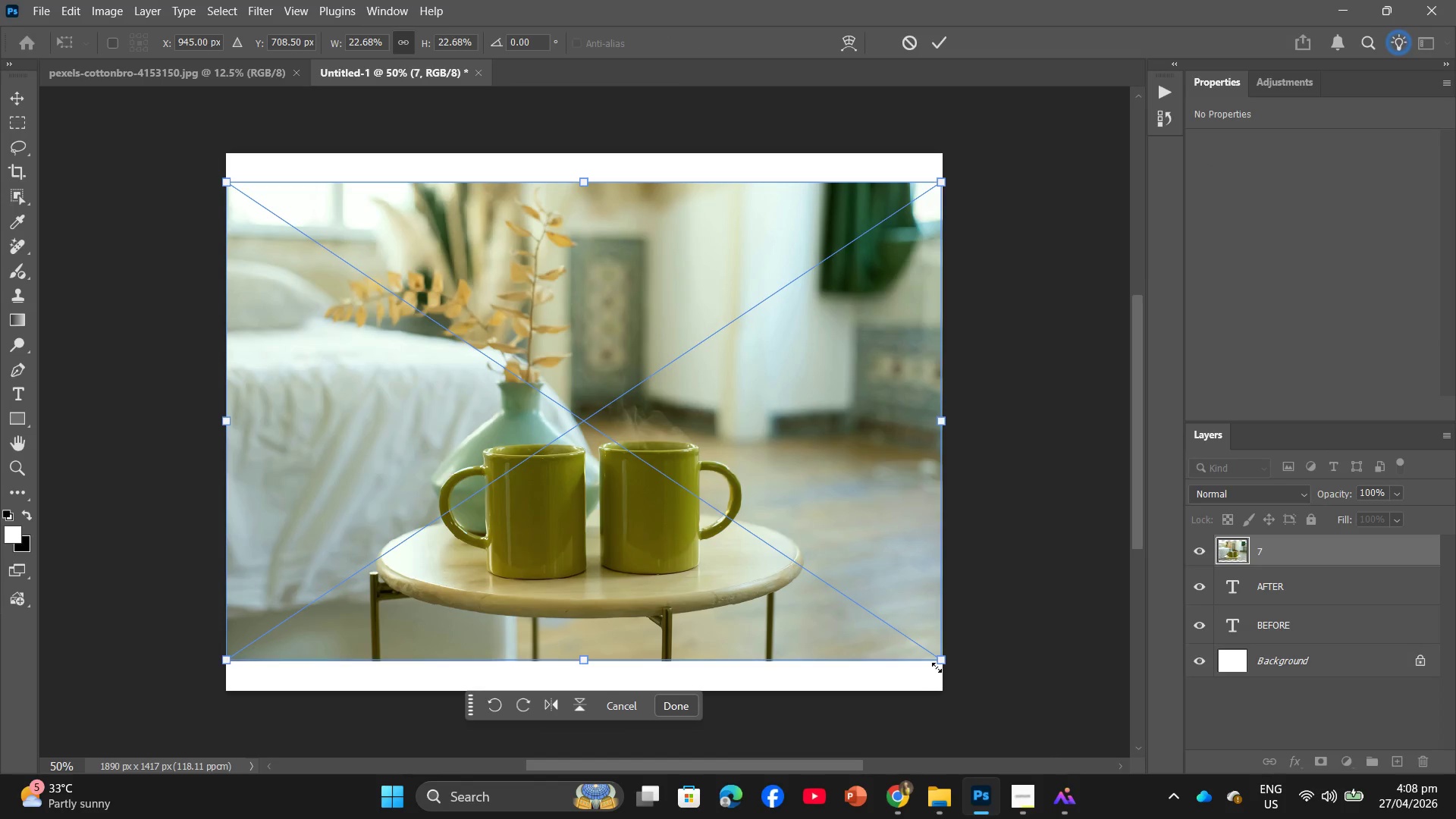 
left_click_drag(start_coordinate=[940, 661], to_coordinate=[459, 464])
 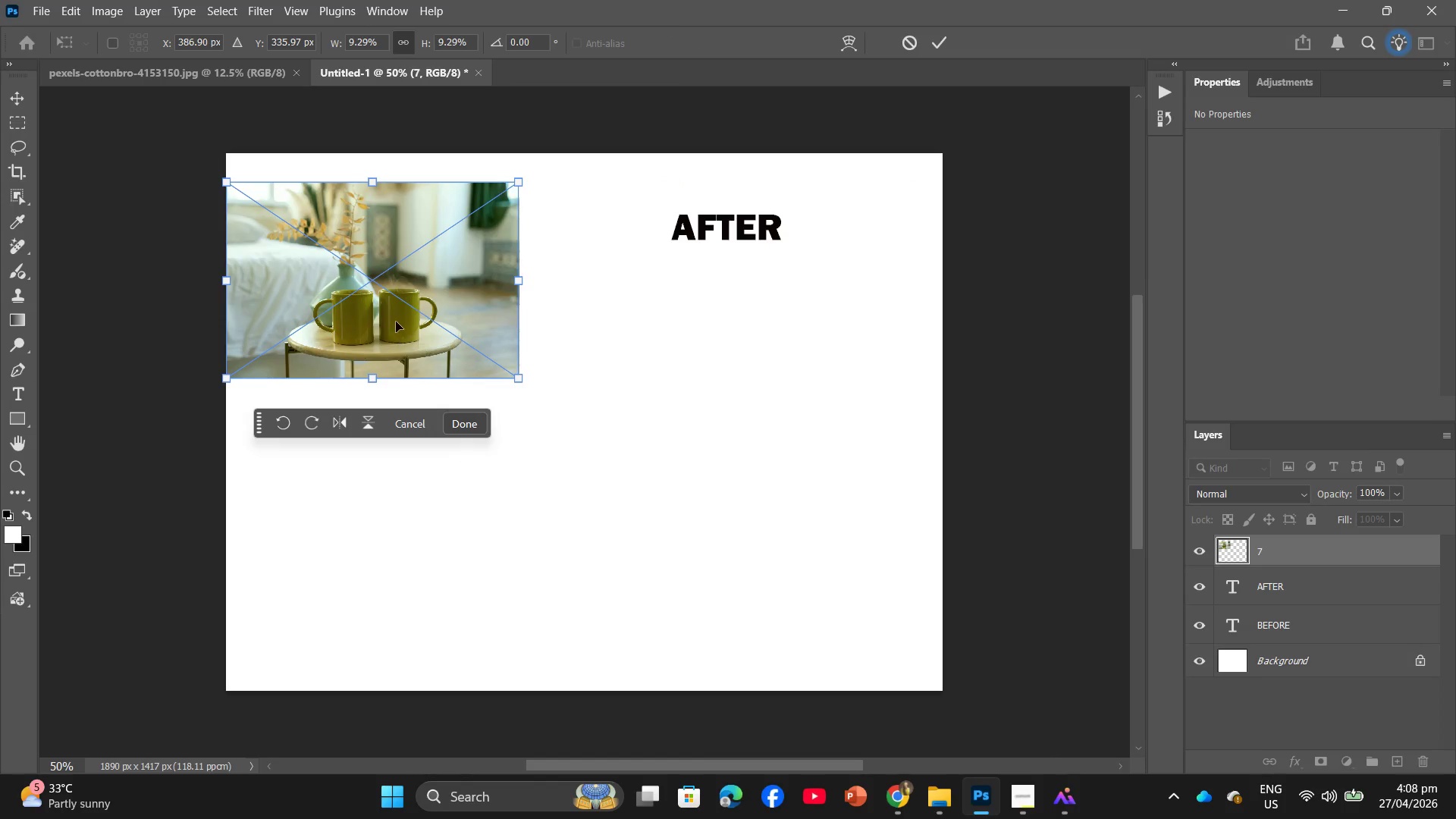 
left_click_drag(start_coordinate=[396, 322], to_coordinate=[783, 443])
 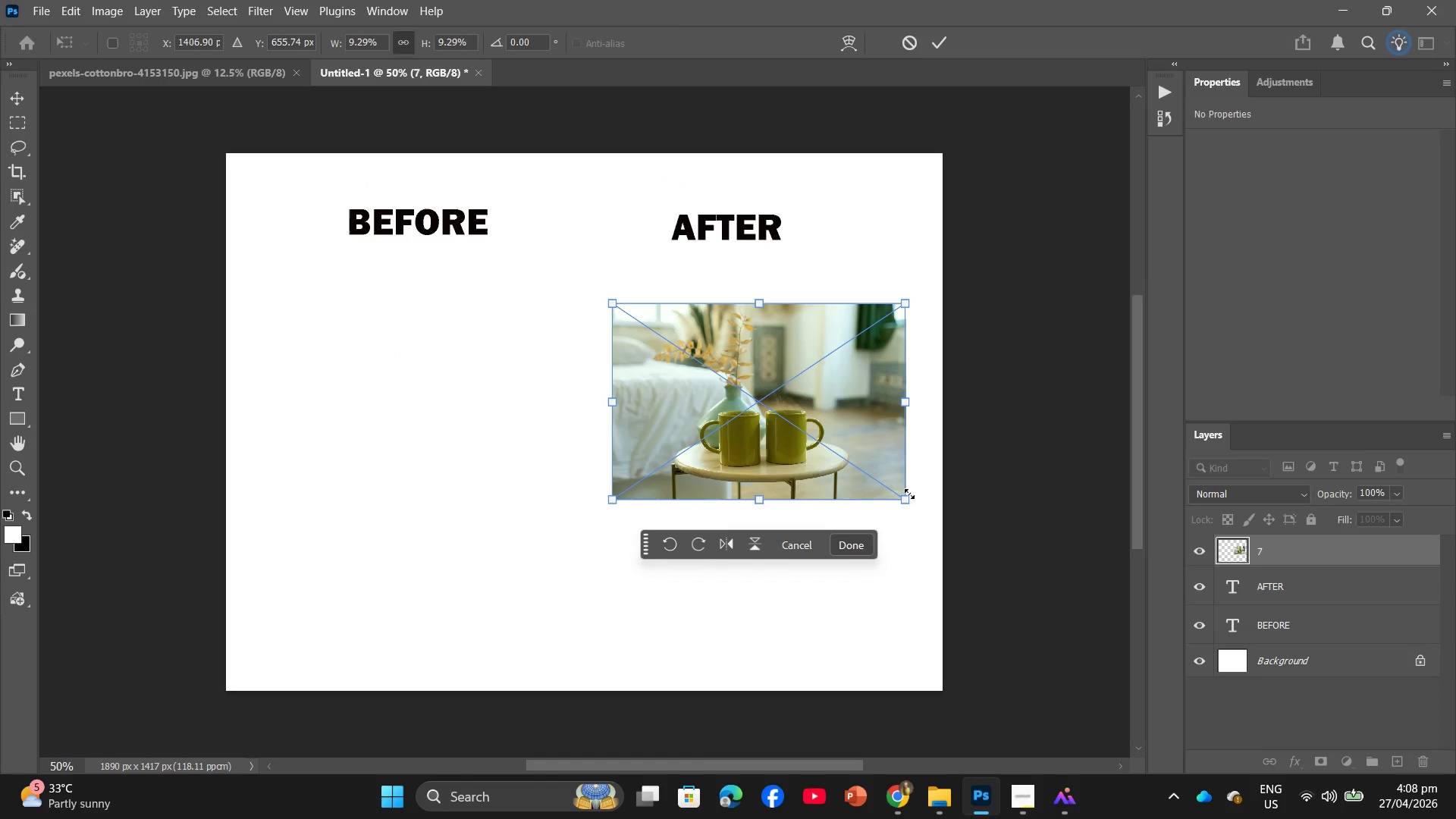 
left_click_drag(start_coordinate=[908, 500], to_coordinate=[921, 513])
 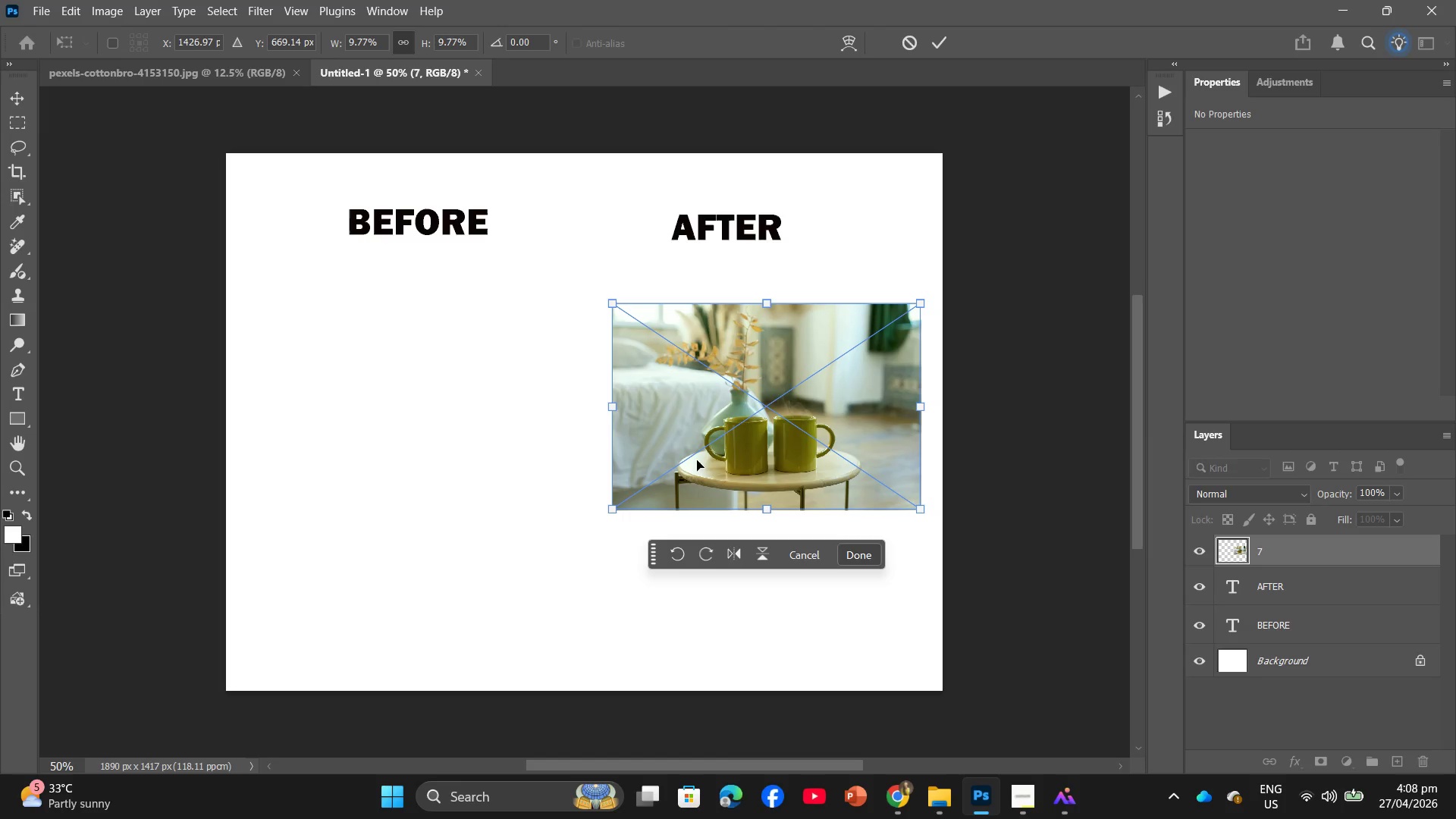 
key(Enter)
 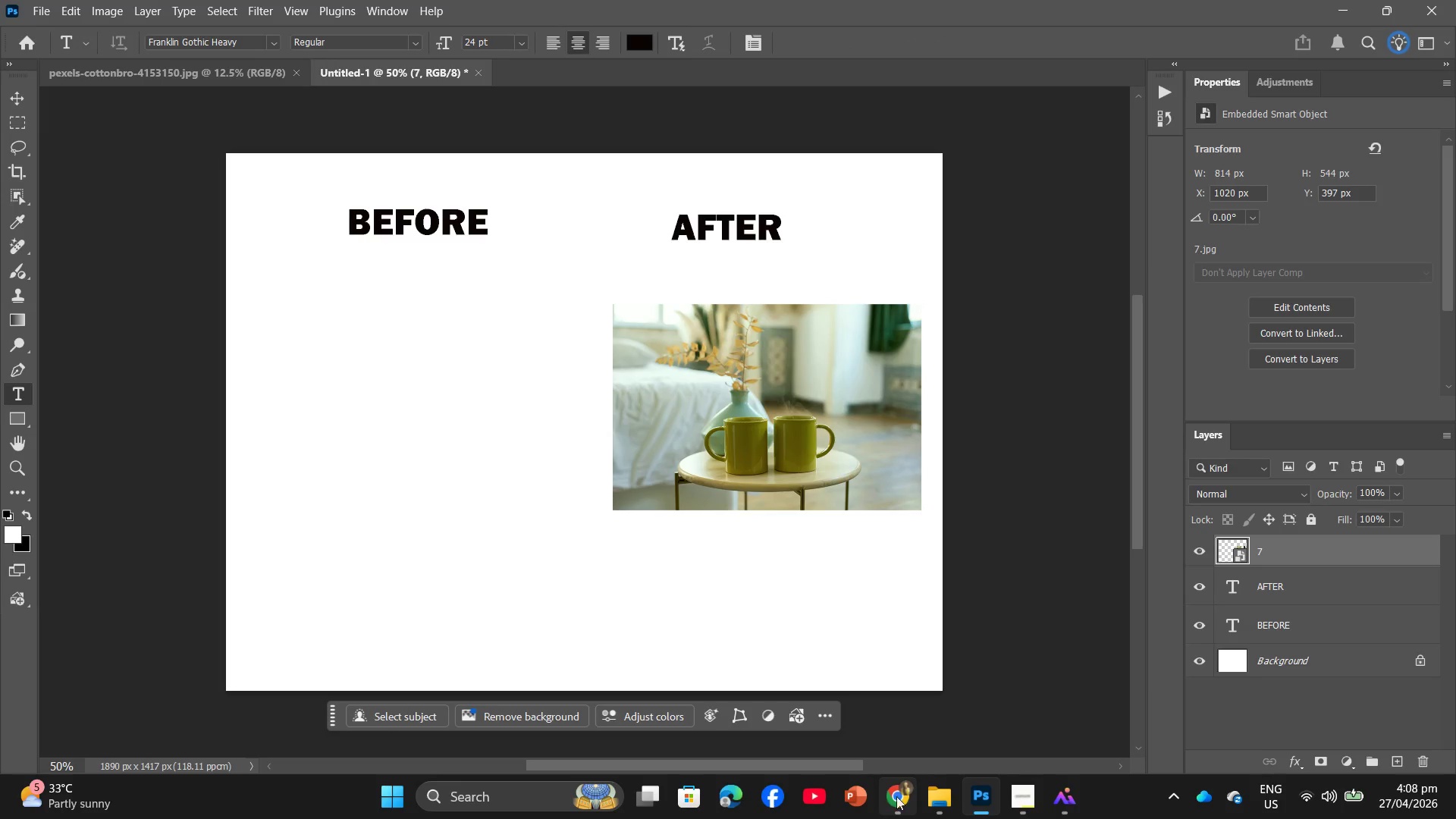 
left_click([952, 802])
 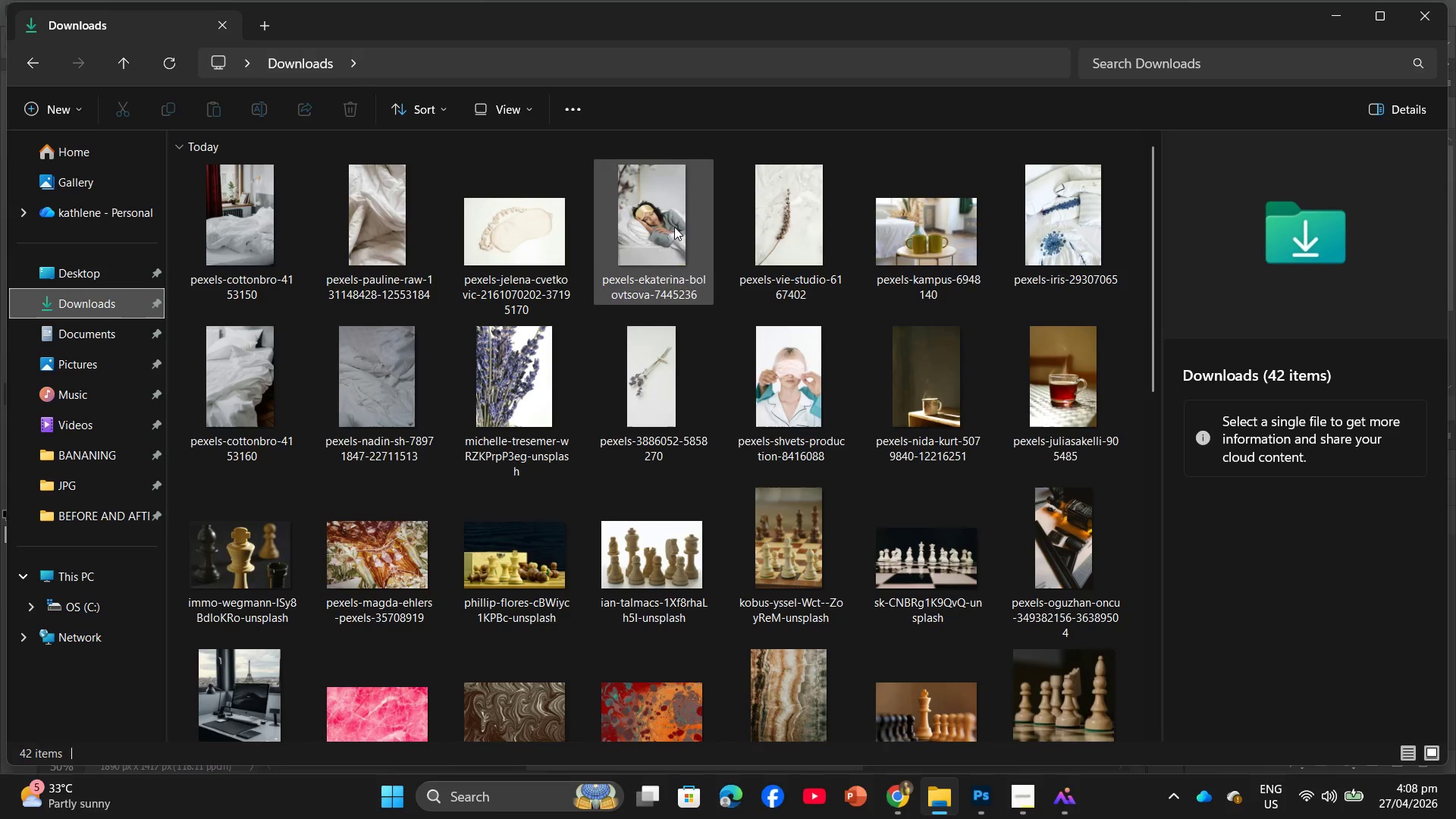 
left_click_drag(start_coordinate=[916, 220], to_coordinate=[350, 369])
 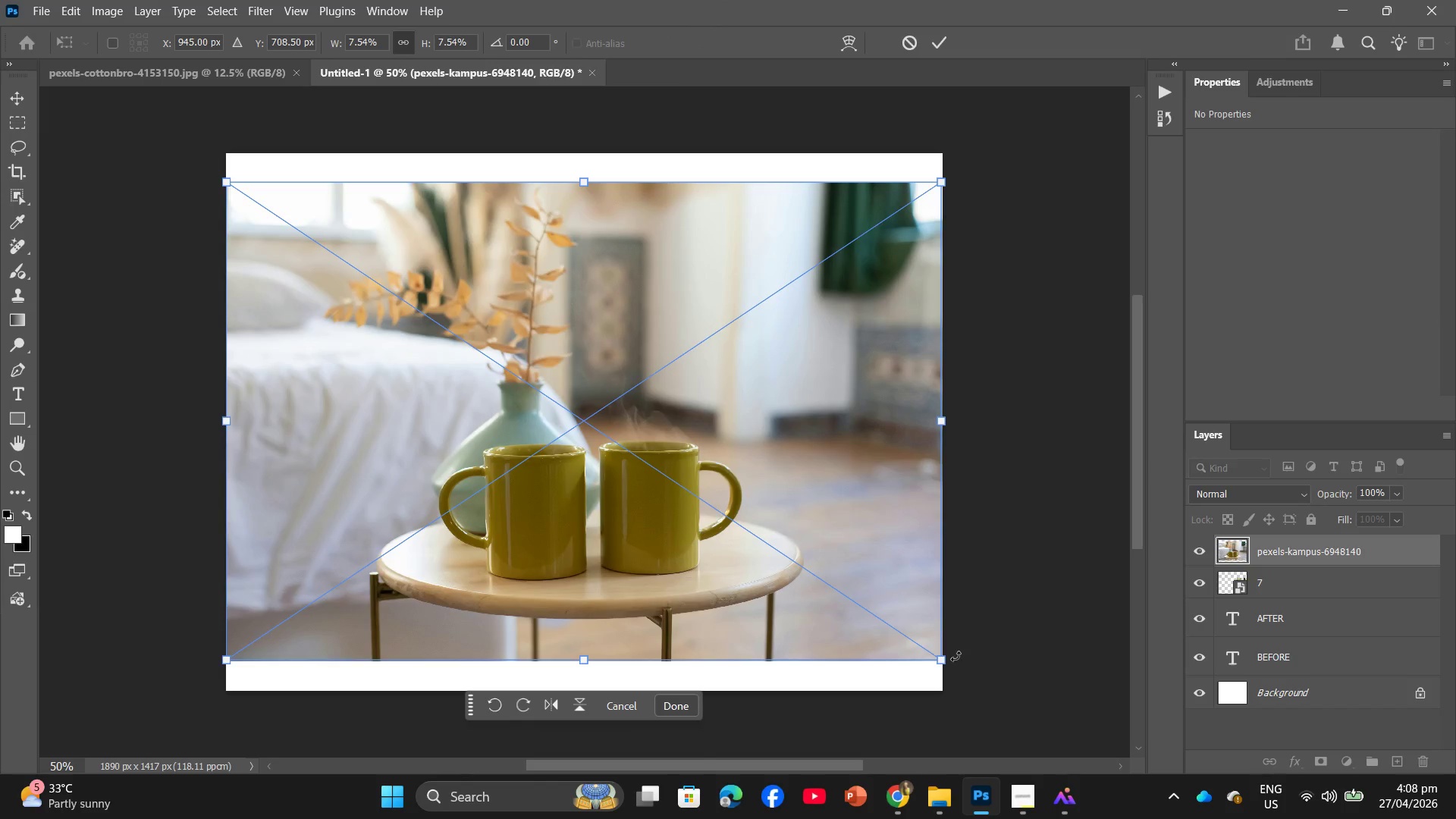 
left_click_drag(start_coordinate=[940, 664], to_coordinate=[543, 504])
 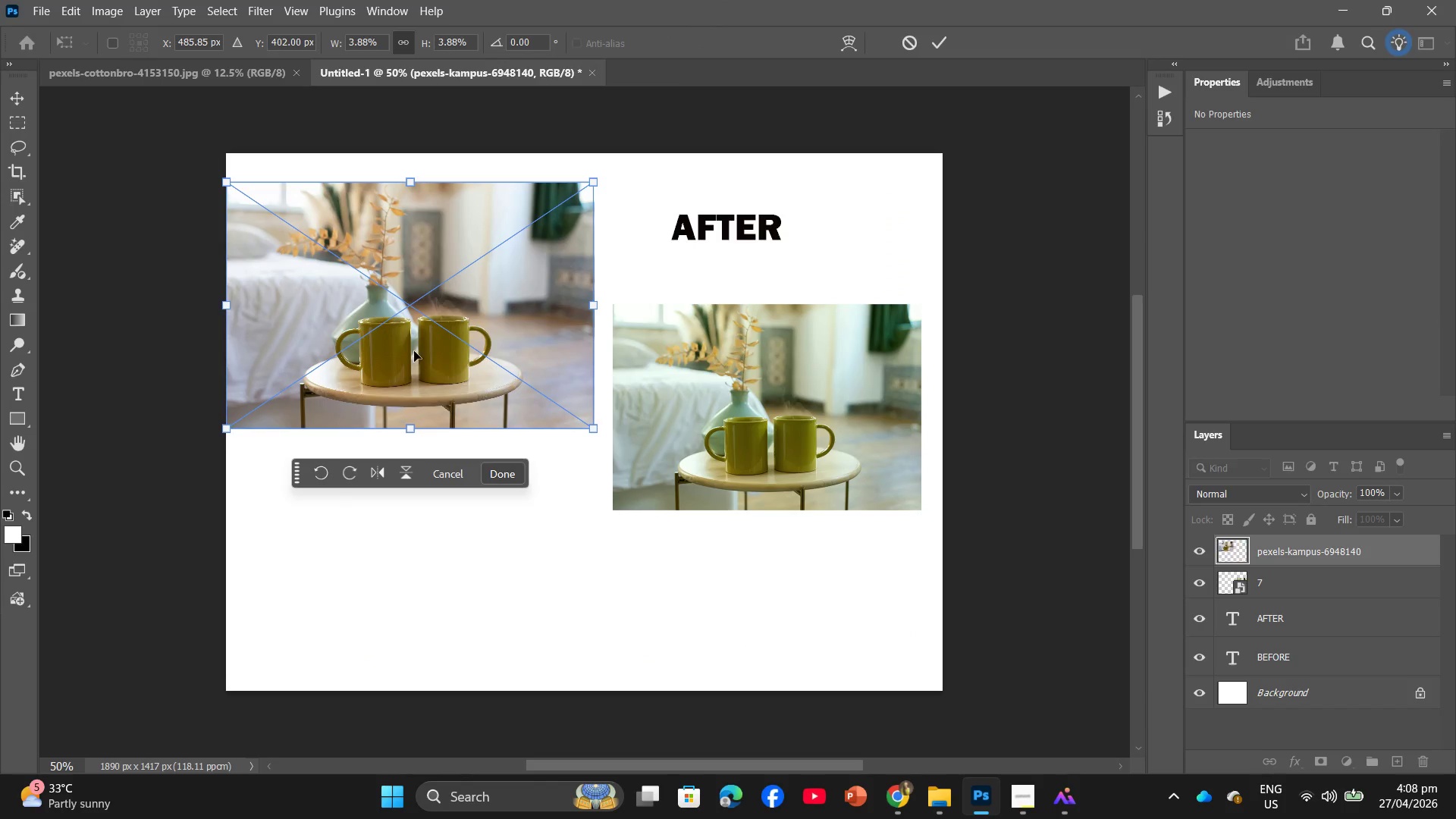 
left_click_drag(start_coordinate=[410, 343], to_coordinate=[428, 435])
 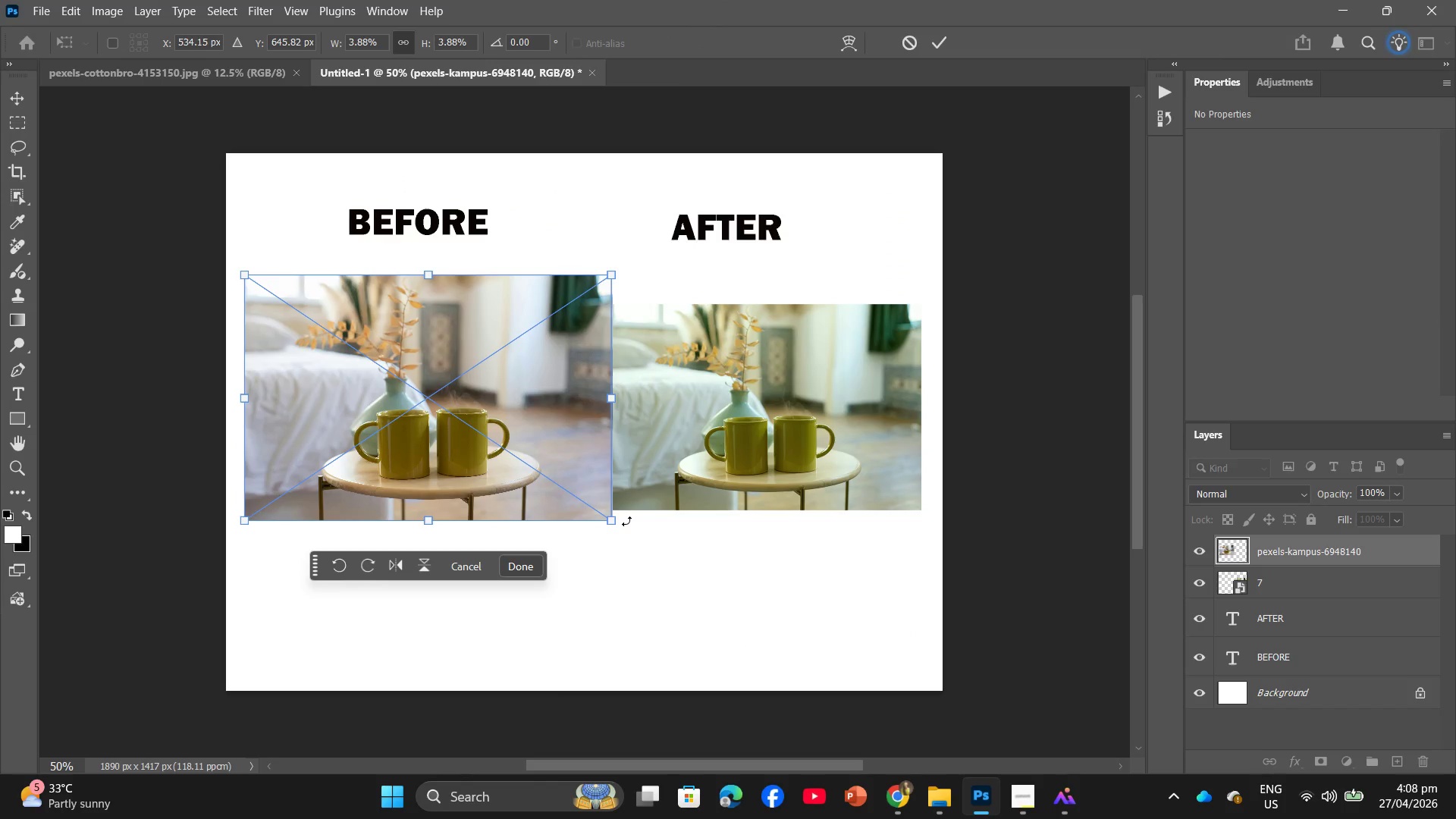 
left_click_drag(start_coordinate=[620, 519], to_coordinate=[576, 527])
 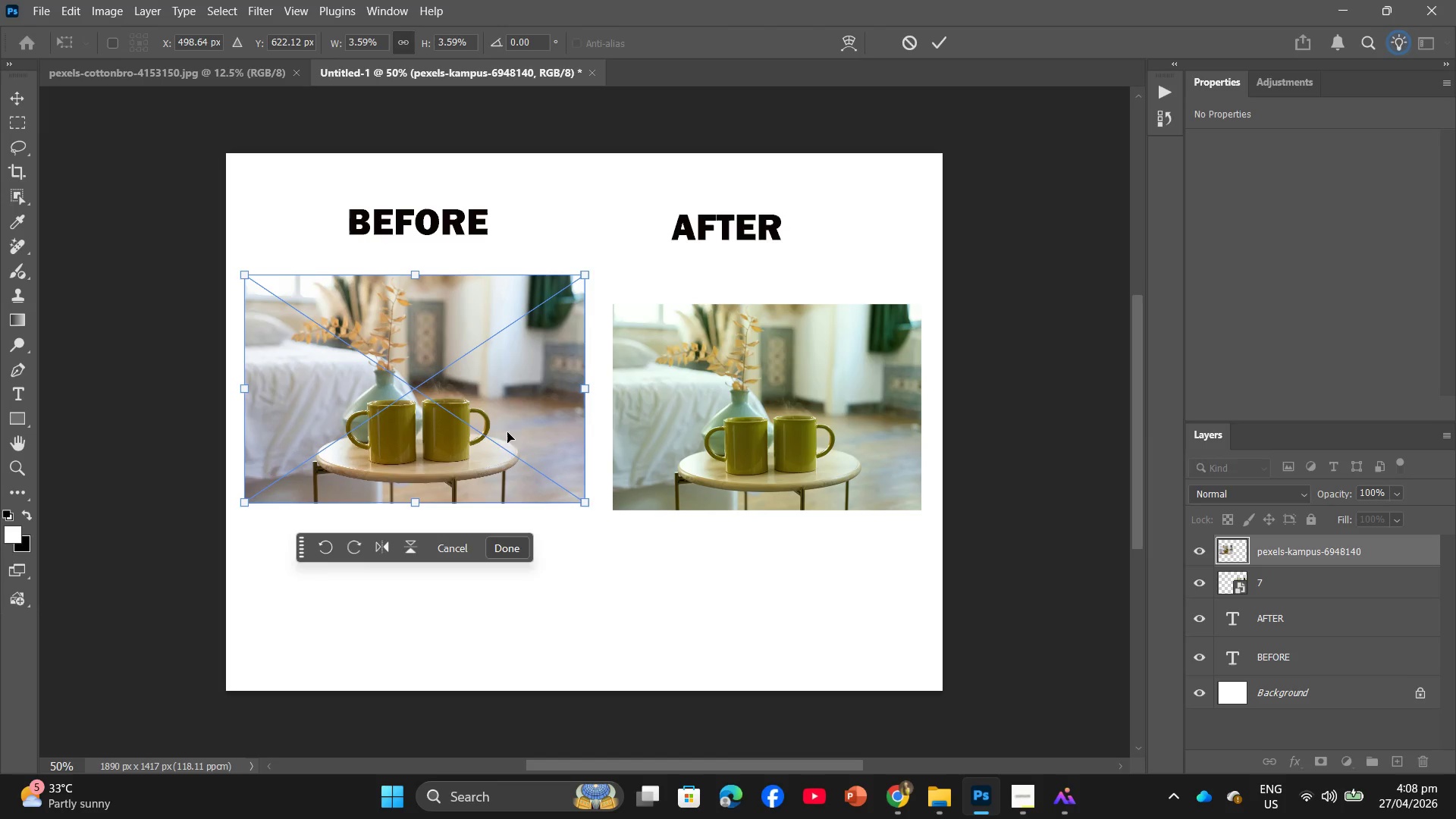 
left_click_drag(start_coordinate=[491, 422], to_coordinate=[496, 447])
 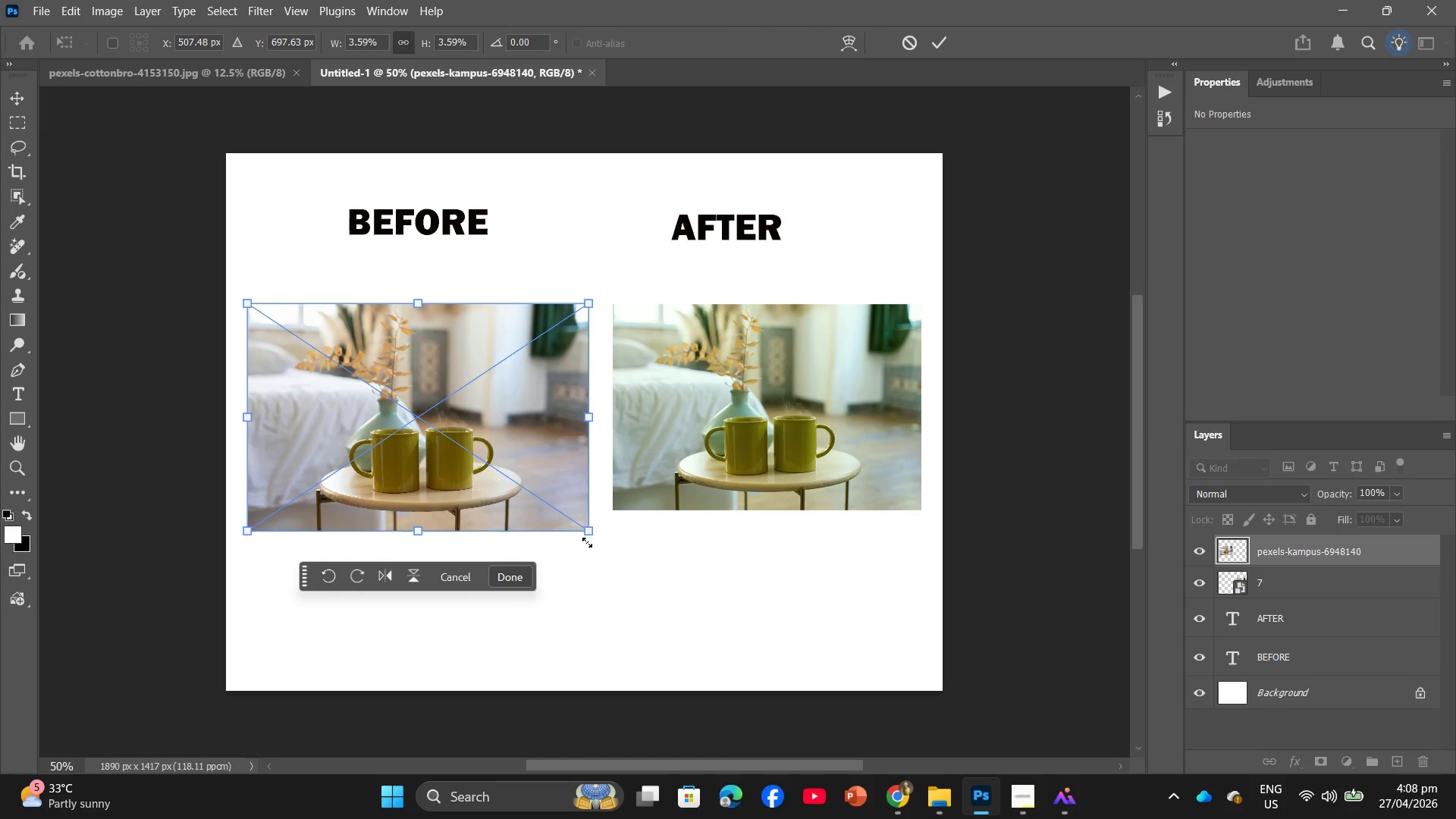 
left_click_drag(start_coordinate=[590, 533], to_coordinate=[579, 520])
 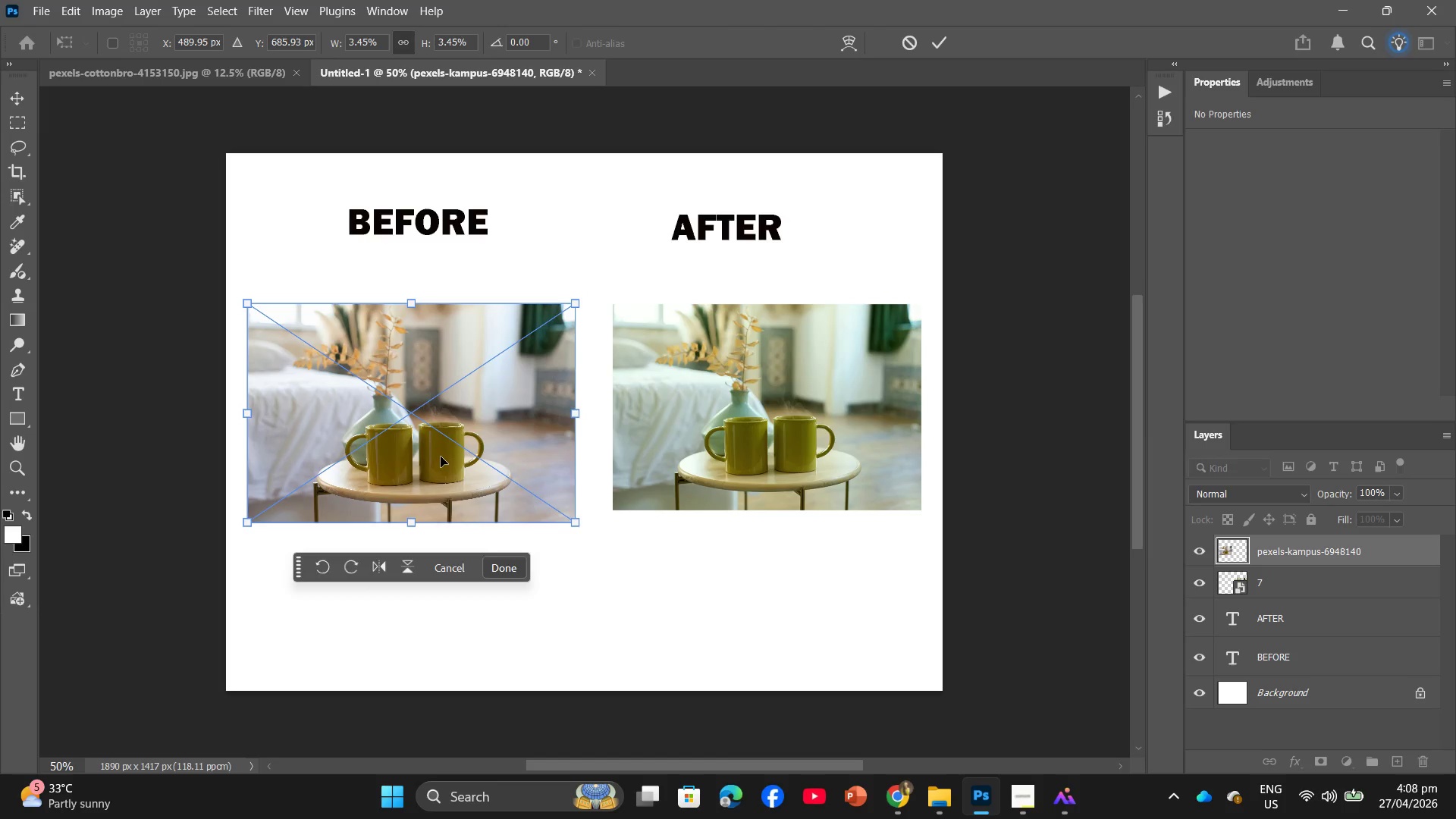 
left_click_drag(start_coordinate=[441, 457], to_coordinate=[453, 446])
 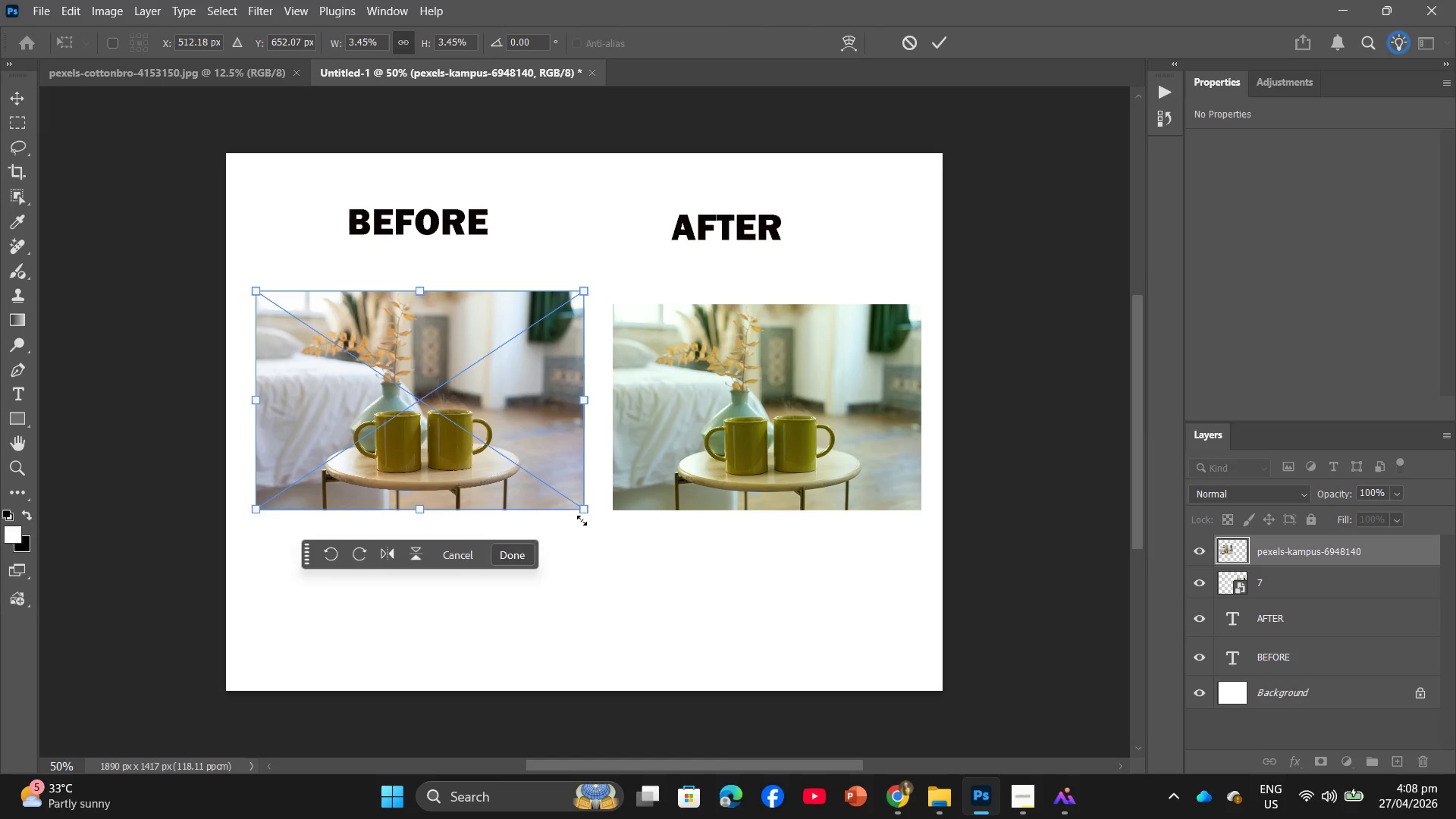 
left_click_drag(start_coordinate=[582, 517], to_coordinate=[571, 507])
 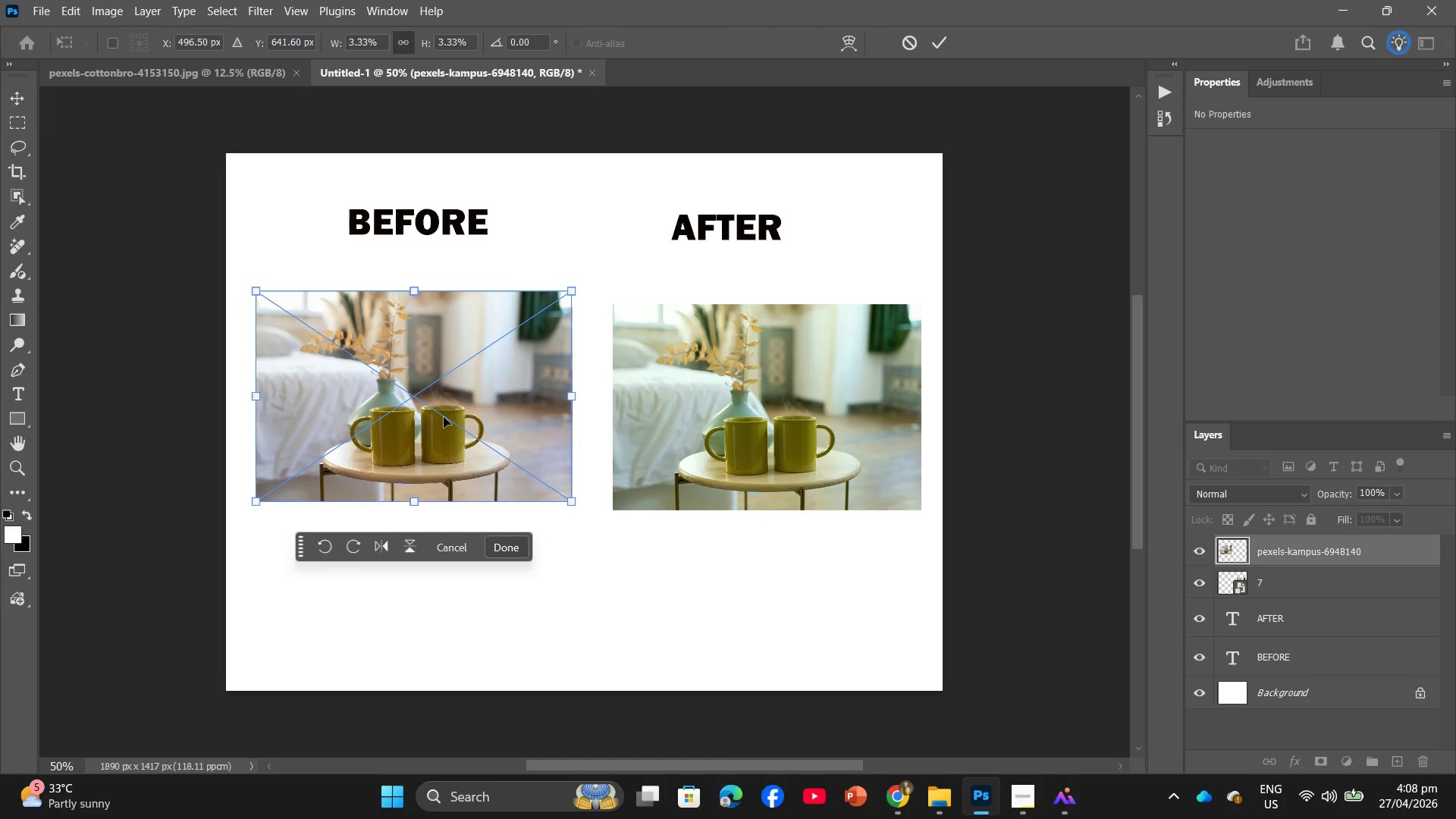 
left_click_drag(start_coordinate=[444, 417], to_coordinate=[446, 433])
 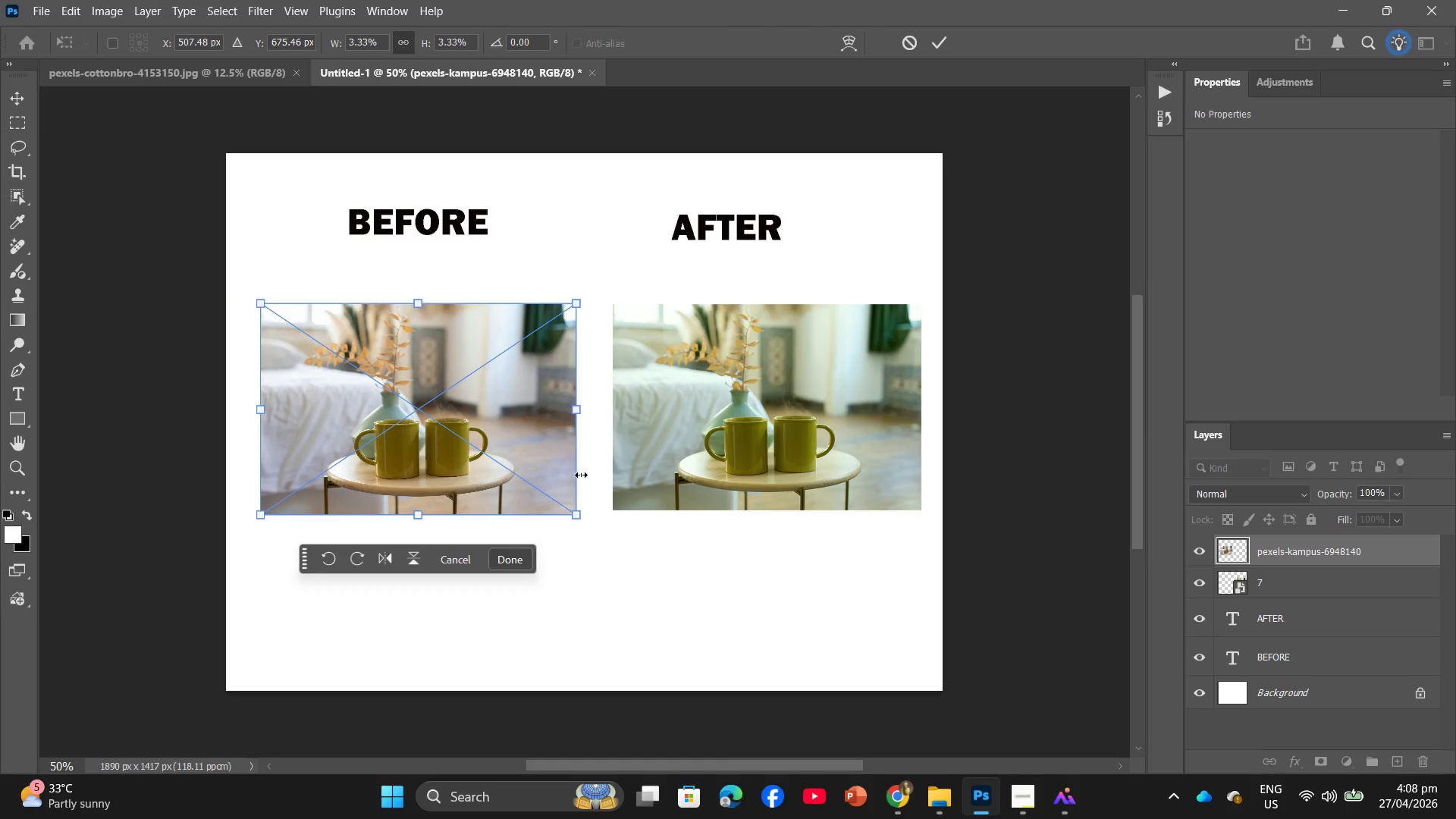 
key(Enter)
 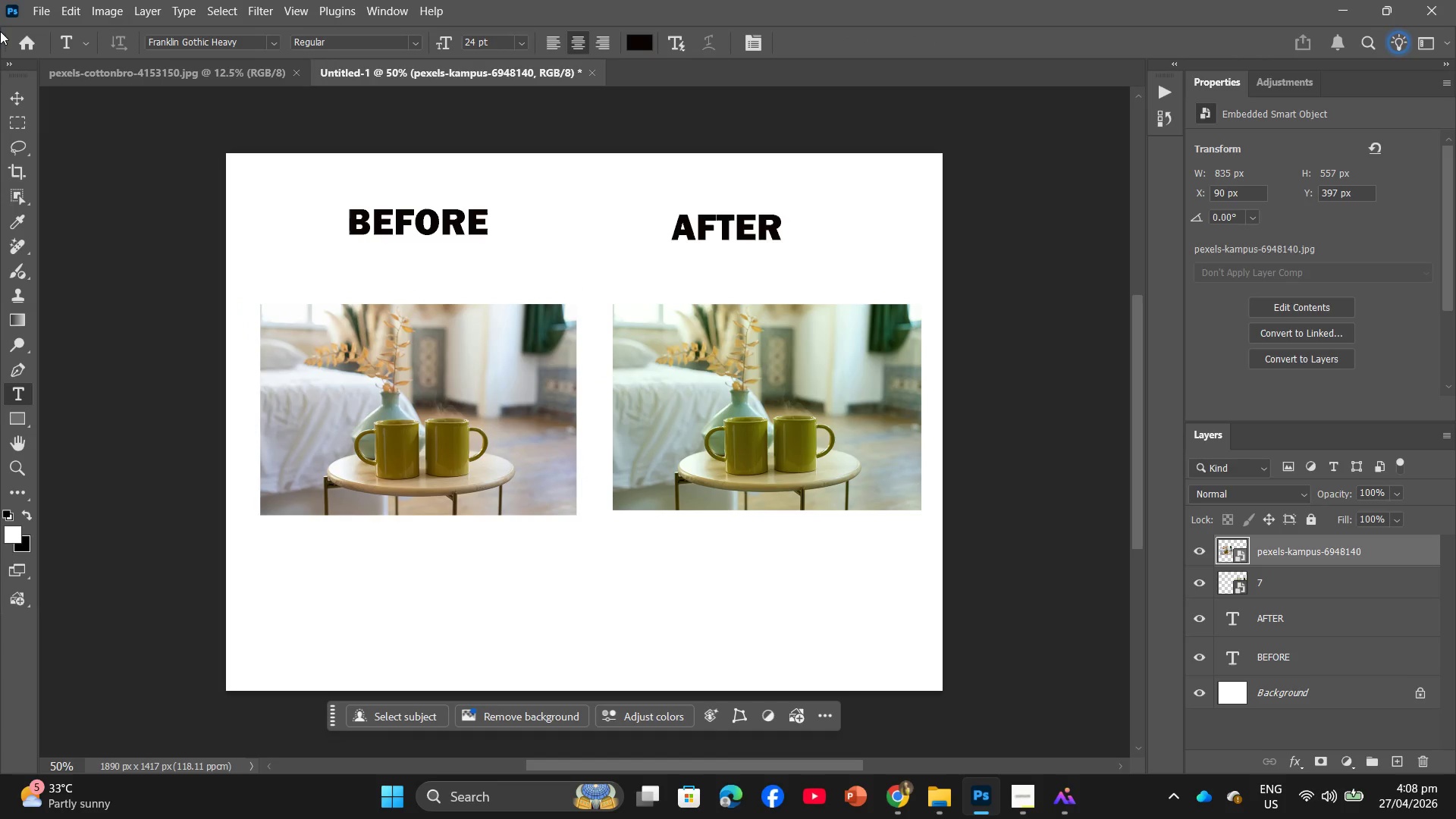 
left_click([39, 14])
 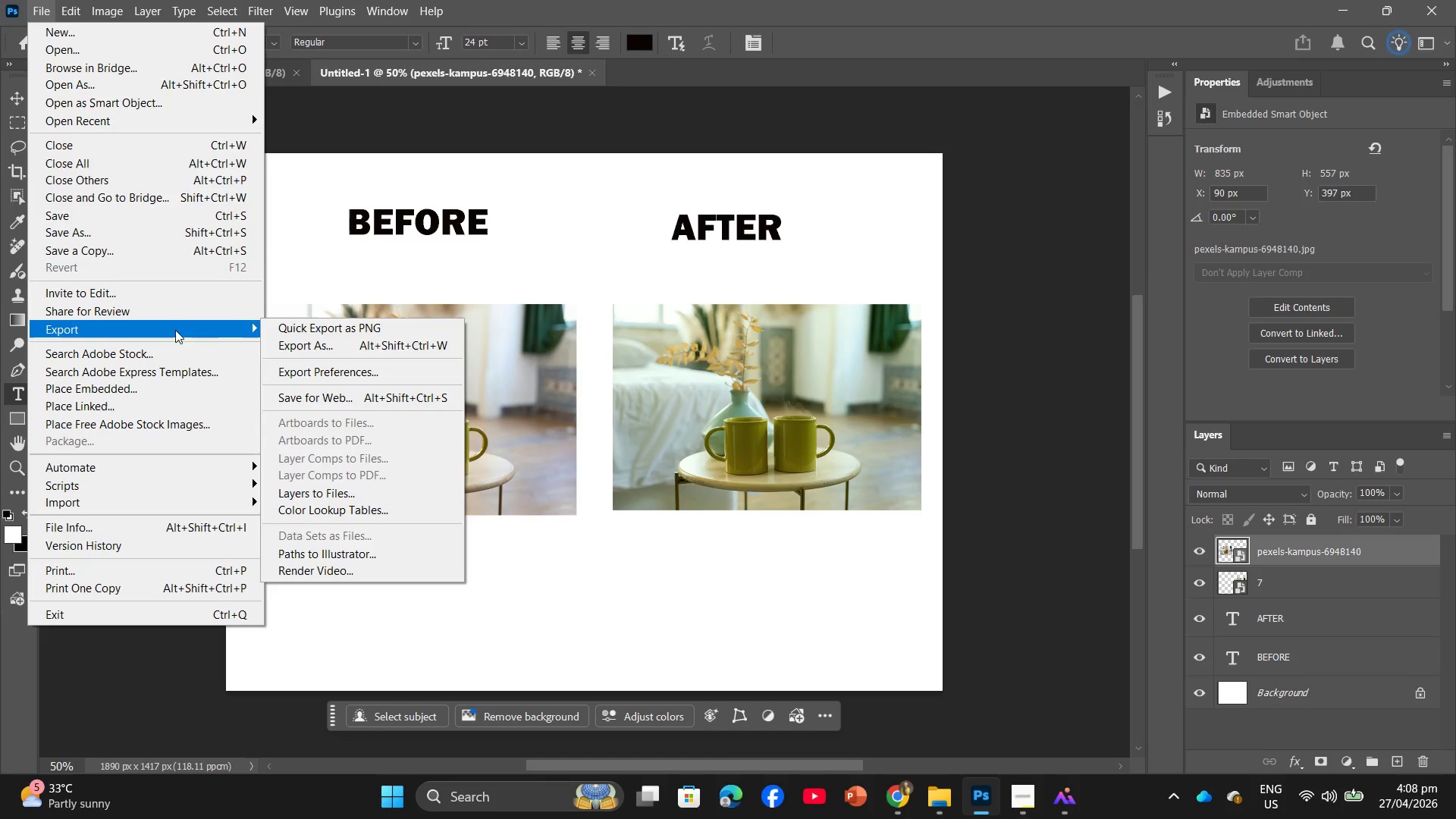 
left_click([329, 347])
 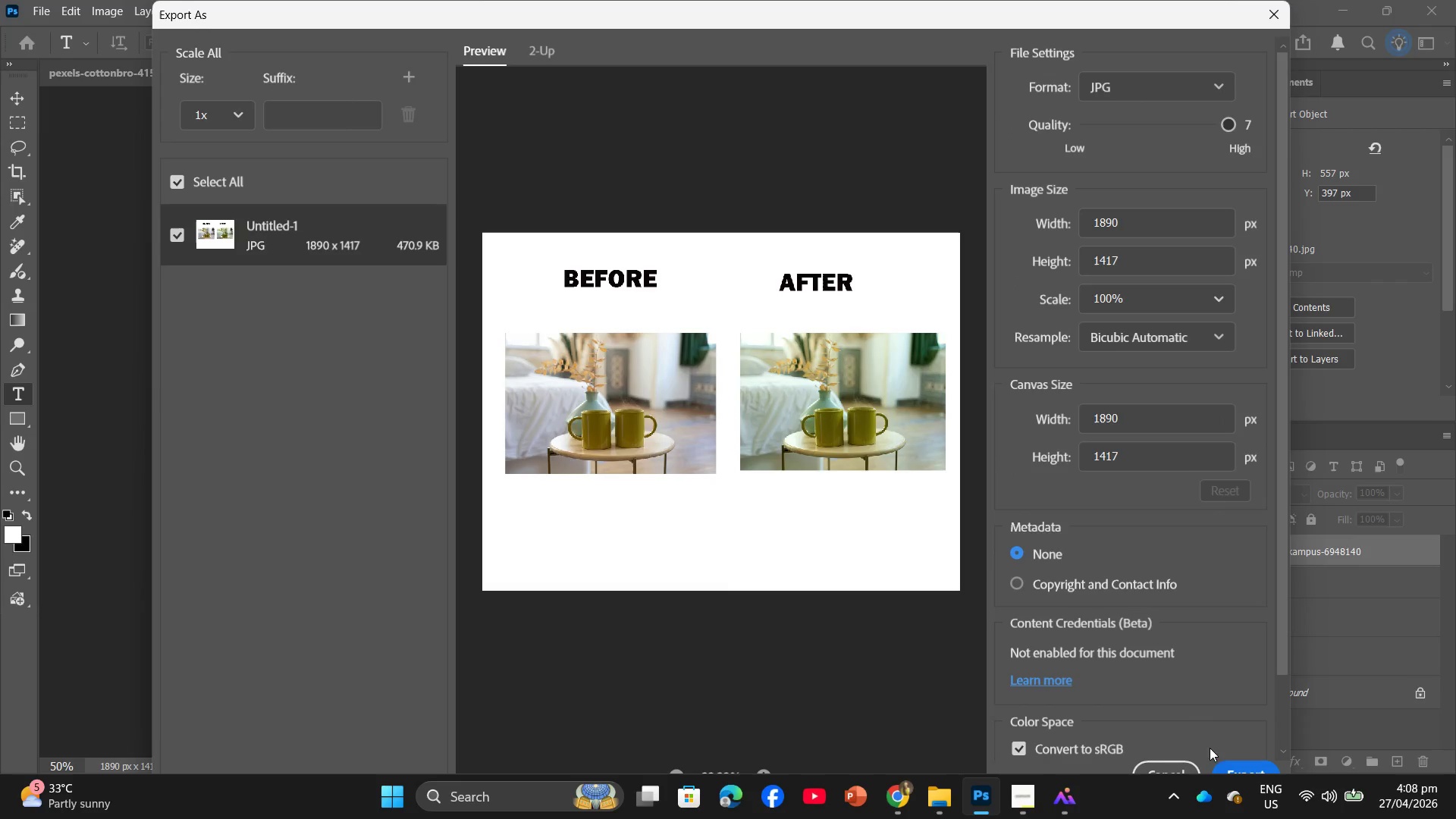 
left_click([1231, 760])
 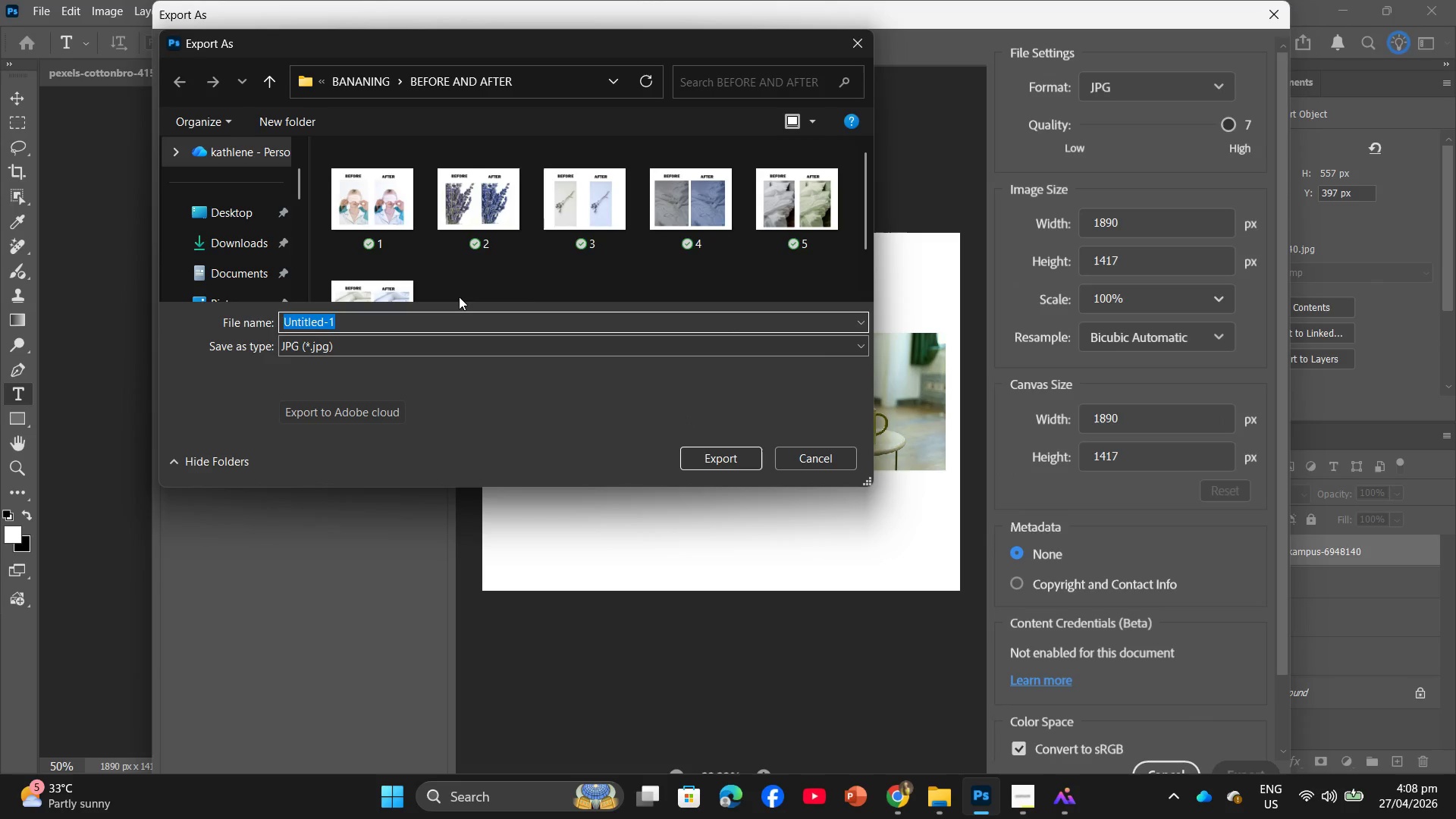 
key(Numpad7)
 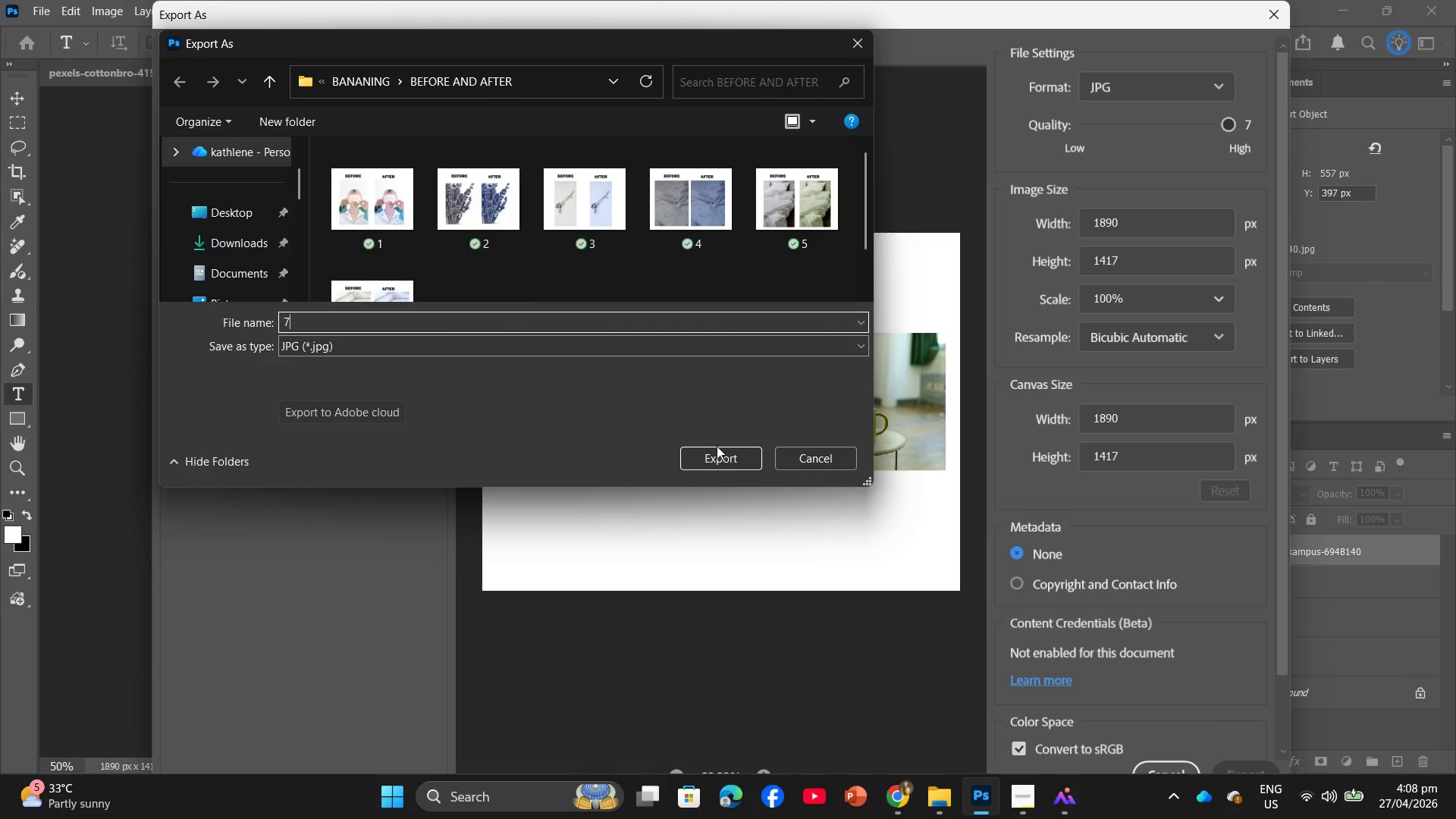 
left_click([752, 469])
 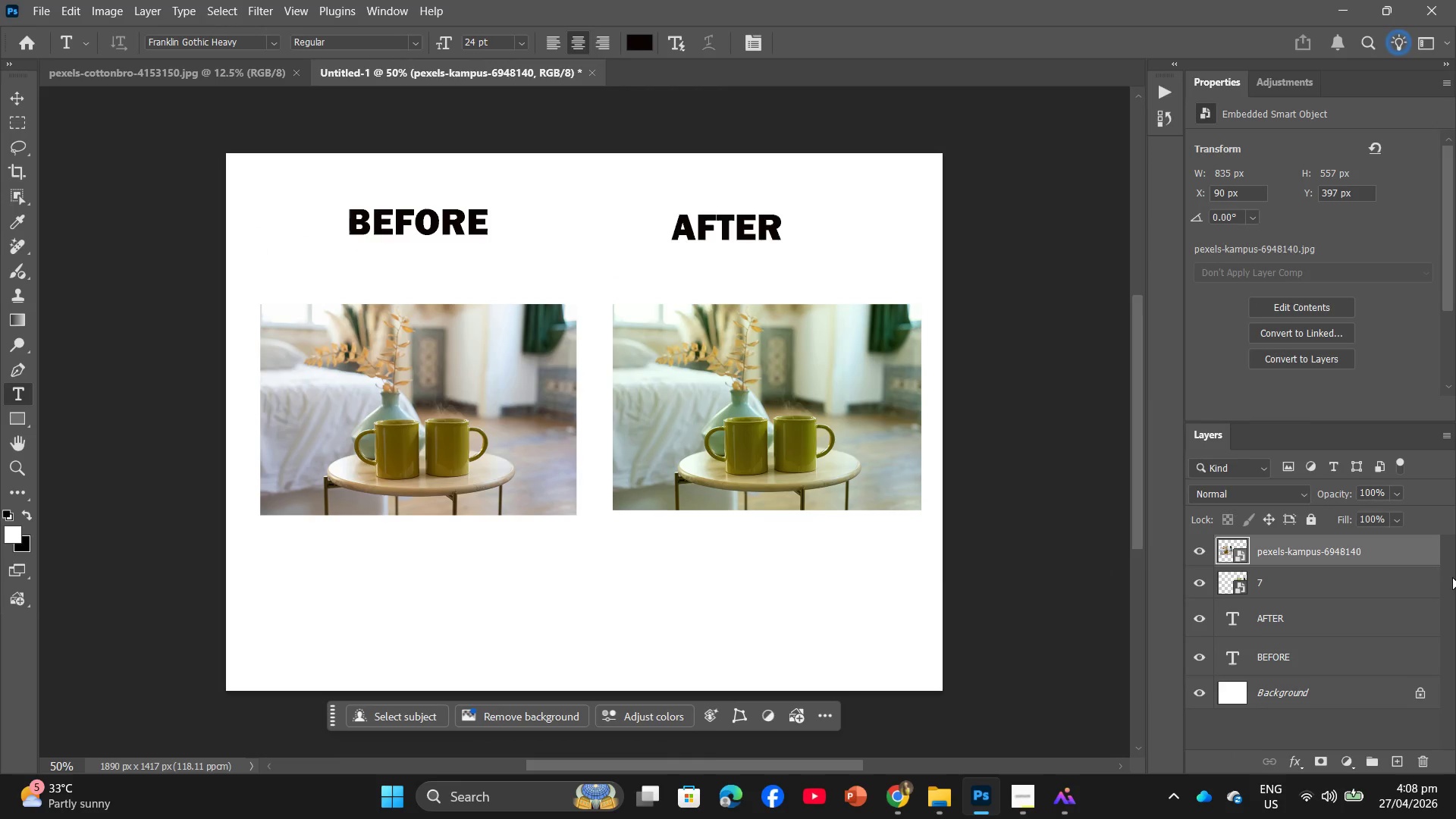 
left_click_drag(start_coordinate=[1417, 555], to_coordinate=[1433, 767])
 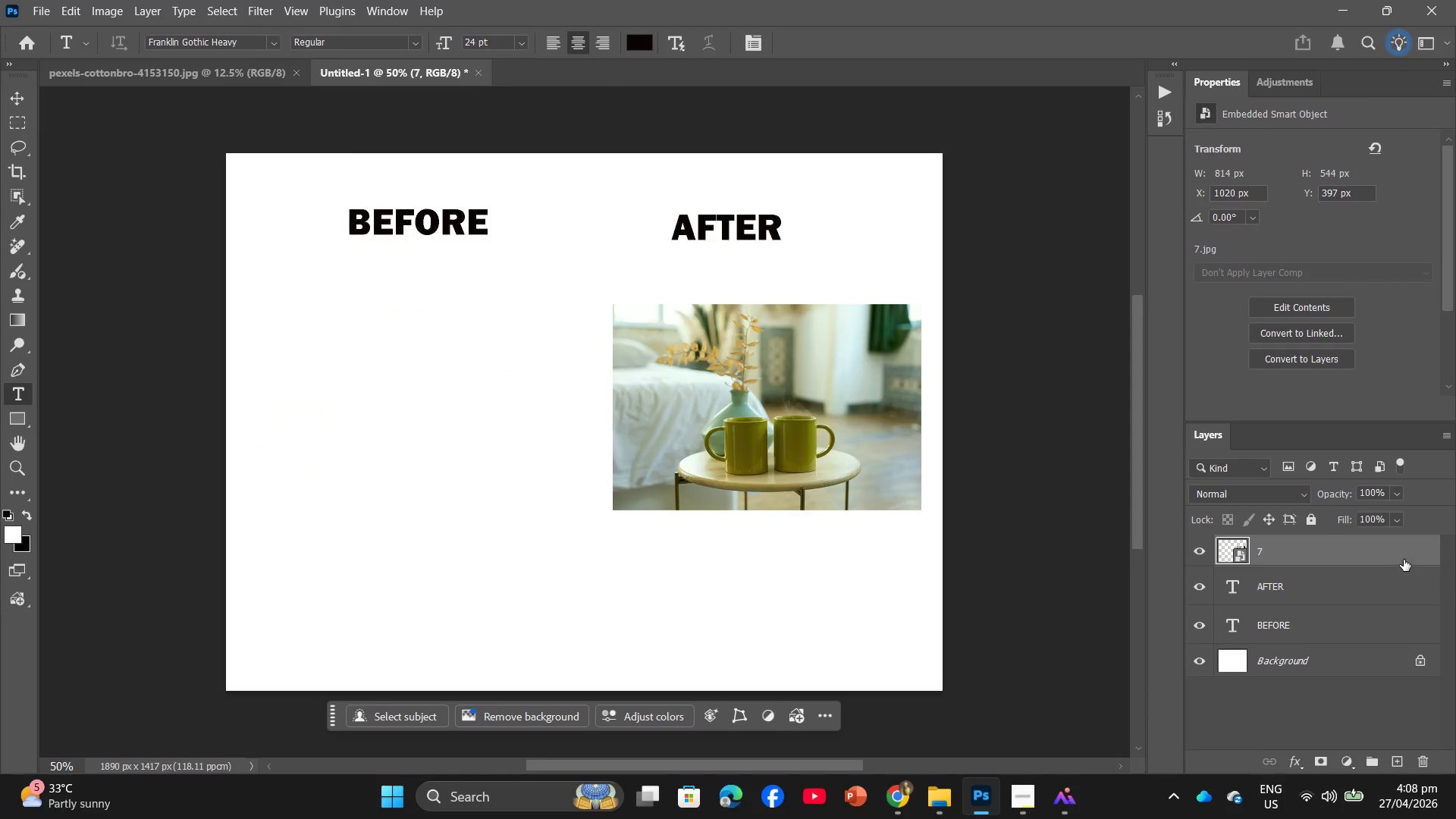 
left_click_drag(start_coordinate=[1404, 555], to_coordinate=[1418, 758])
 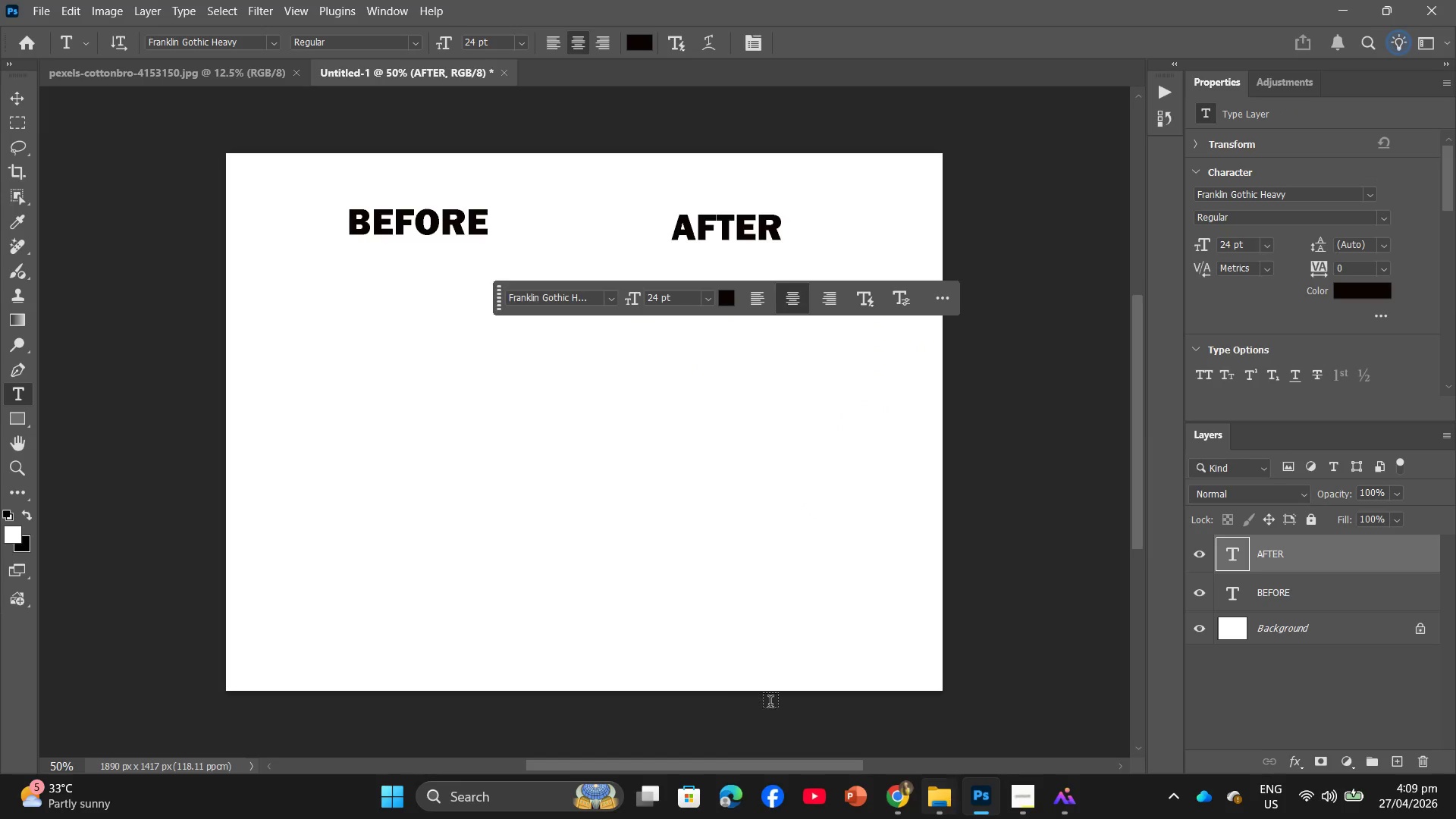 
left_click([937, 798])
 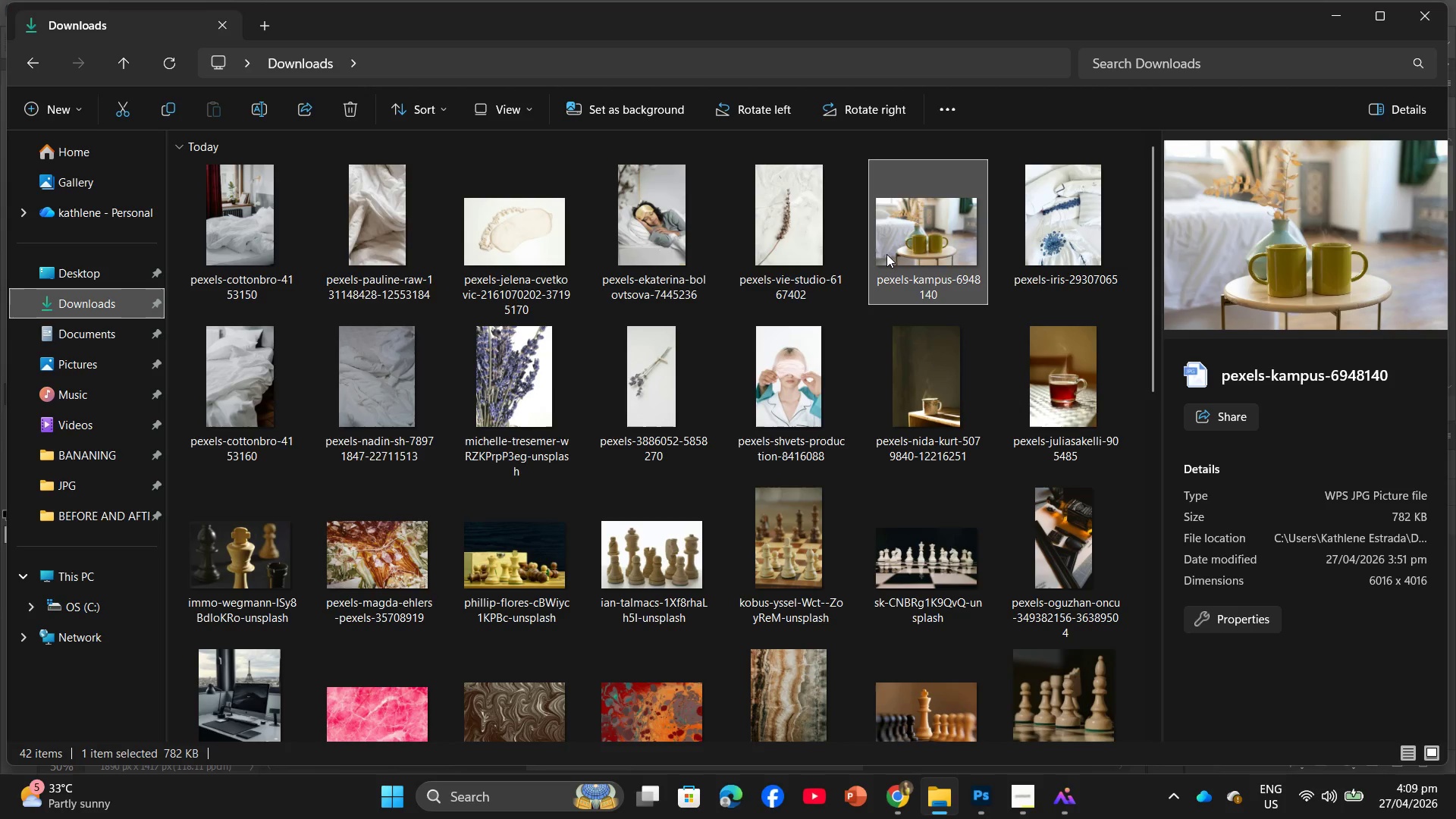 
left_click_drag(start_coordinate=[821, 248], to_coordinate=[669, 501])
 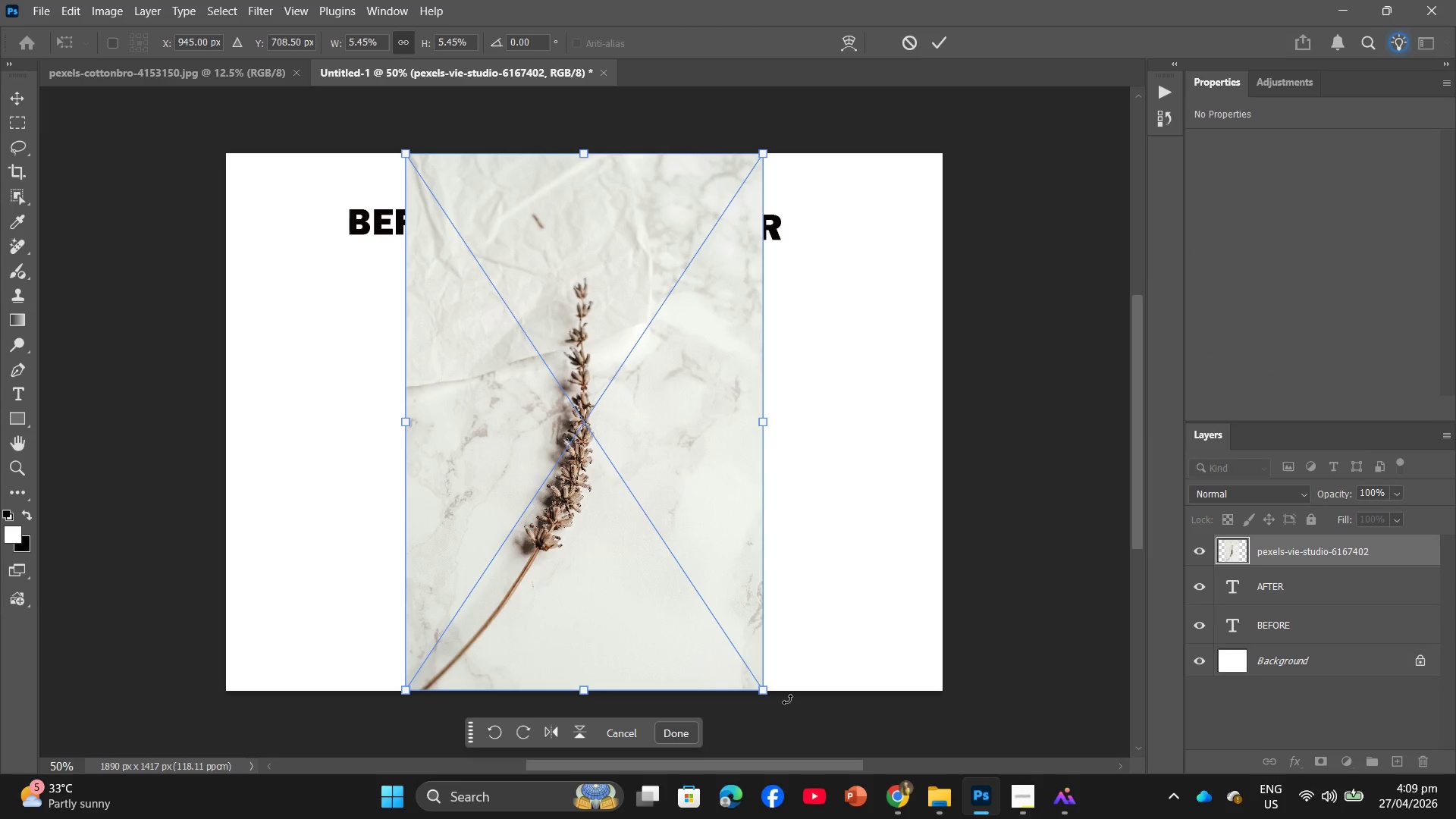 
left_click_drag(start_coordinate=[767, 689], to_coordinate=[669, 607])
 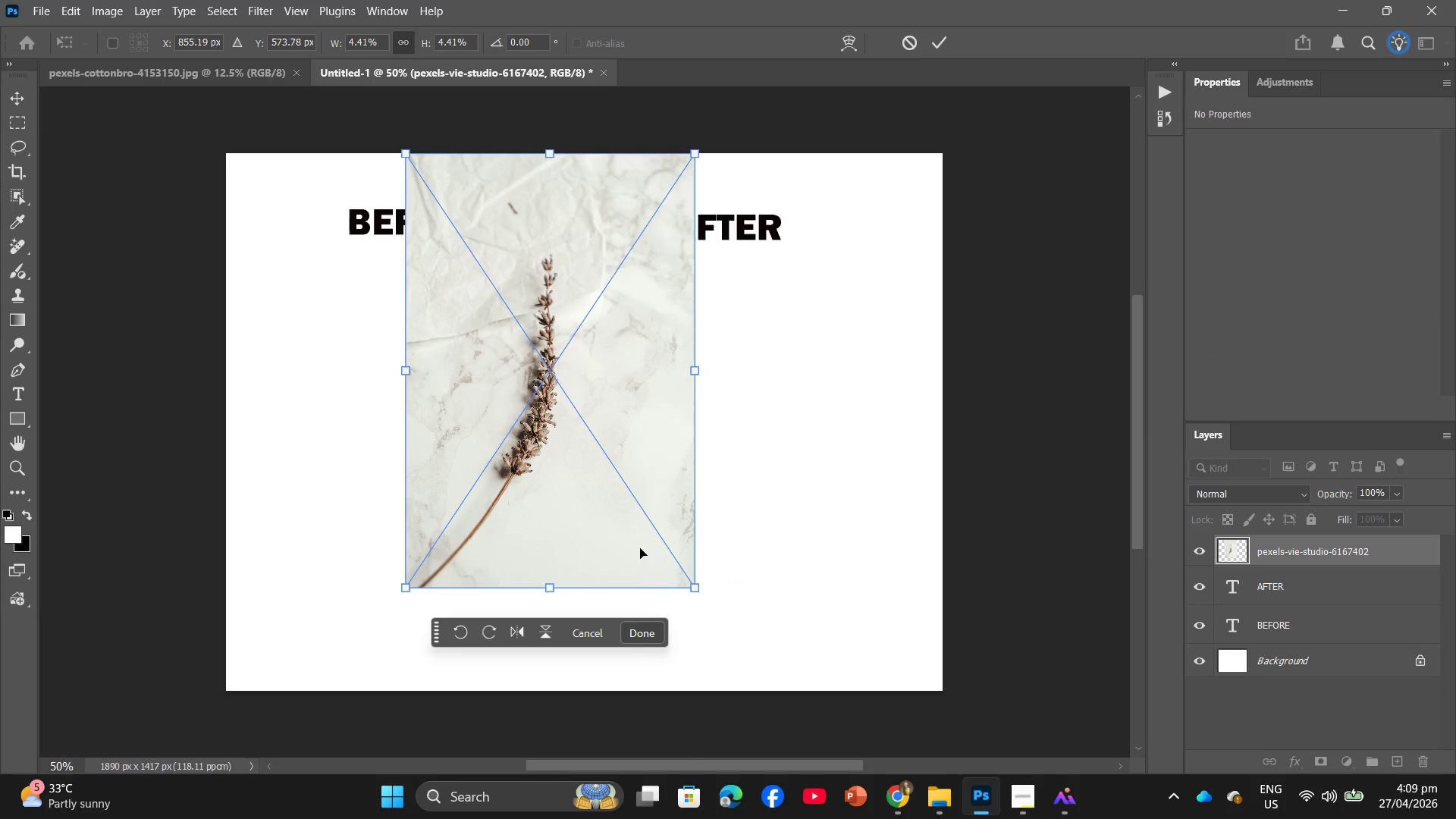 
left_click_drag(start_coordinate=[568, 433], to_coordinate=[473, 525])
 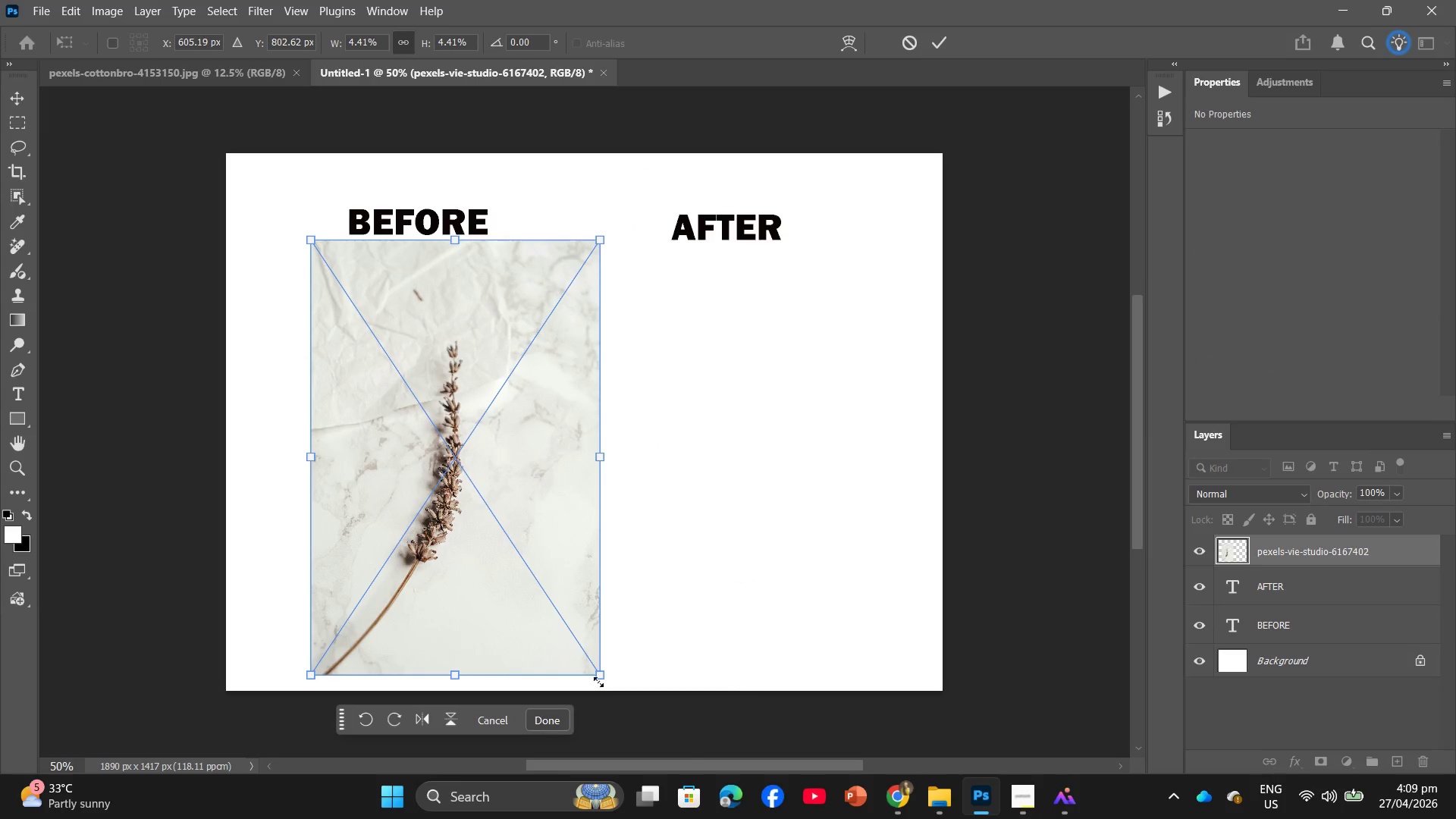 
left_click_drag(start_coordinate=[598, 675], to_coordinate=[568, 645])
 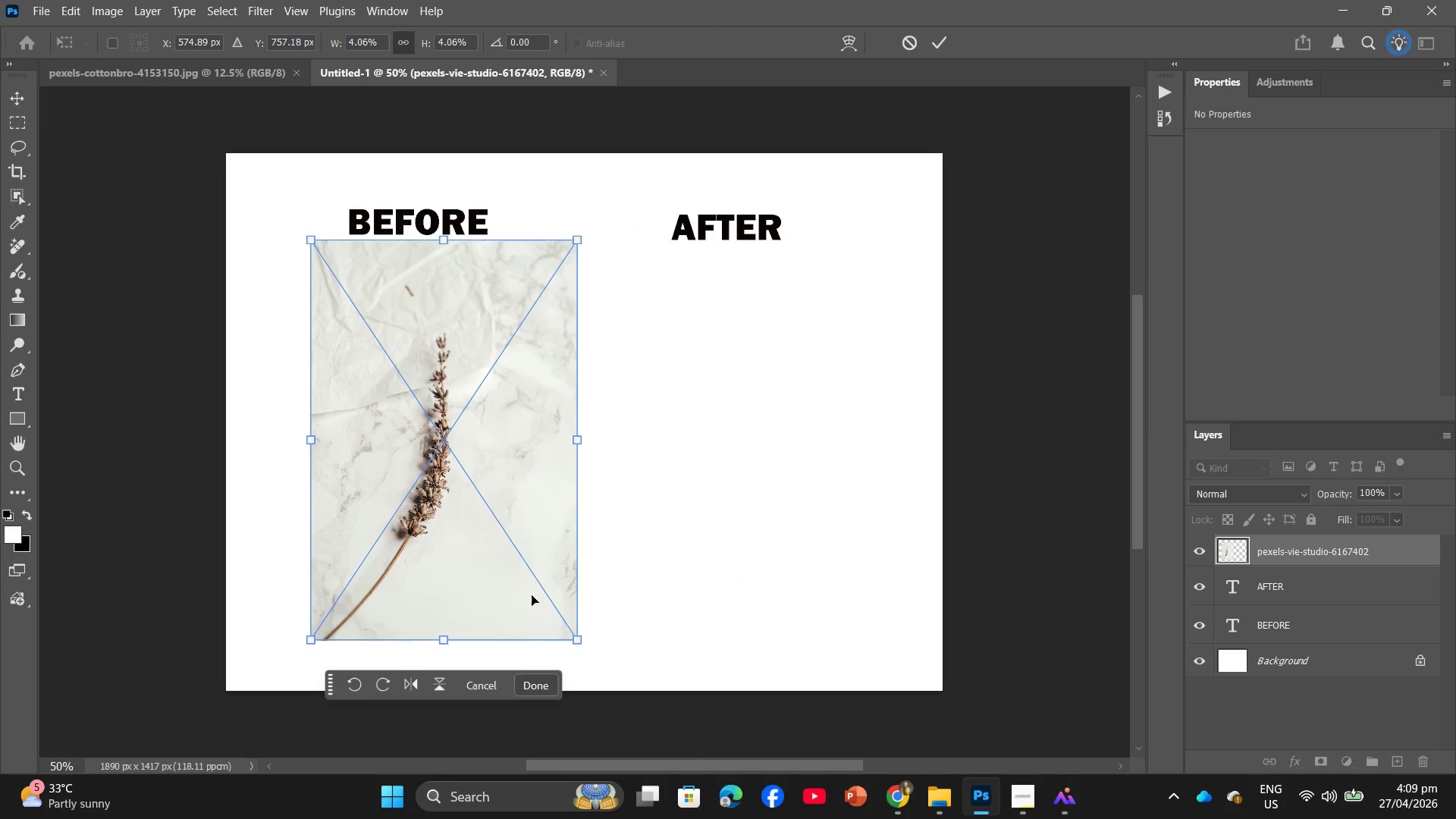 
left_click_drag(start_coordinate=[510, 553], to_coordinate=[479, 573])
 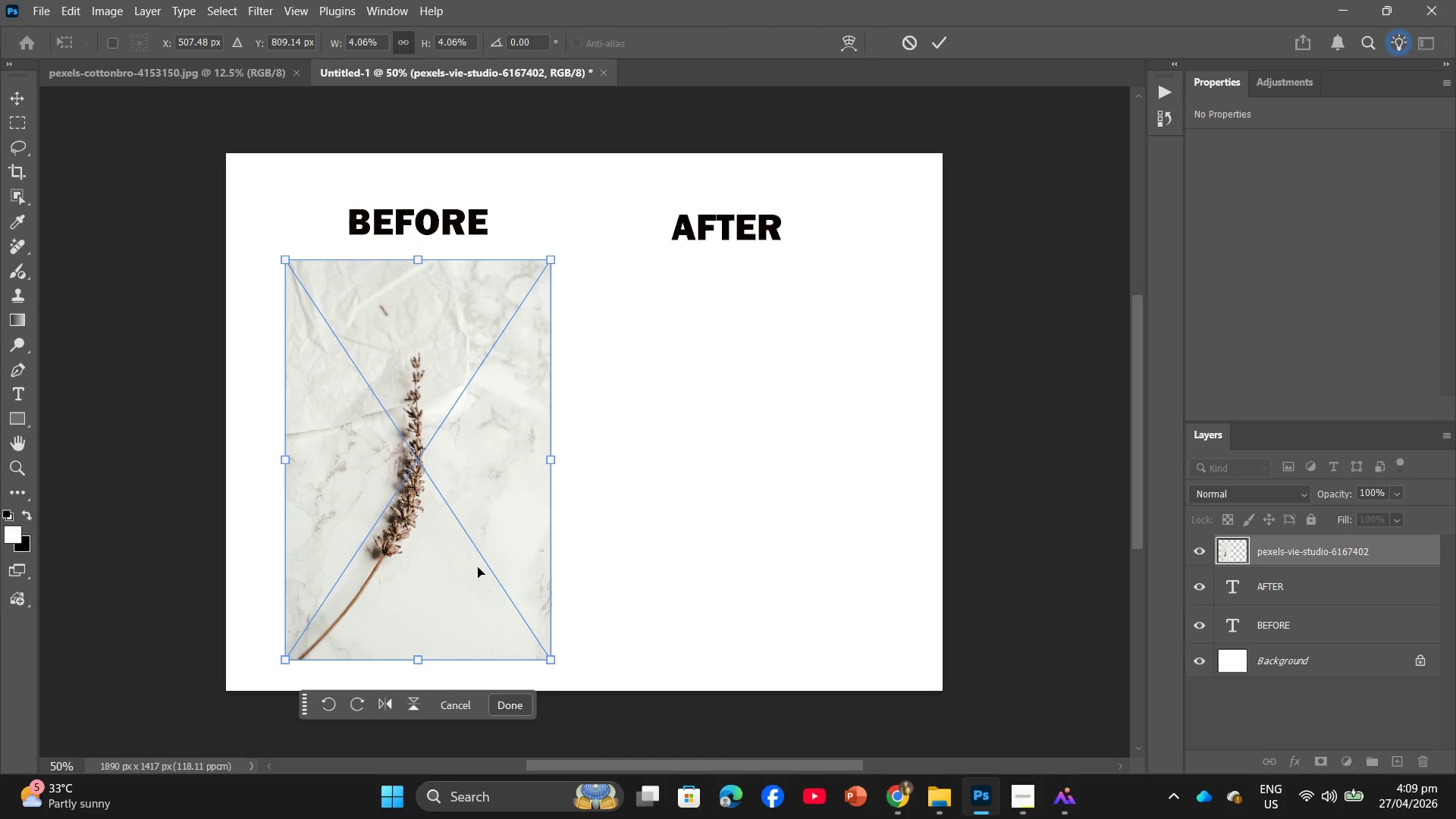 
key(Enter)
 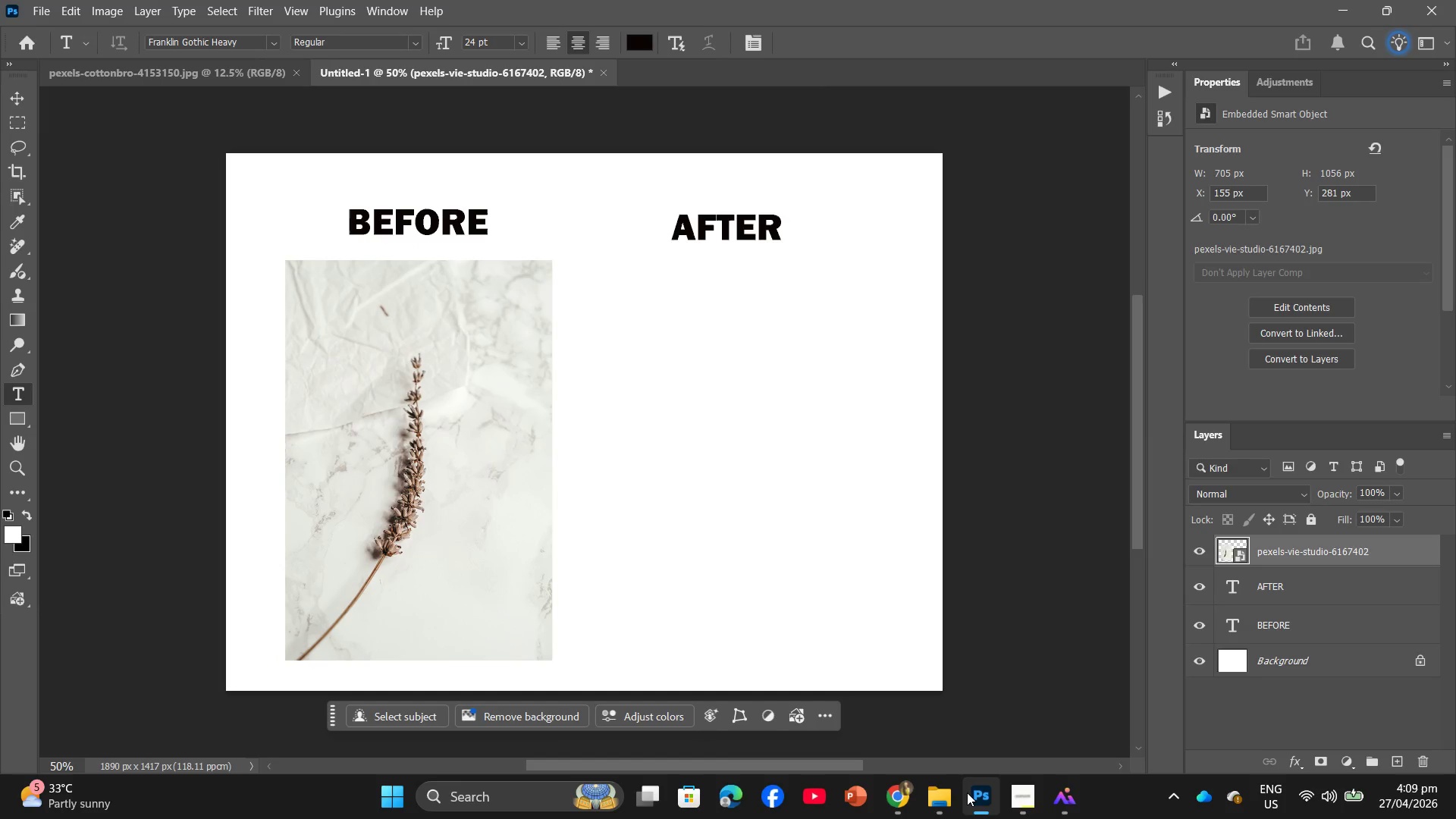 
left_click([944, 792])
 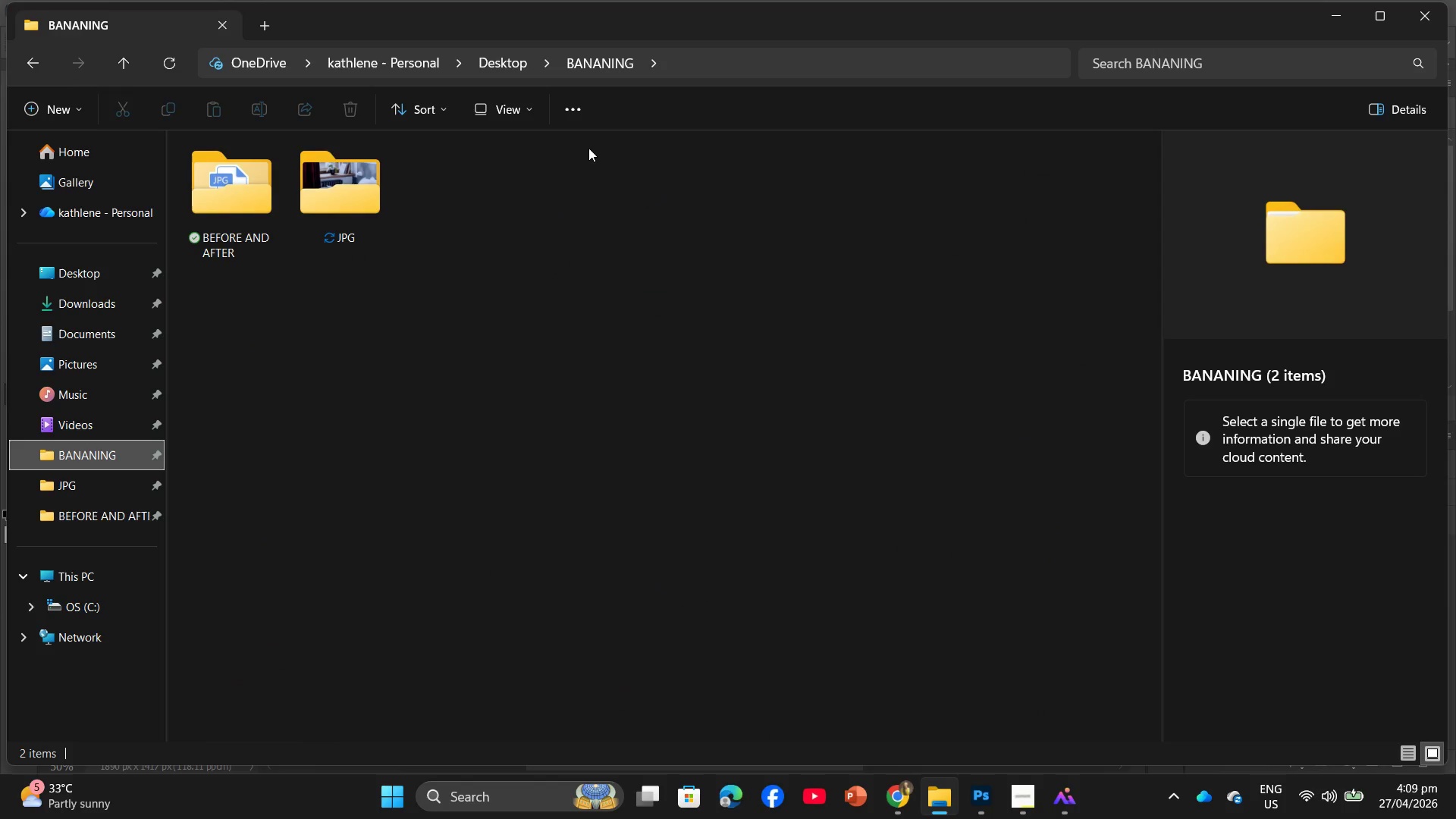 
double_click([329, 193])
 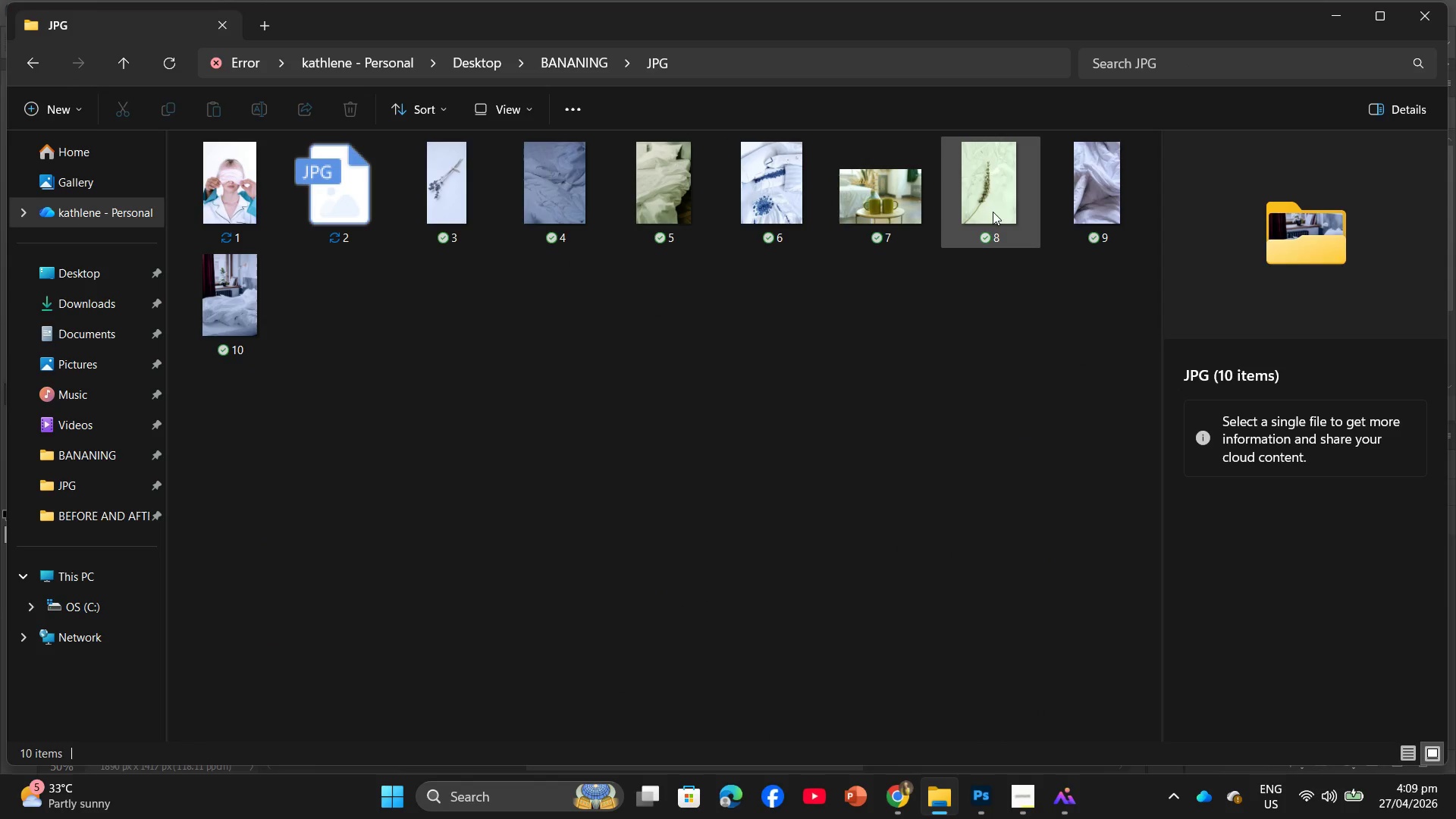 
left_click_drag(start_coordinate=[984, 212], to_coordinate=[700, 456])
 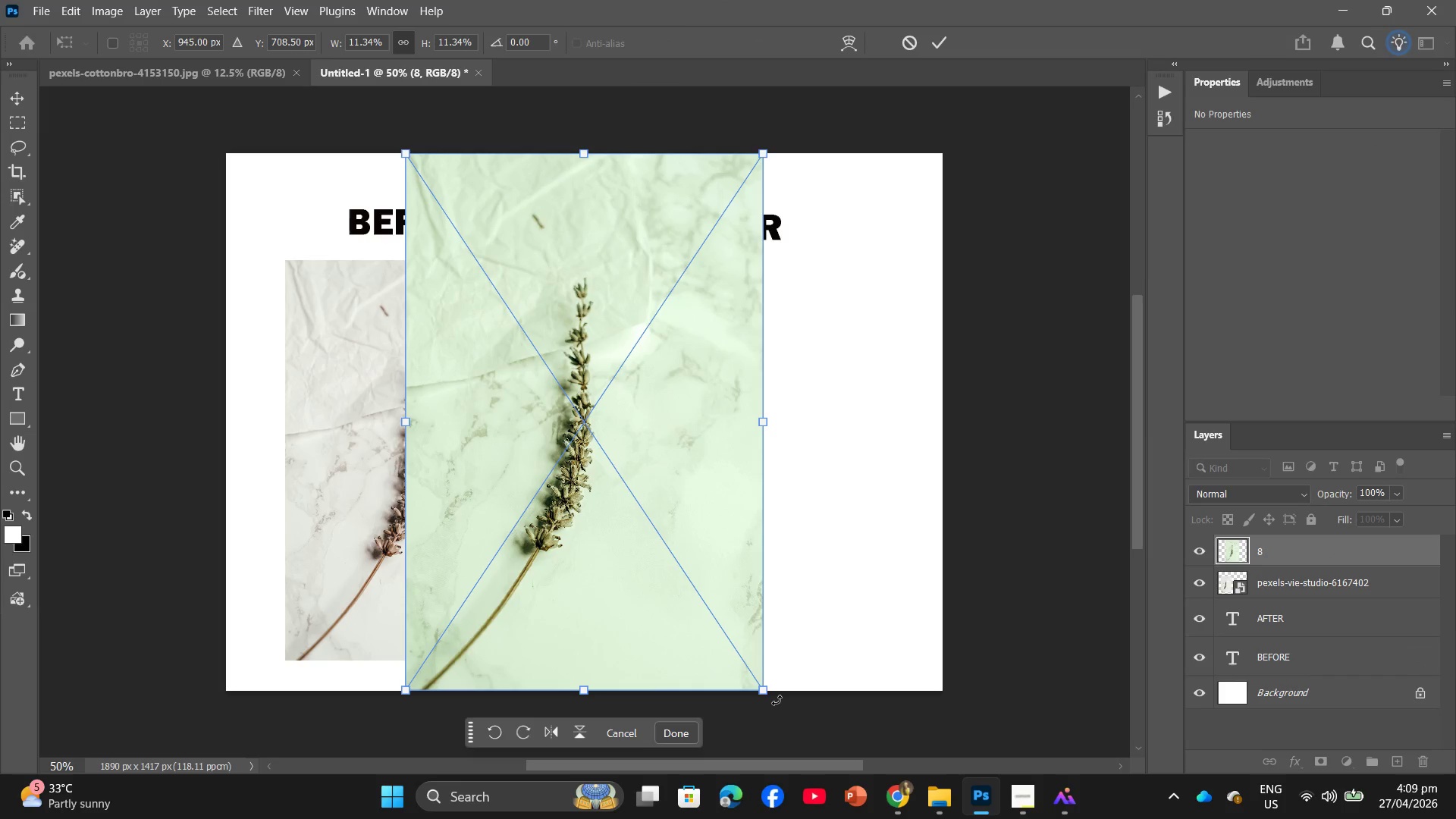 
left_click_drag(start_coordinate=[770, 693], to_coordinate=[694, 613])
 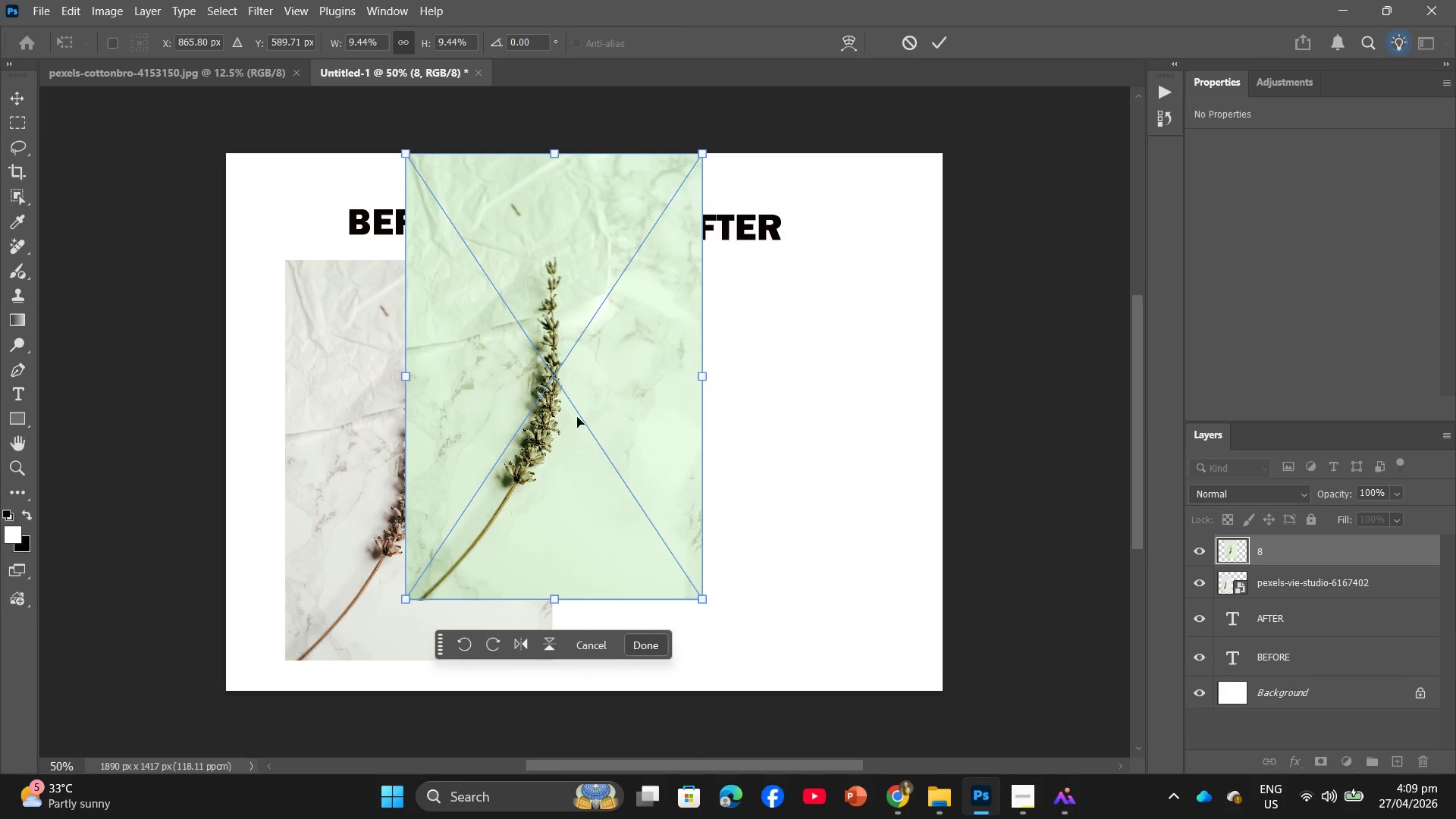 
left_click_drag(start_coordinate=[570, 391], to_coordinate=[739, 481])
 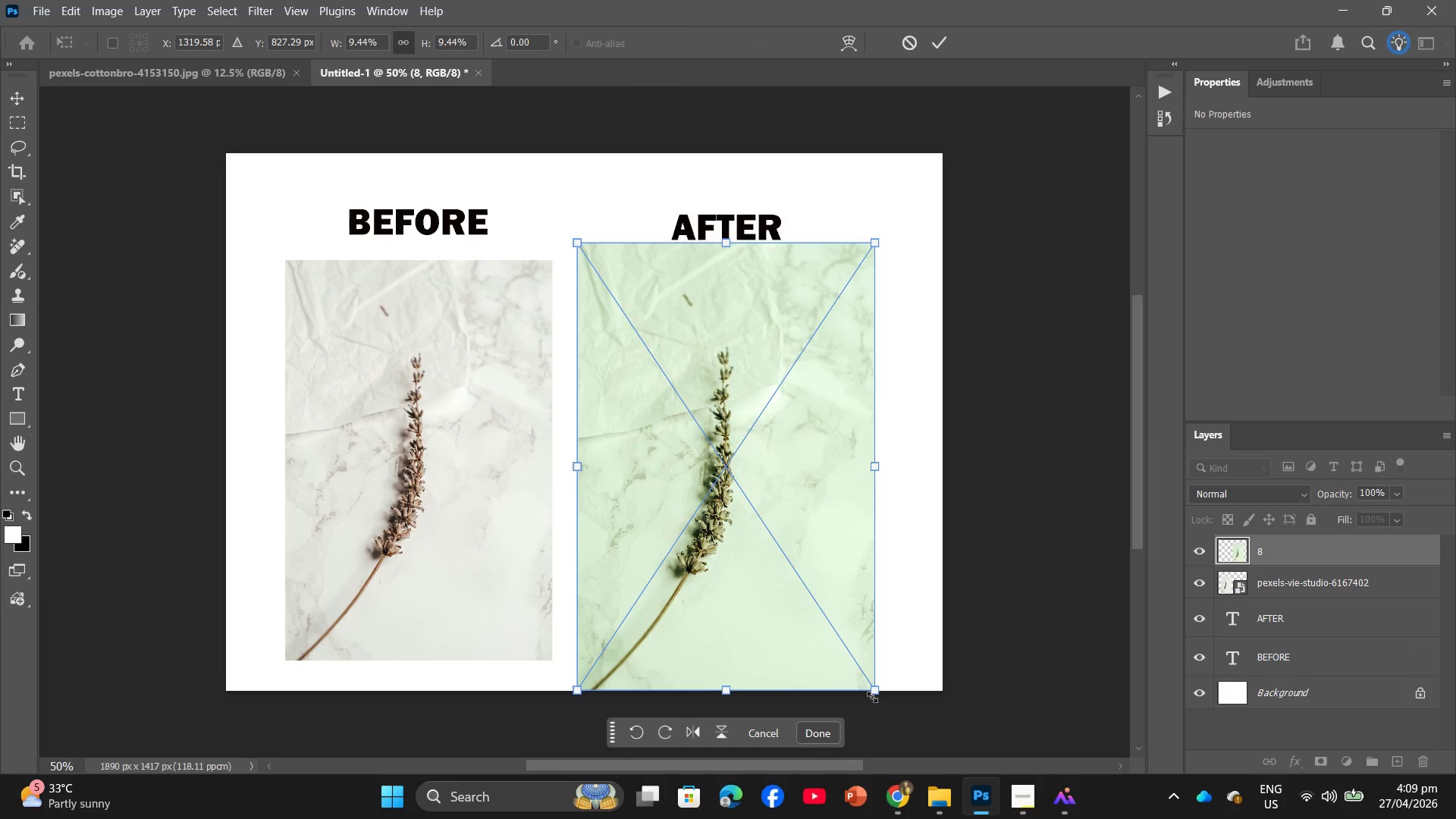 
left_click_drag(start_coordinate=[881, 692], to_coordinate=[857, 668])
 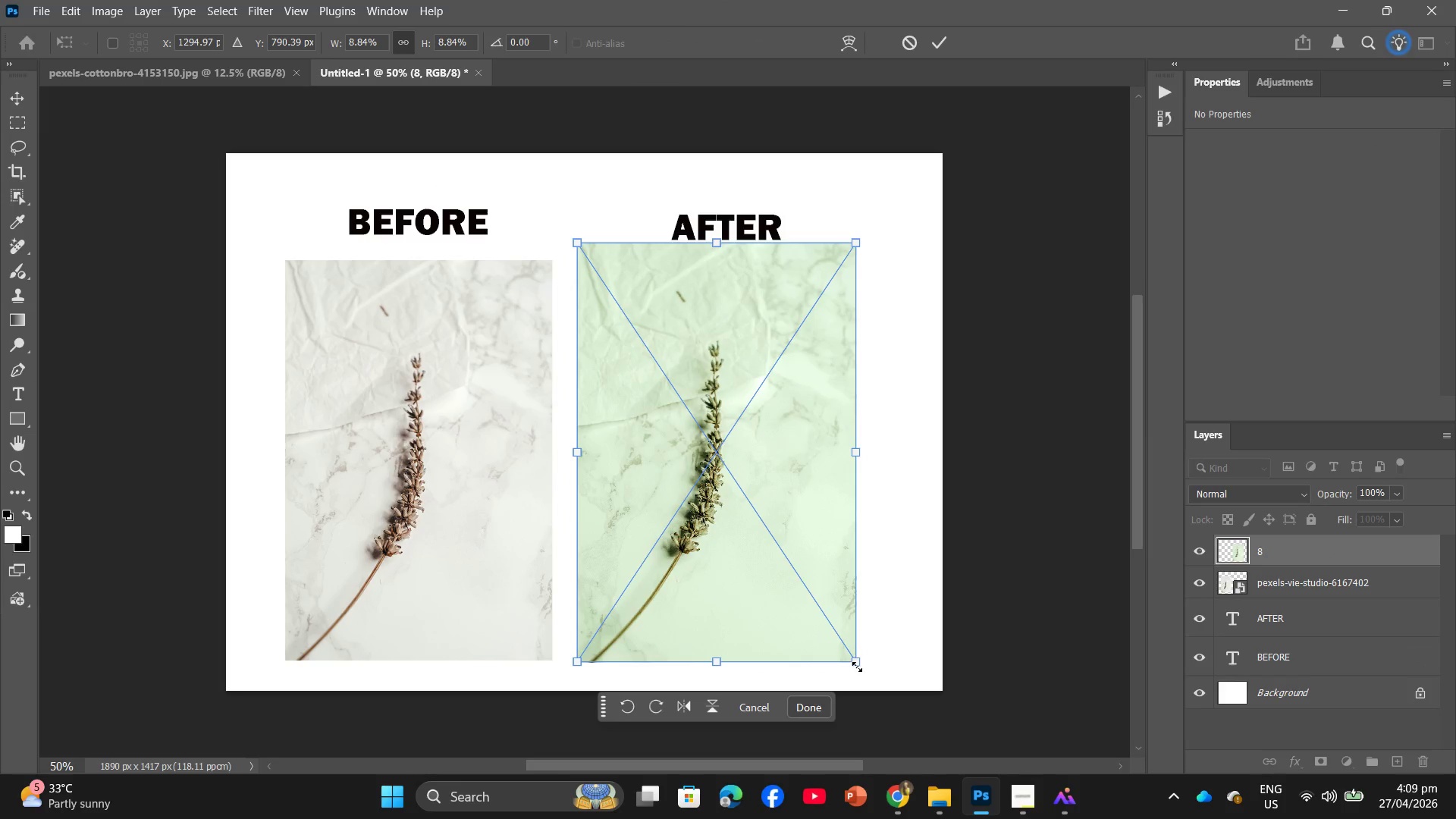 
left_click_drag(start_coordinate=[857, 661], to_coordinate=[829, 643])
 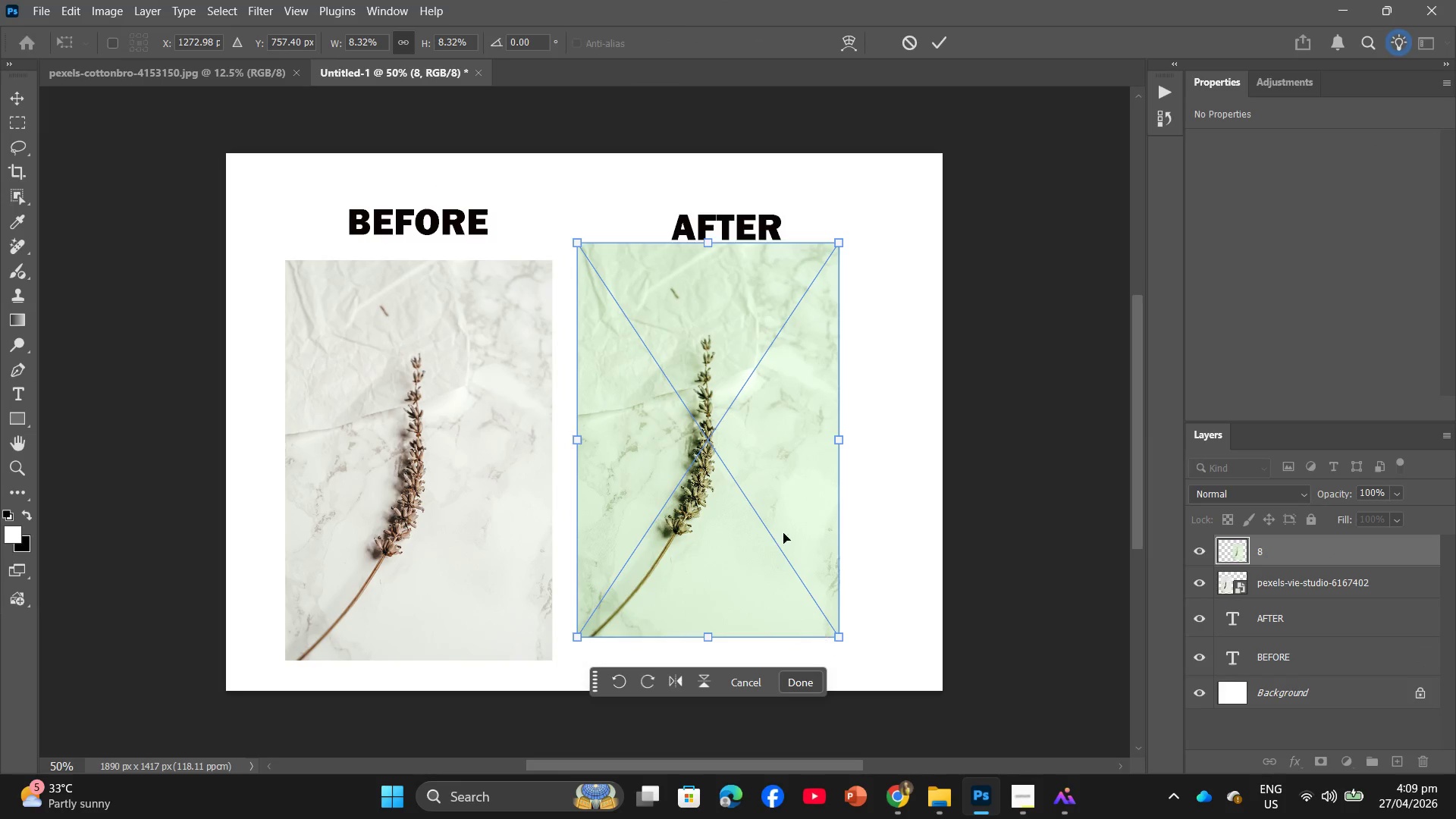 
left_click_drag(start_coordinate=[773, 508], to_coordinate=[794, 523])
 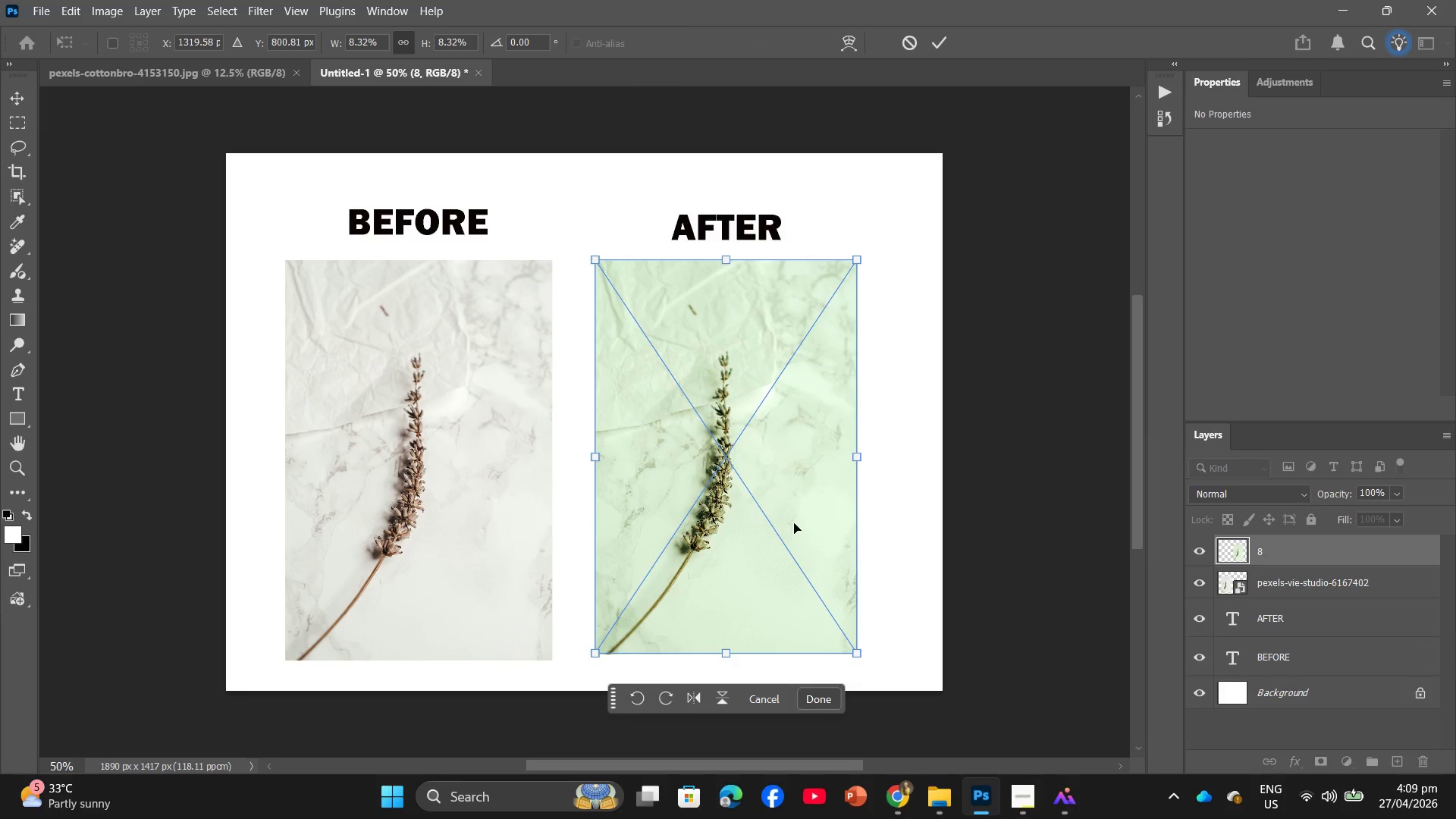 
key(Enter)
 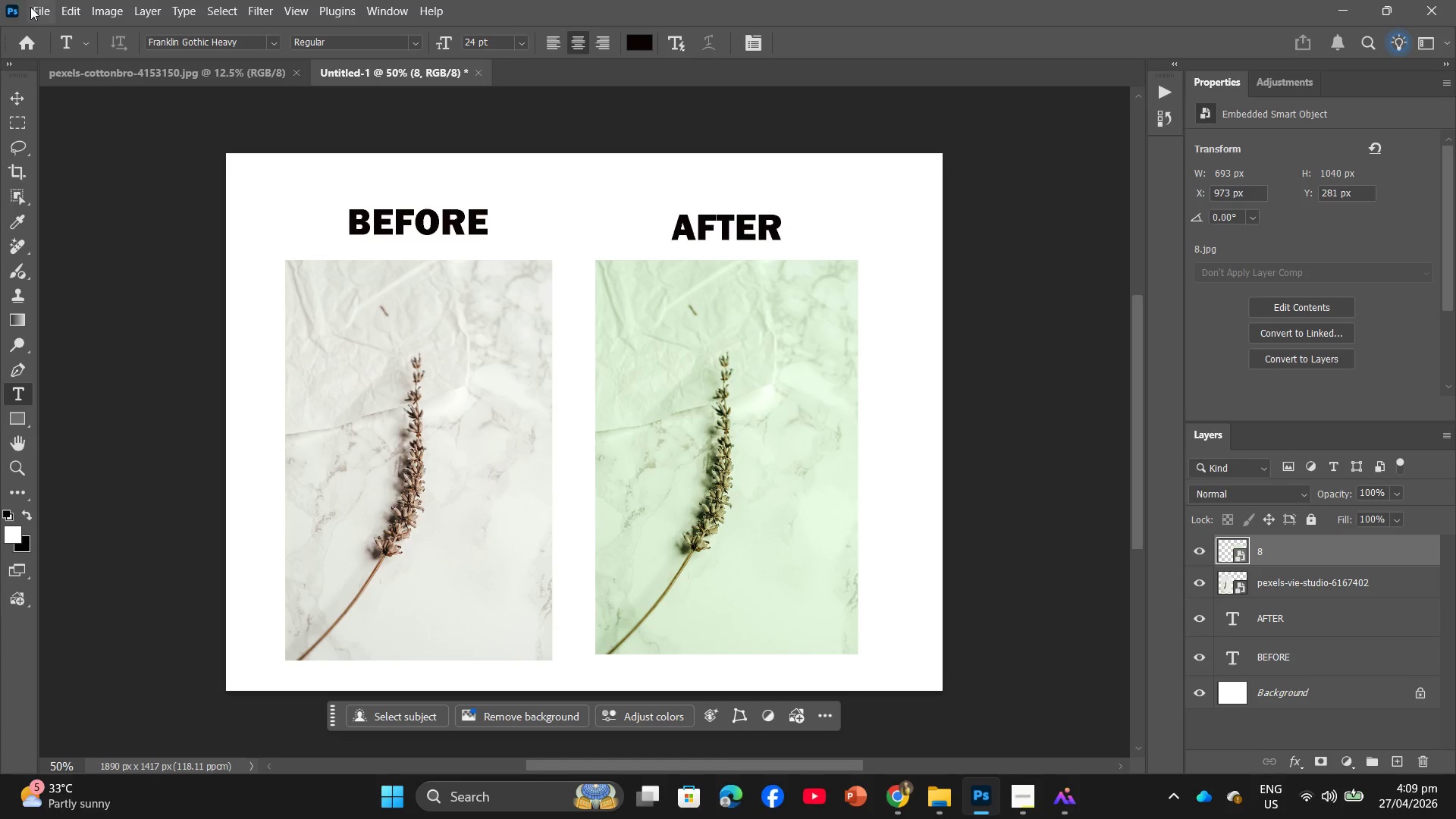 
left_click([45, 15])
 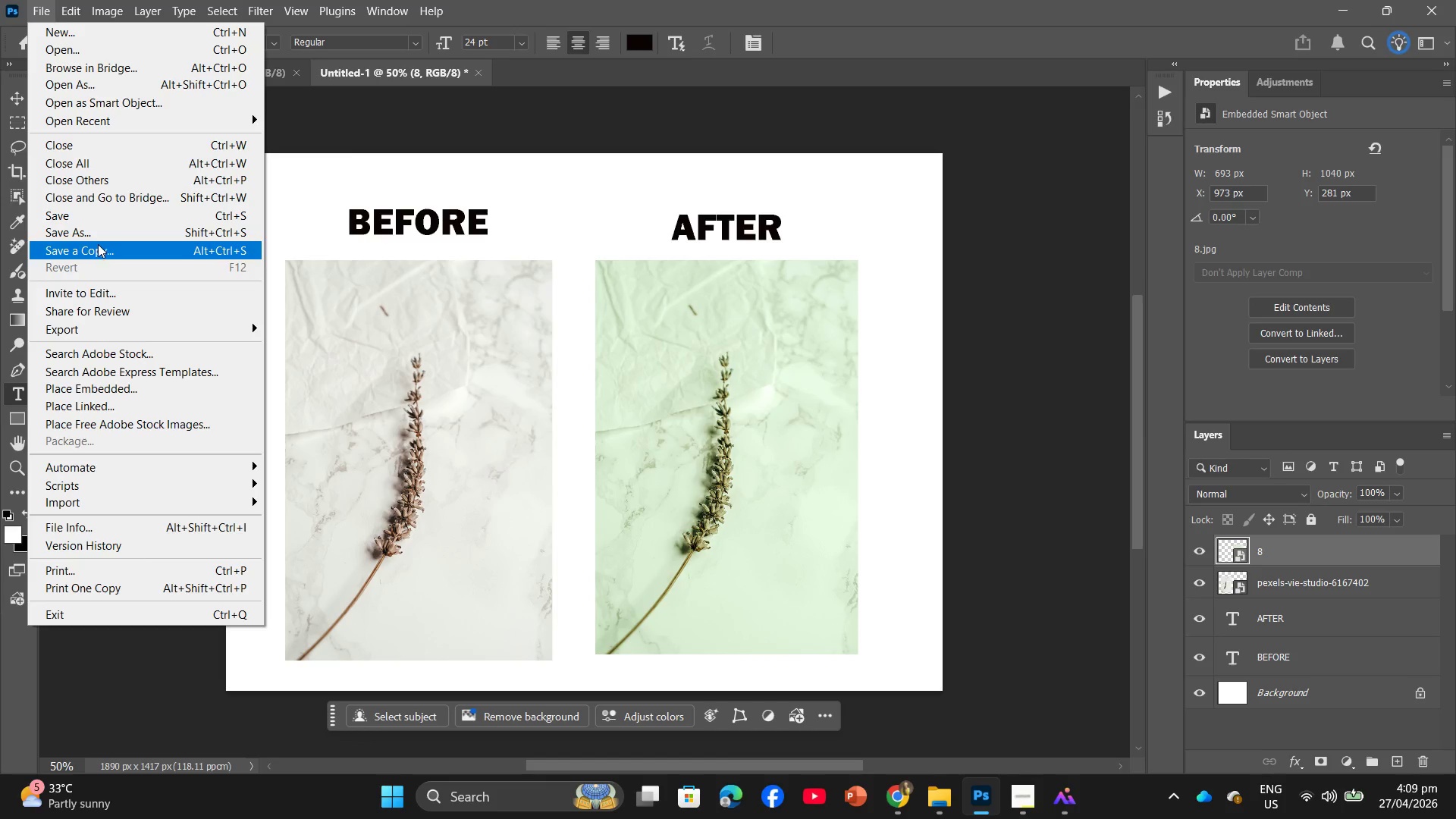 
left_click([95, 330])
 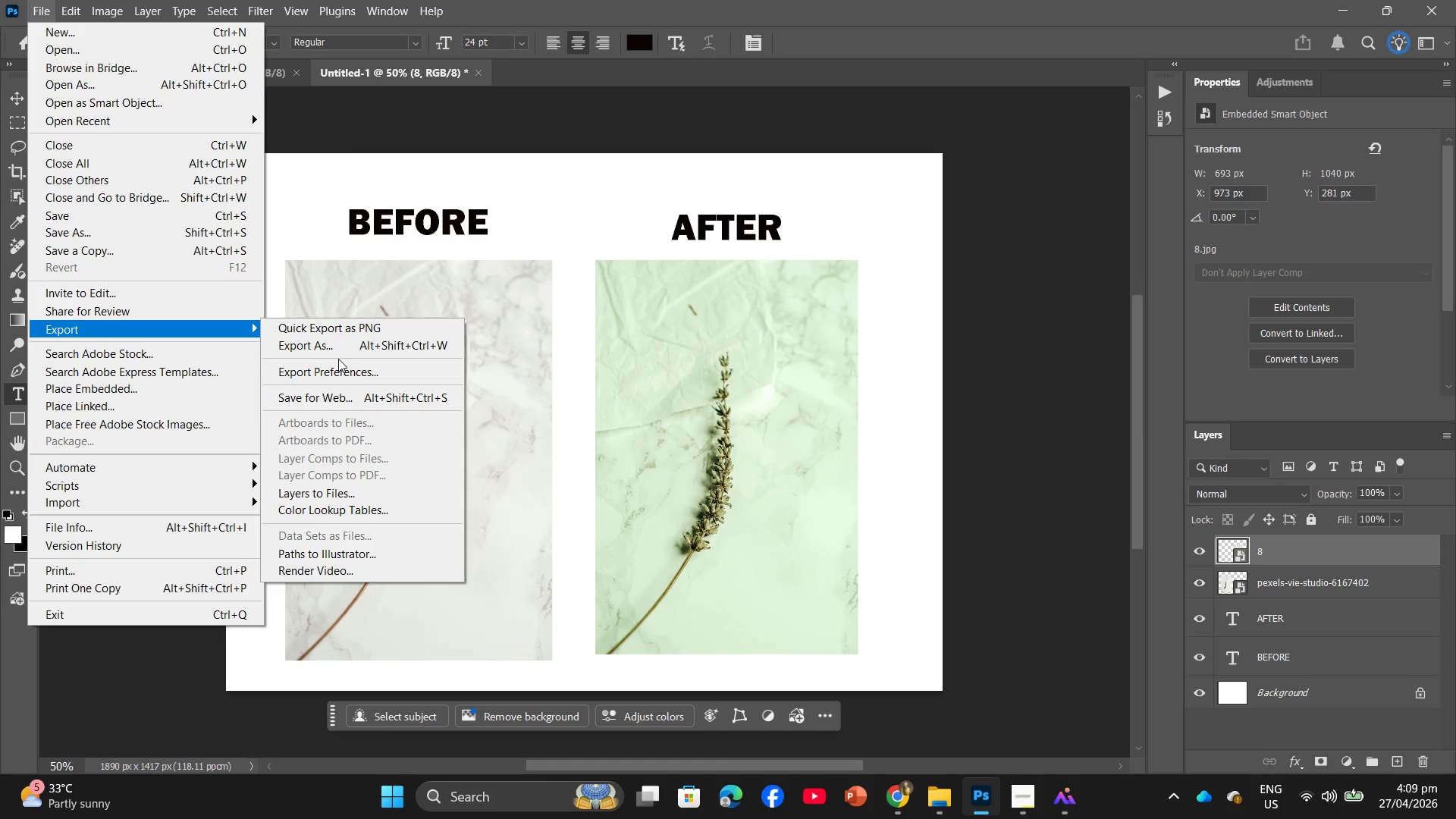 
double_click([339, 357])
 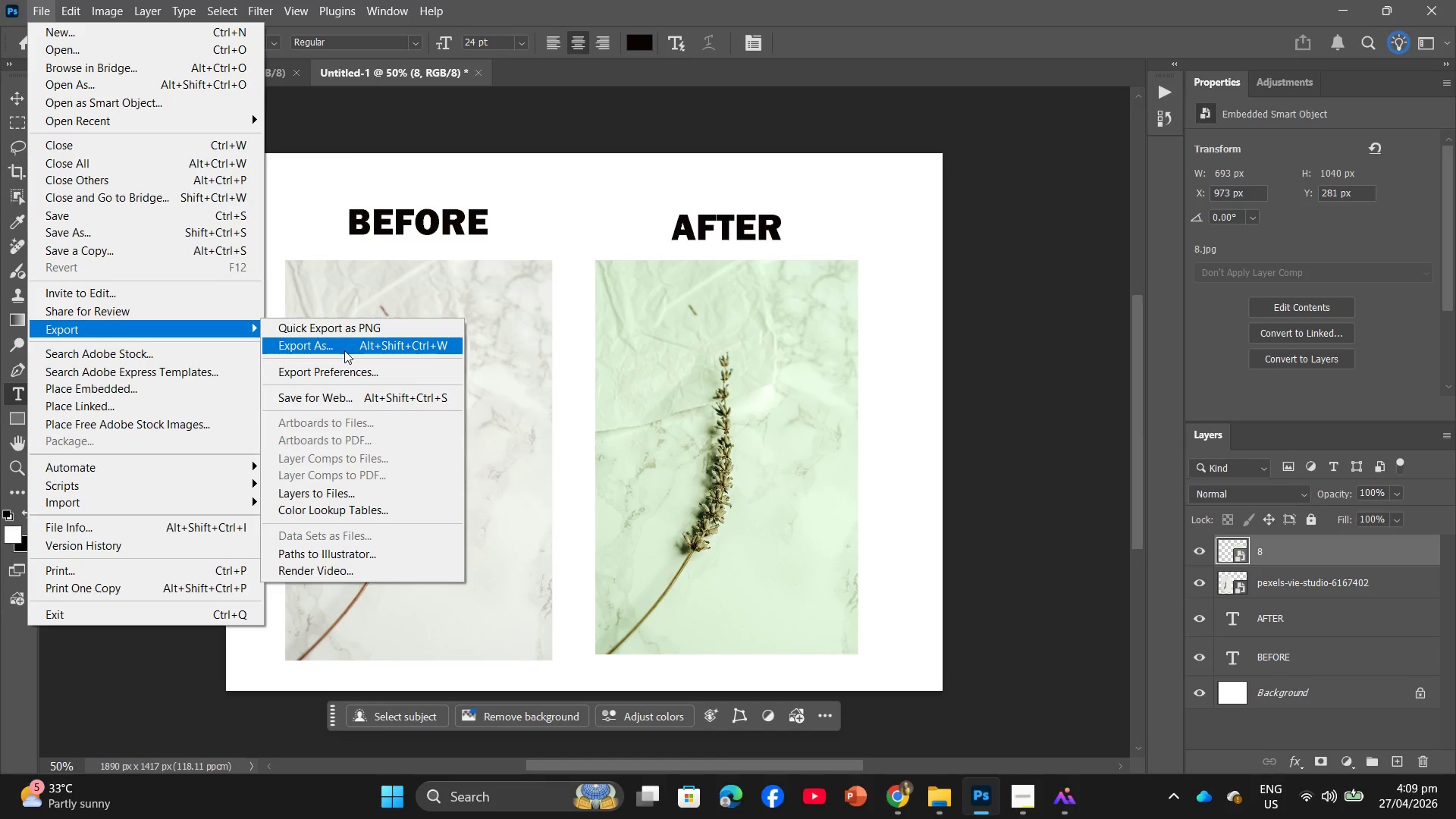 
triple_click([344, 350])
 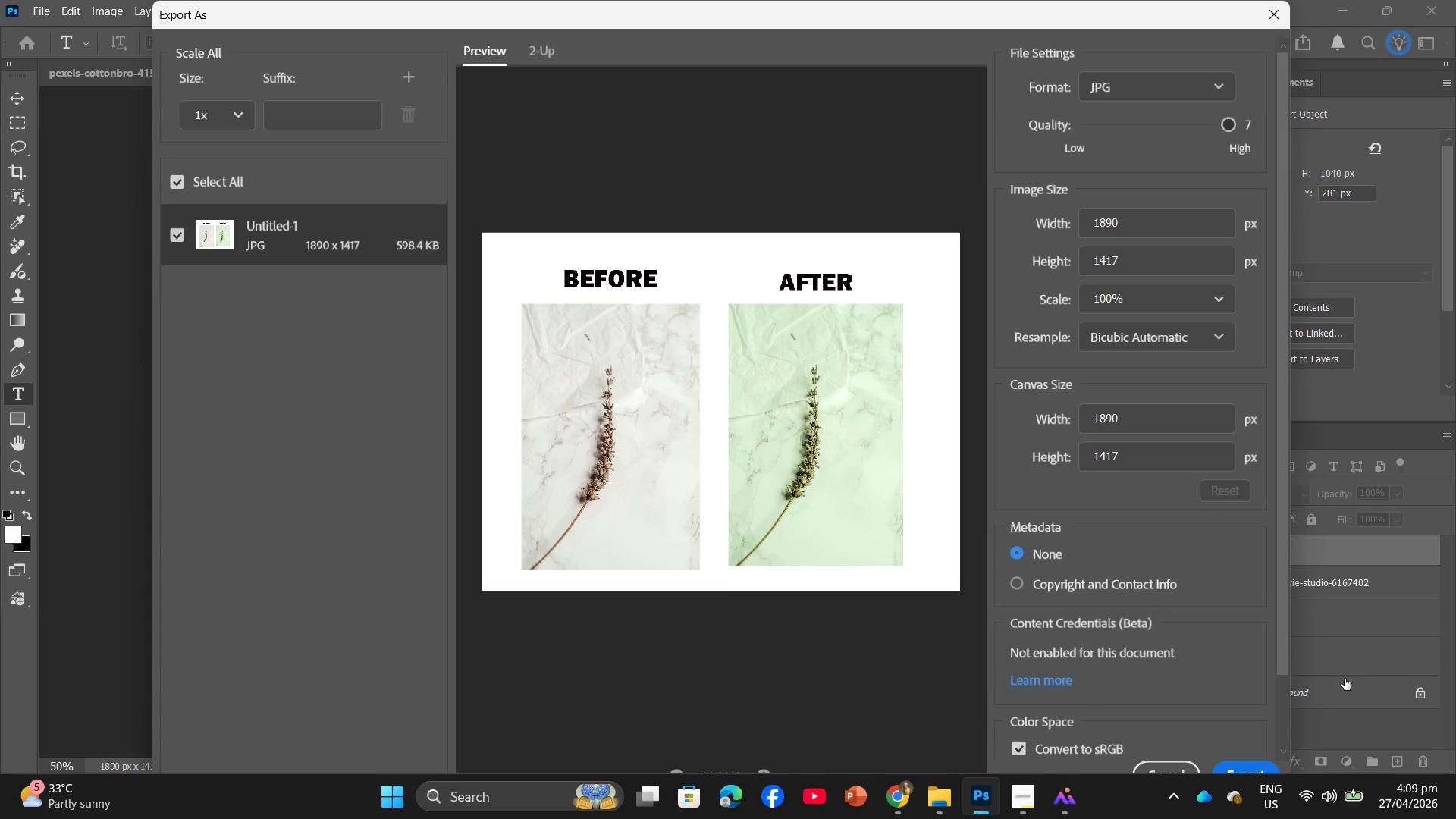 
left_click([1244, 763])
 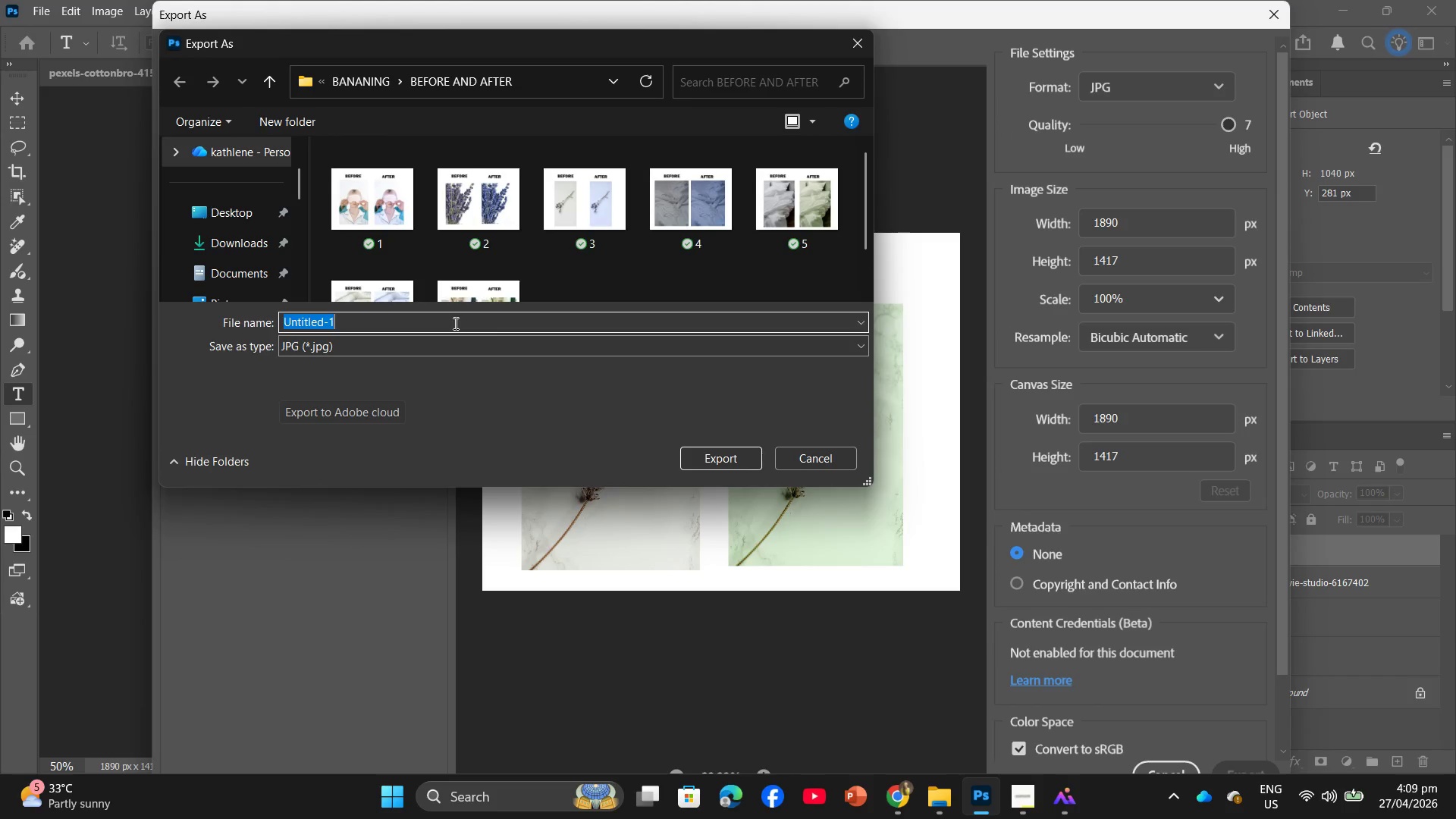 
key(Numpad8)
 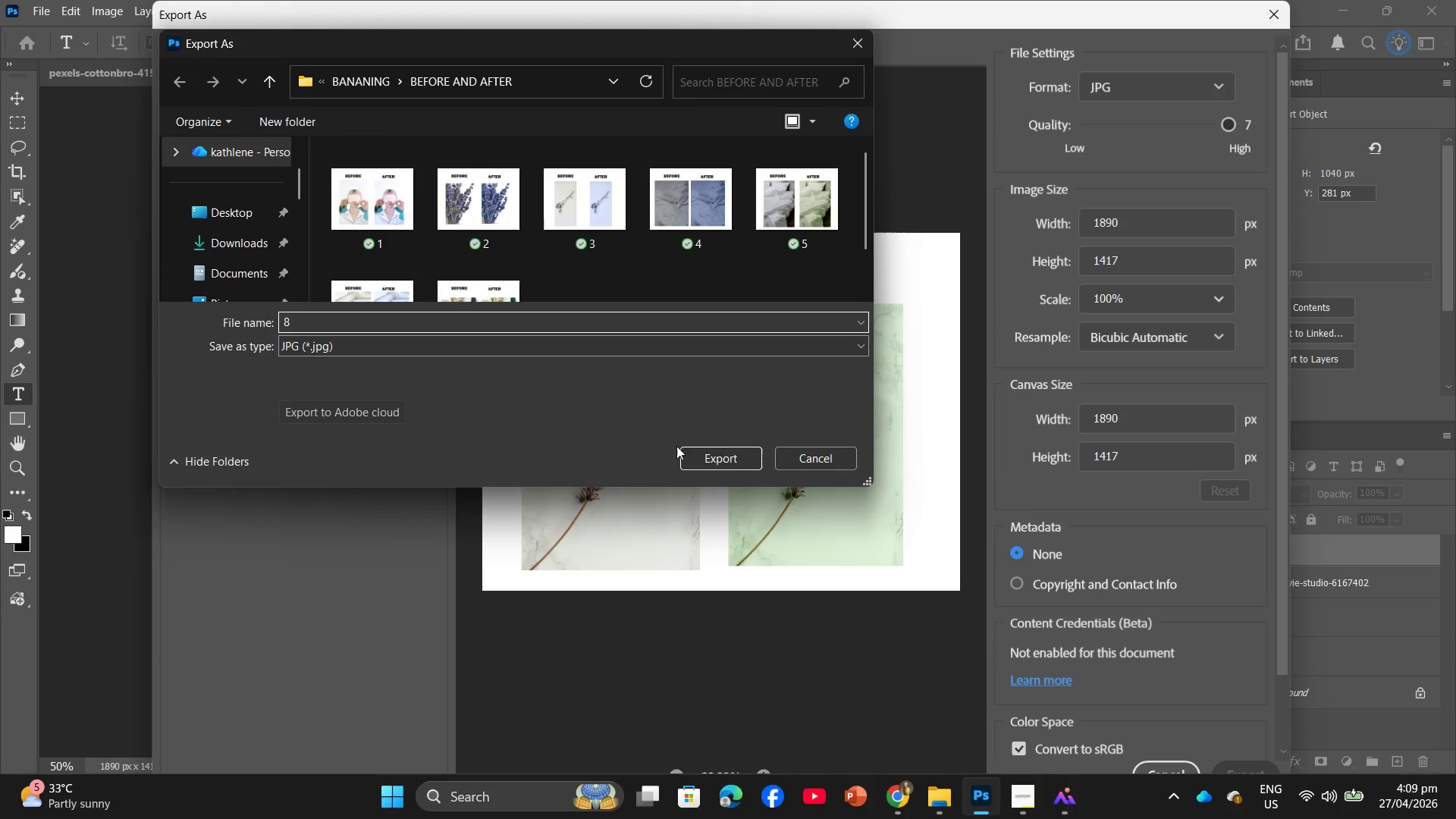 
left_click([733, 456])
 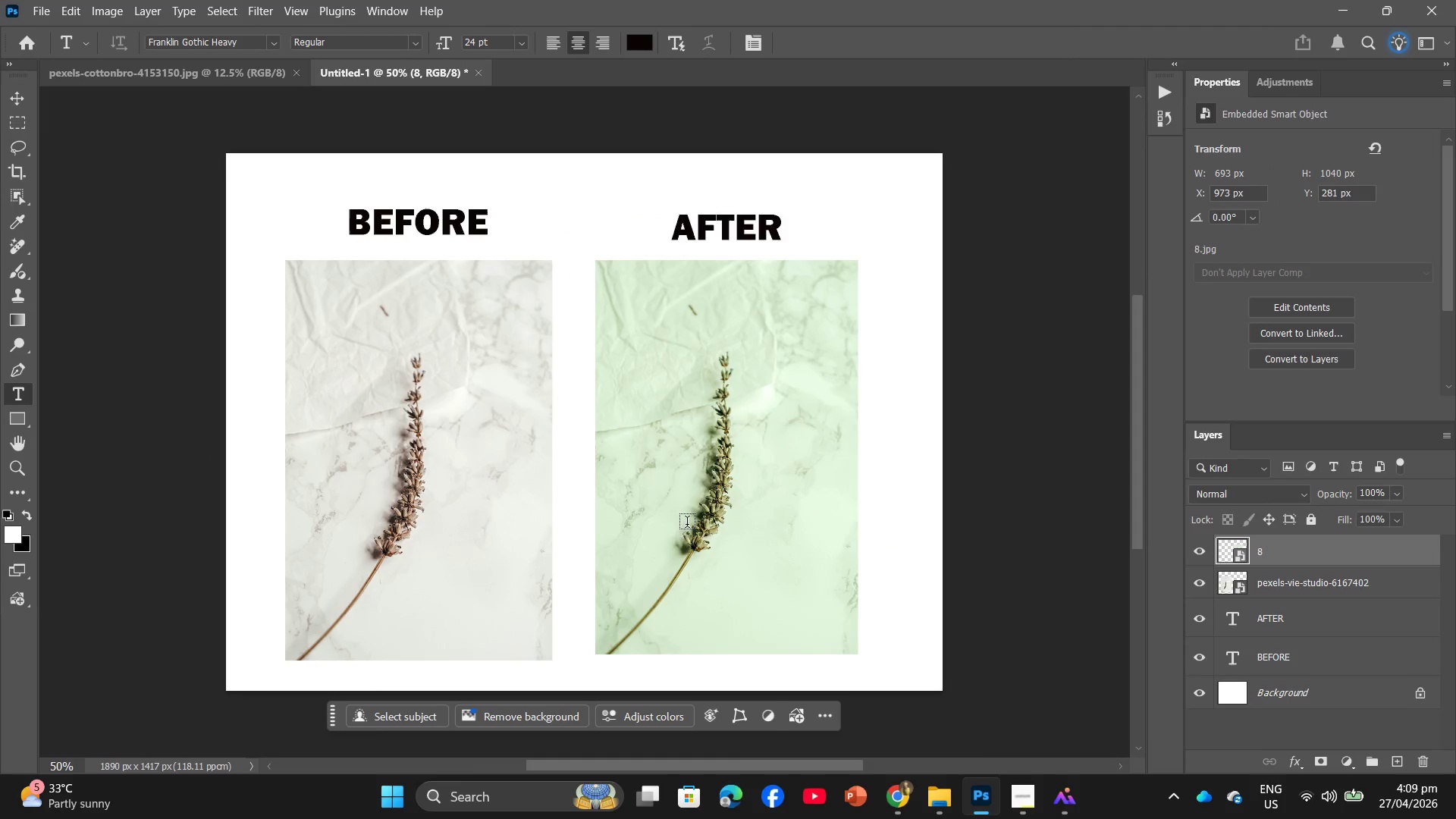 
left_click_drag(start_coordinate=[1281, 548], to_coordinate=[1428, 764])
 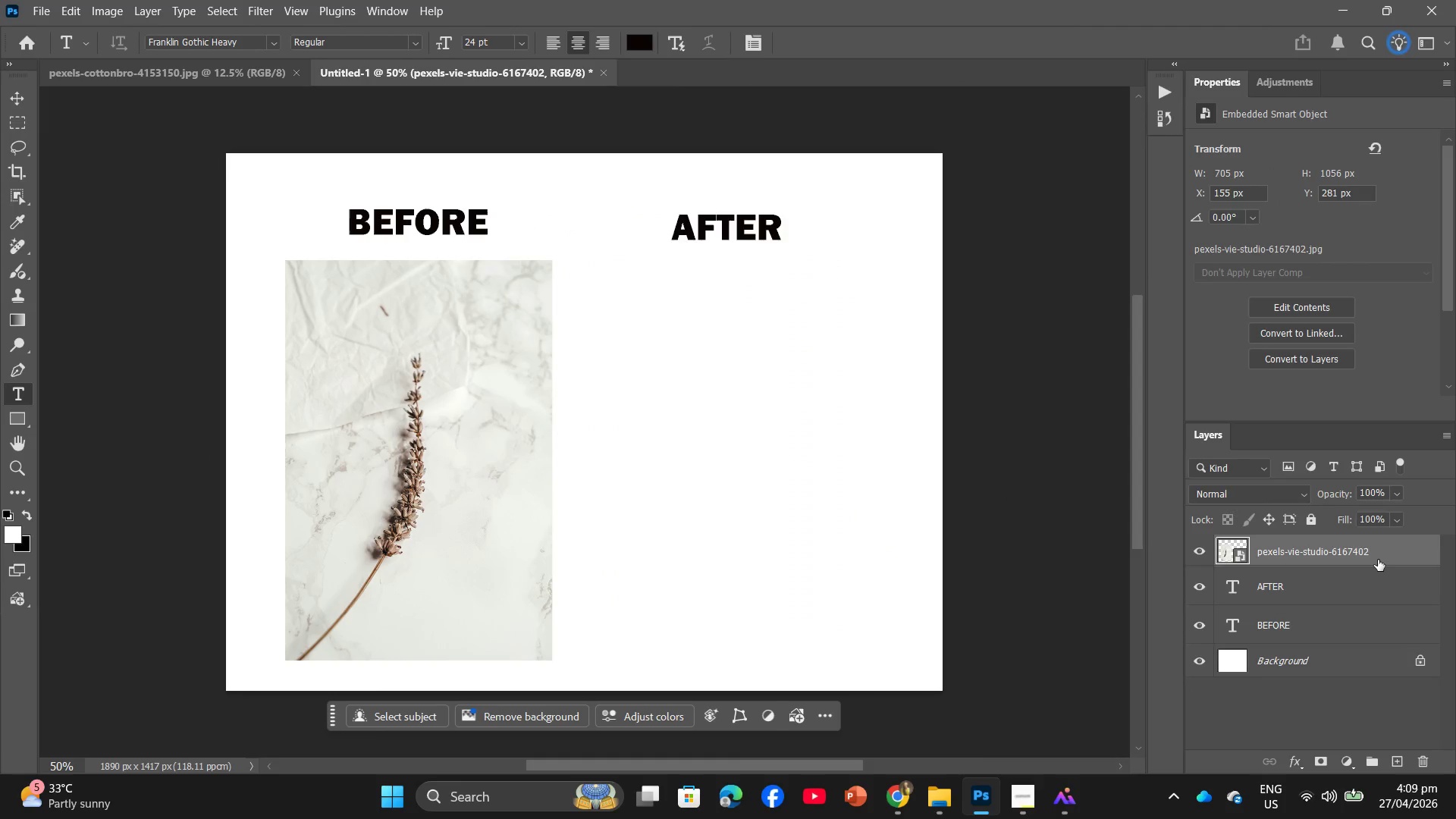 
left_click_drag(start_coordinate=[1379, 554], to_coordinate=[1423, 760])
 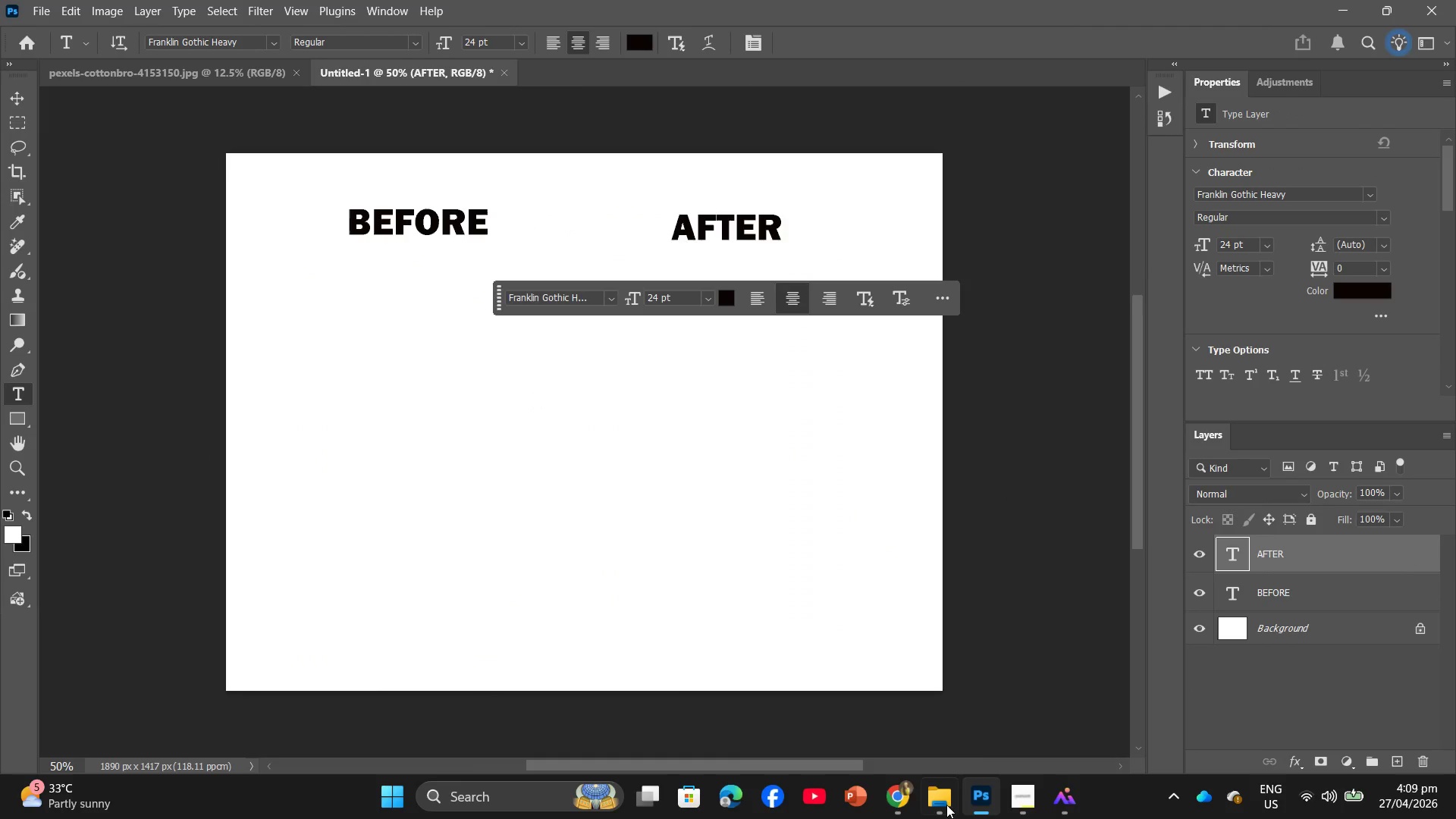 
left_click([944, 798])
 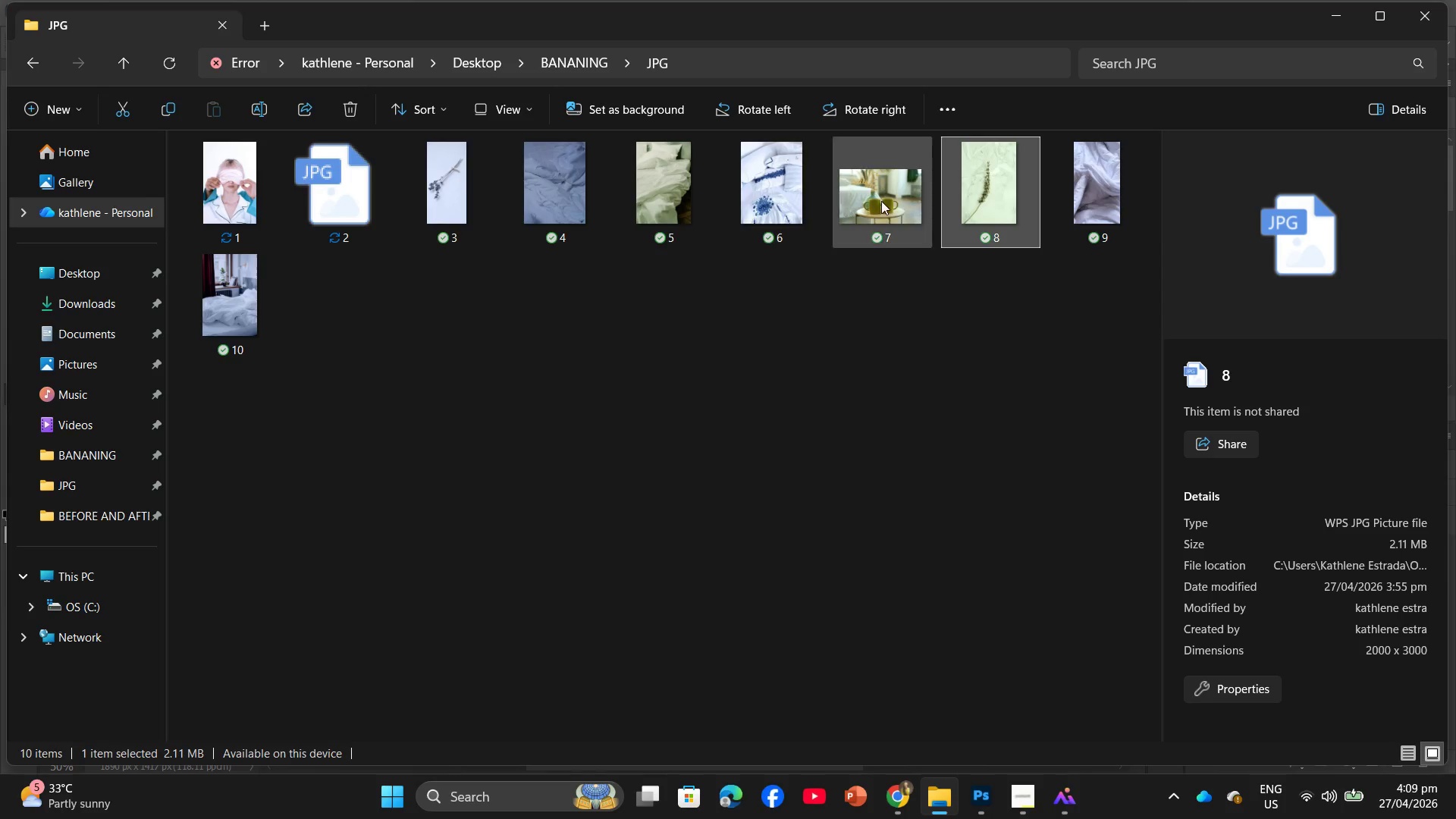 
left_click_drag(start_coordinate=[1117, 184], to_coordinate=[631, 432])
 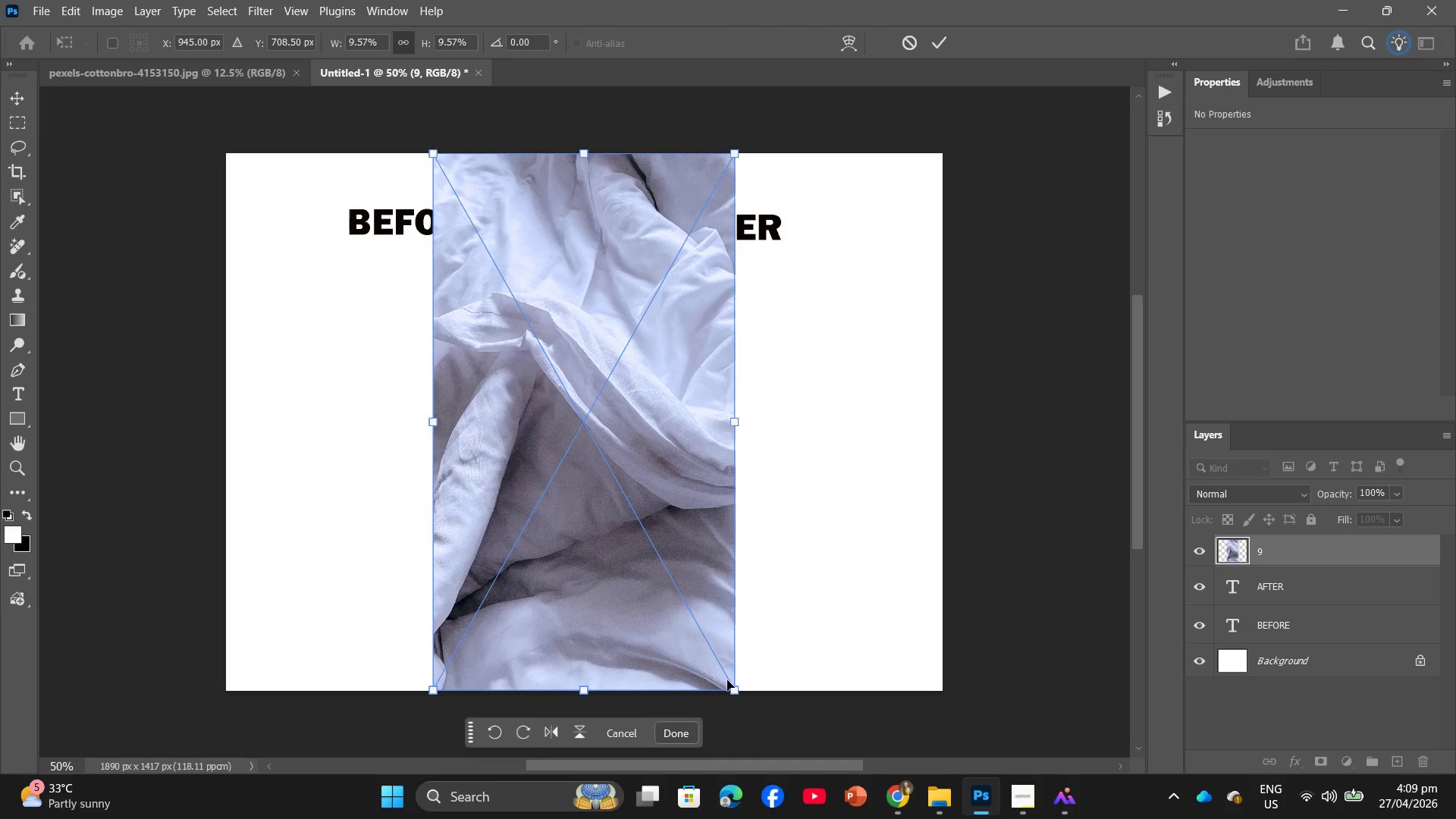 
left_click_drag(start_coordinate=[732, 692], to_coordinate=[657, 563])
 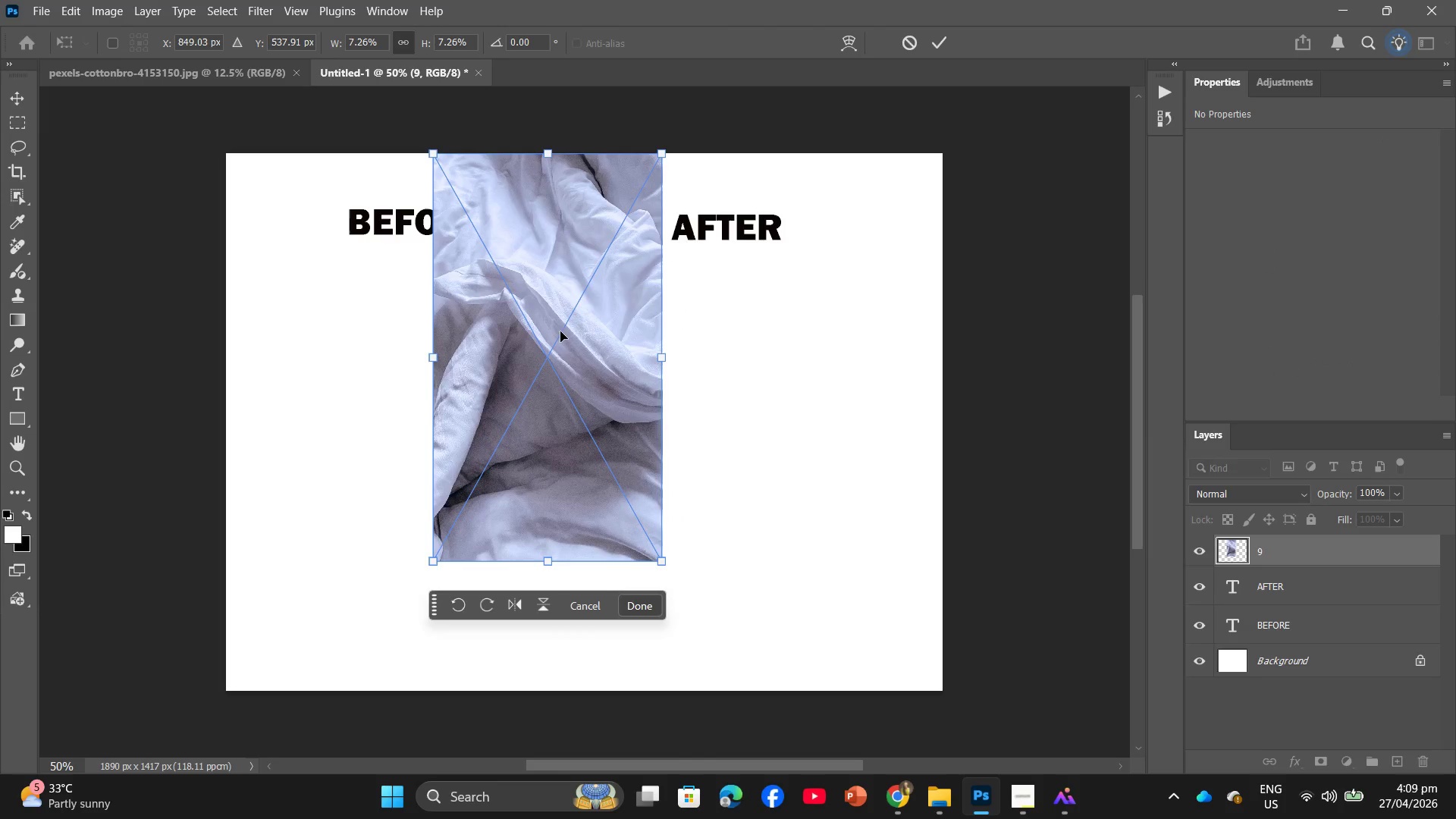 
left_click_drag(start_coordinate=[559, 325], to_coordinate=[749, 435])
 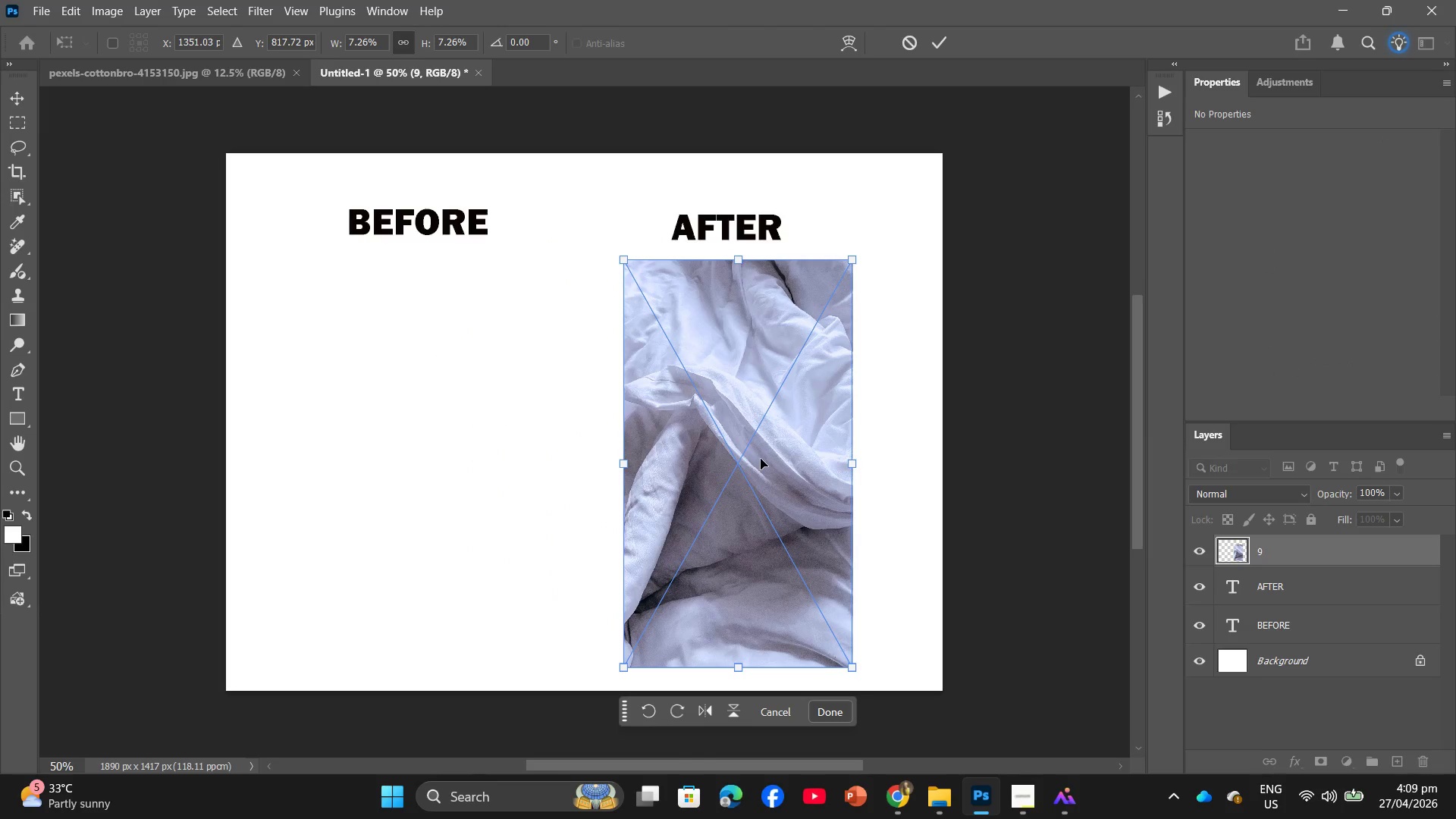 
key(Enter)
 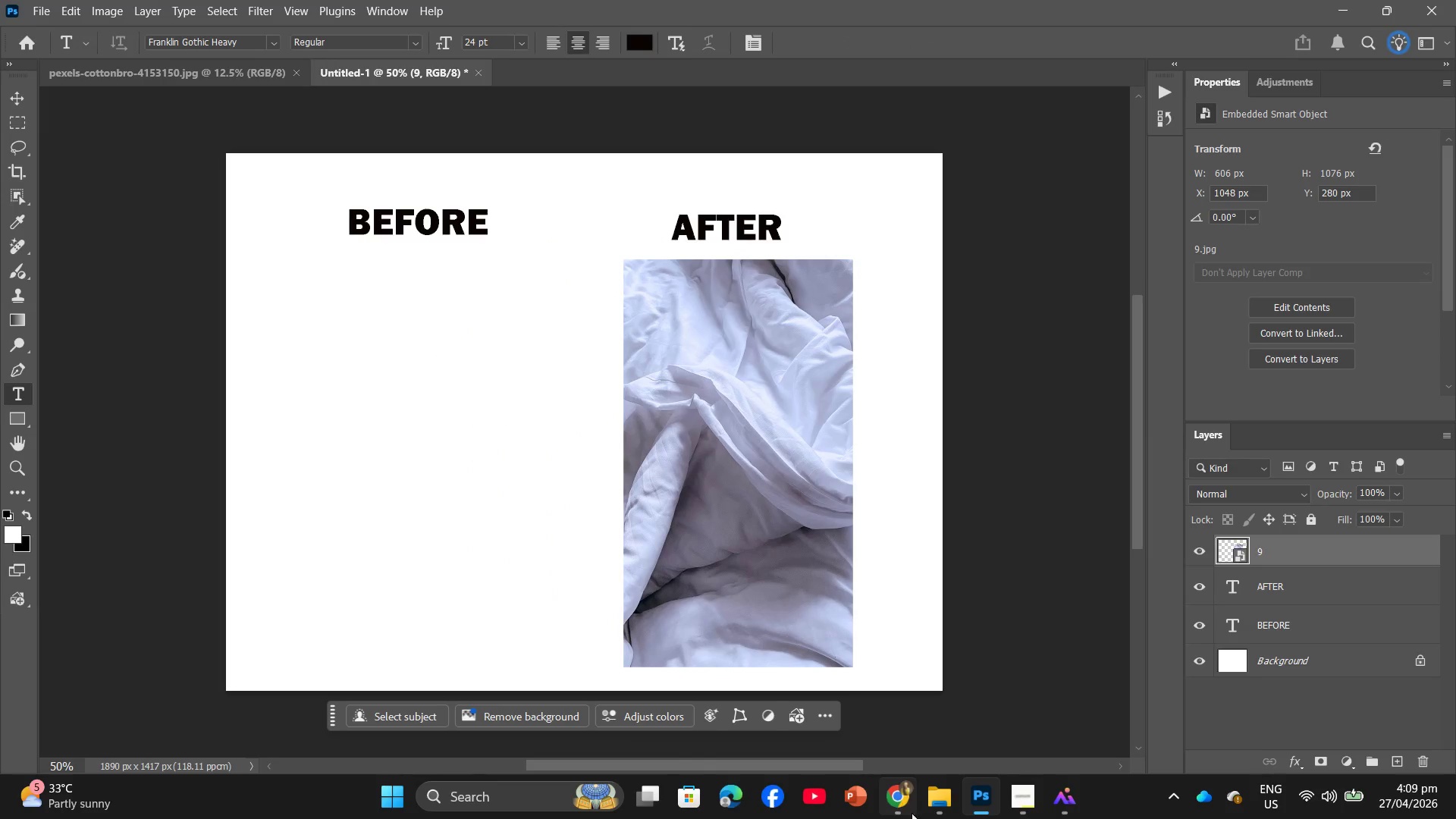 
left_click([933, 818])
 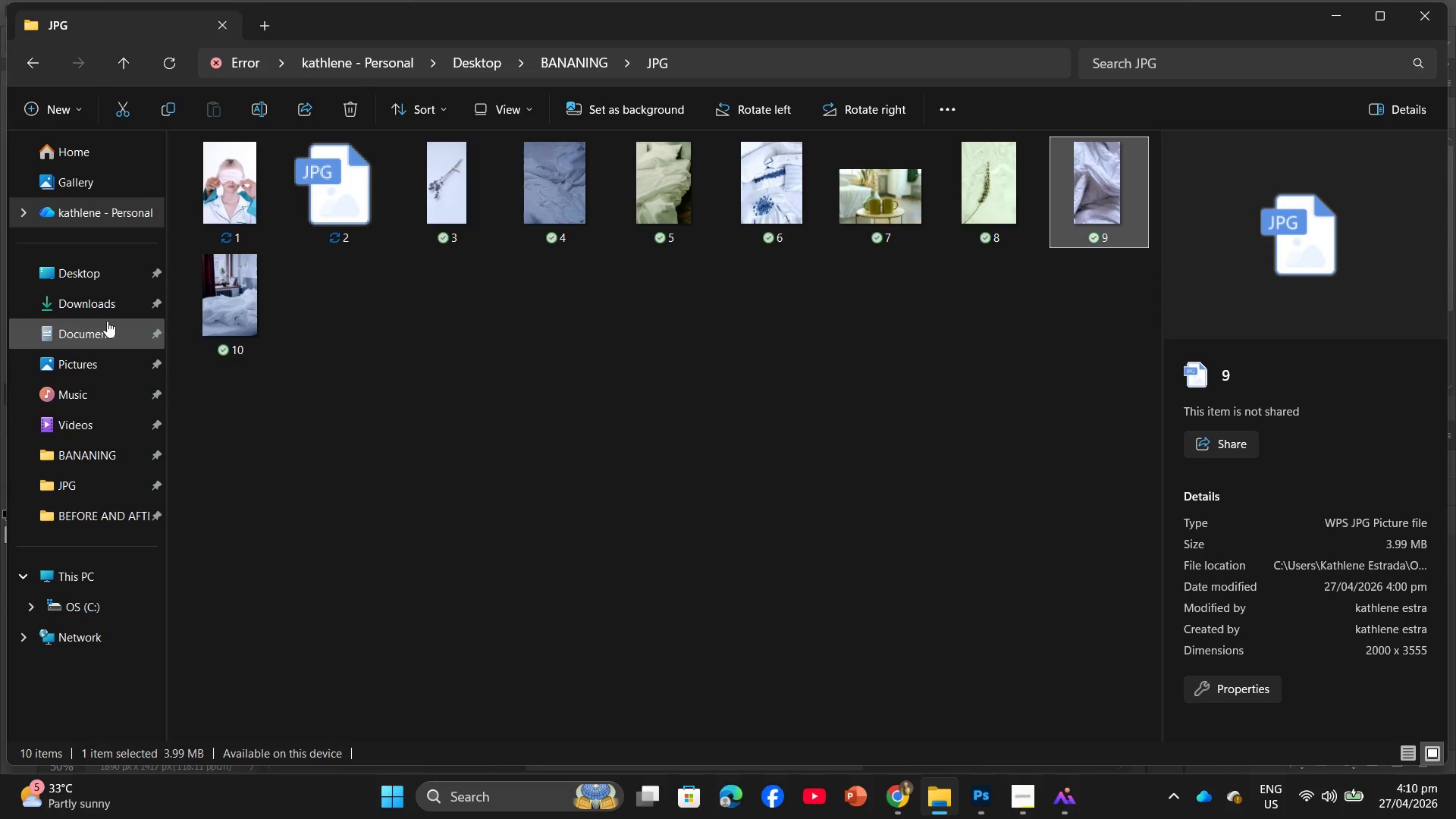 
left_click([105, 302])
 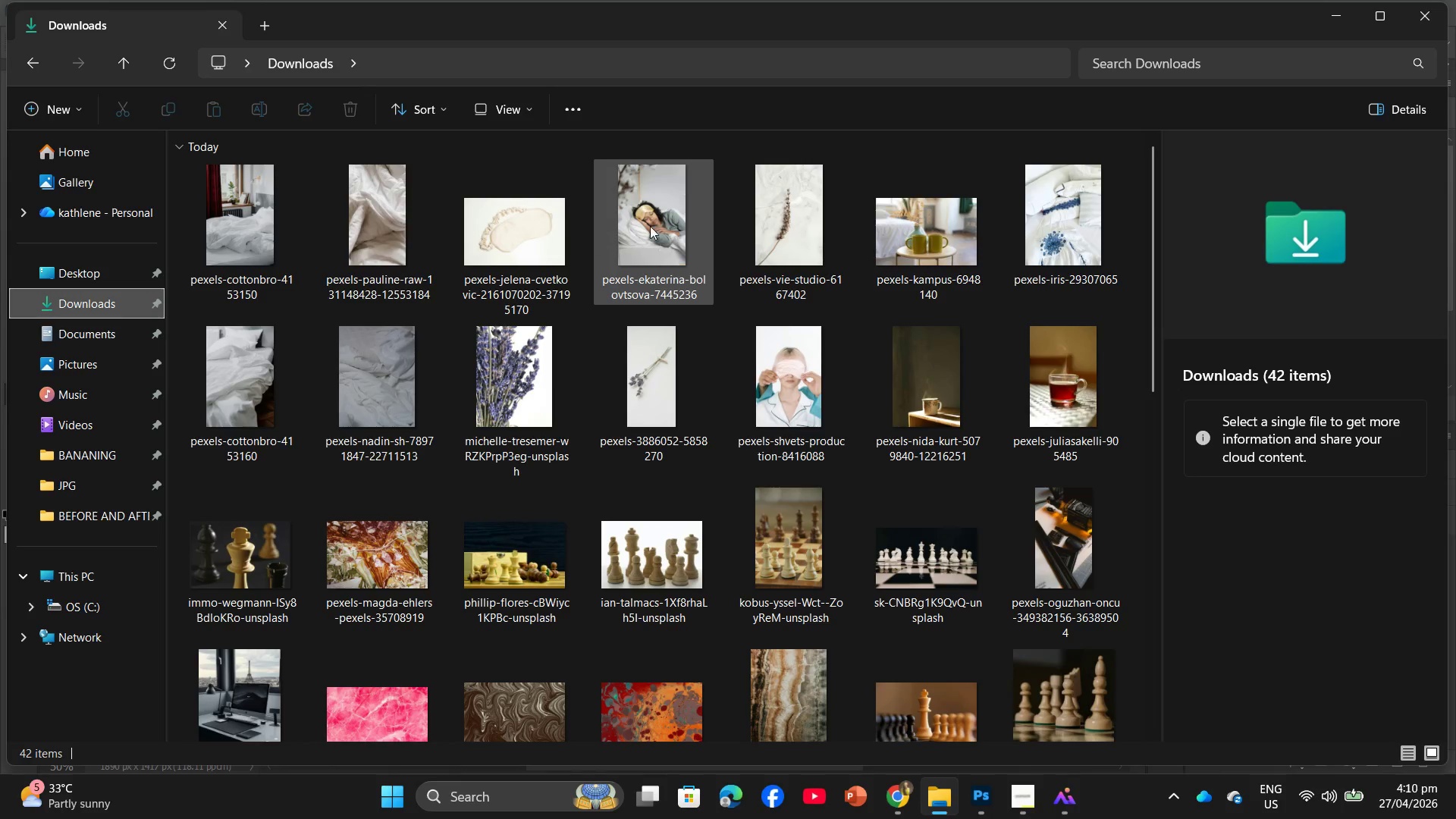 
left_click_drag(start_coordinate=[380, 220], to_coordinate=[415, 384])
 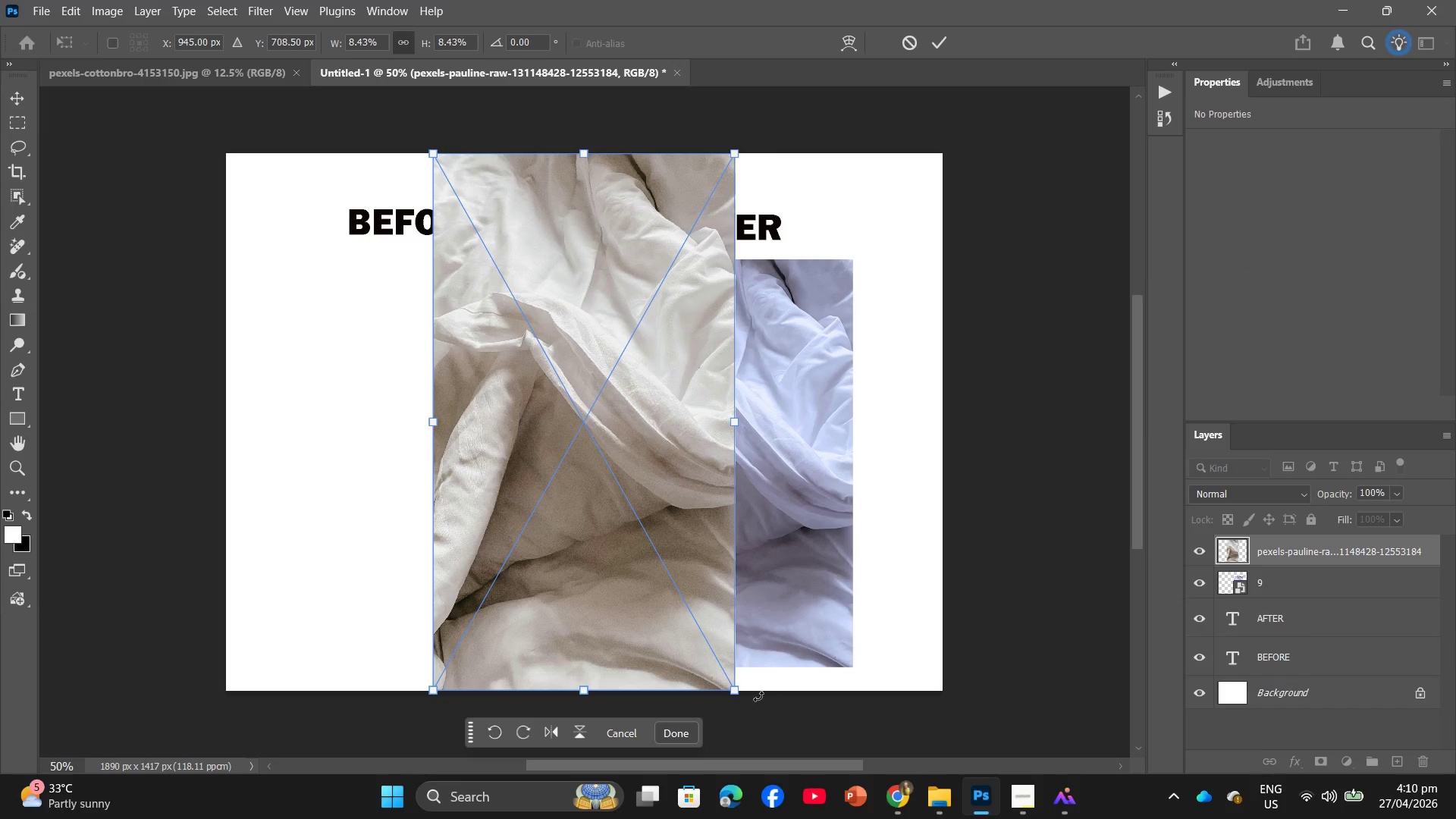 
left_click_drag(start_coordinate=[733, 686], to_coordinate=[632, 576])
 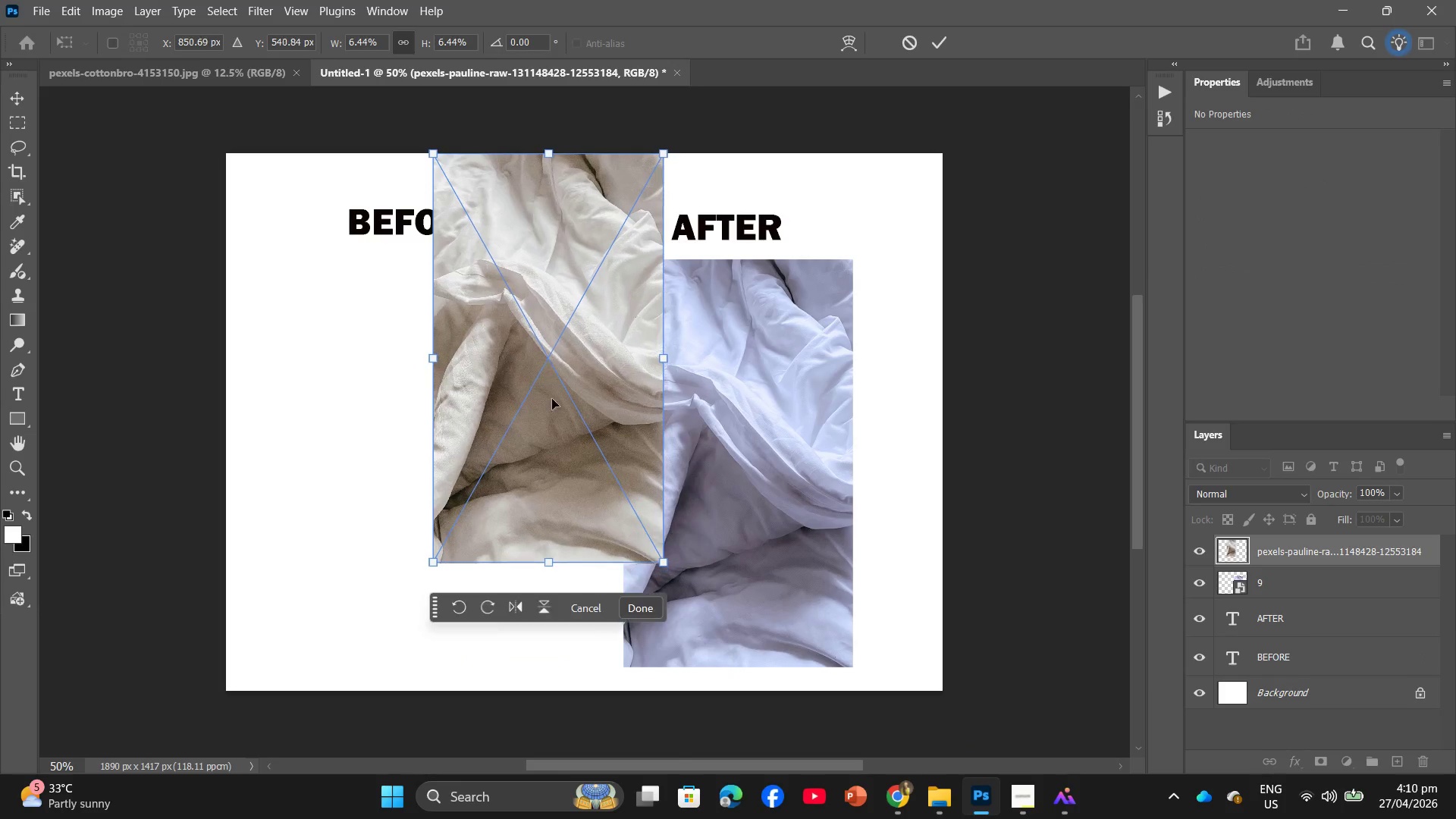 
left_click_drag(start_coordinate=[532, 355], to_coordinate=[416, 452])
 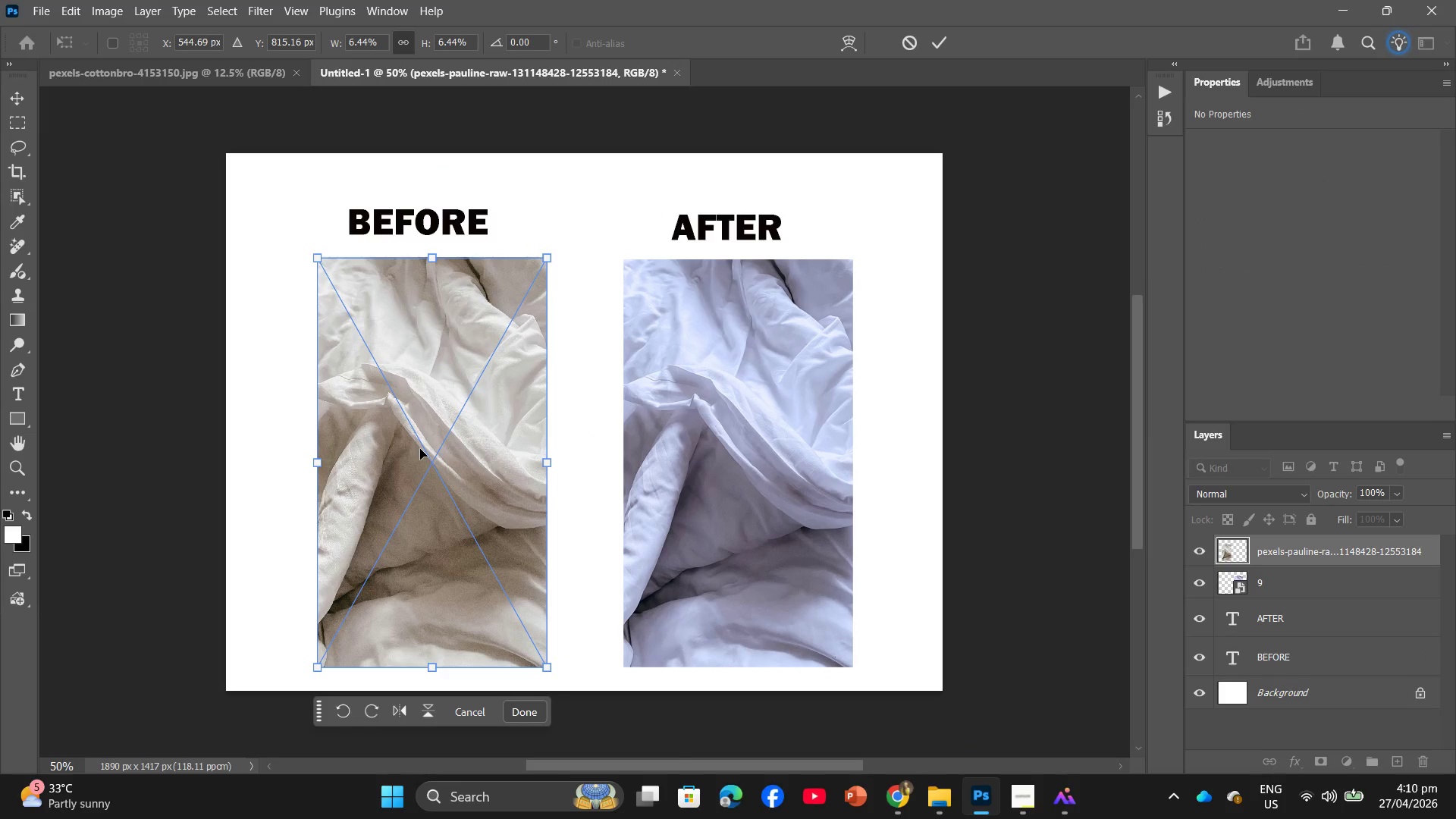 
key(Enter)
 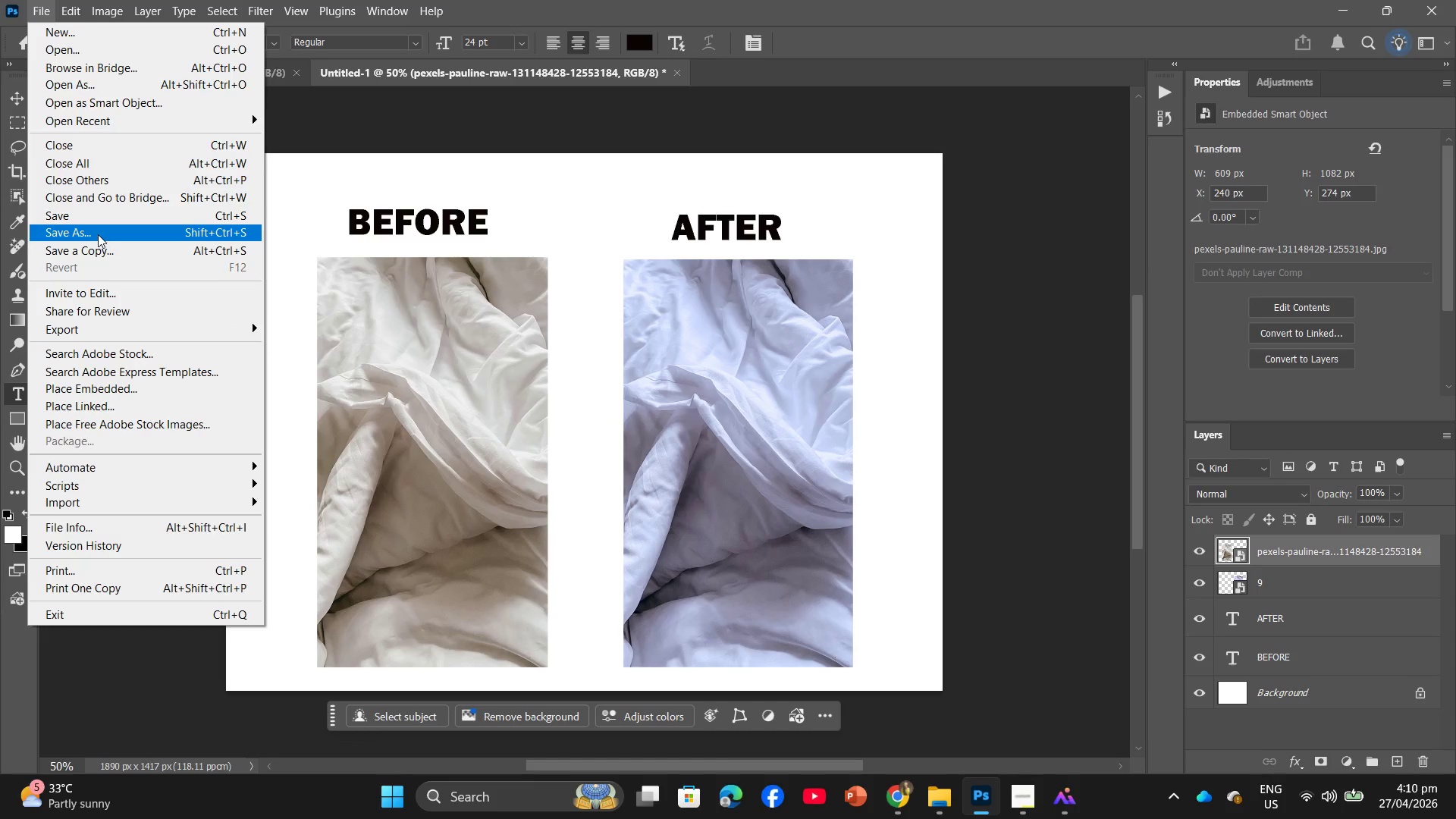 
wait(6.53)
 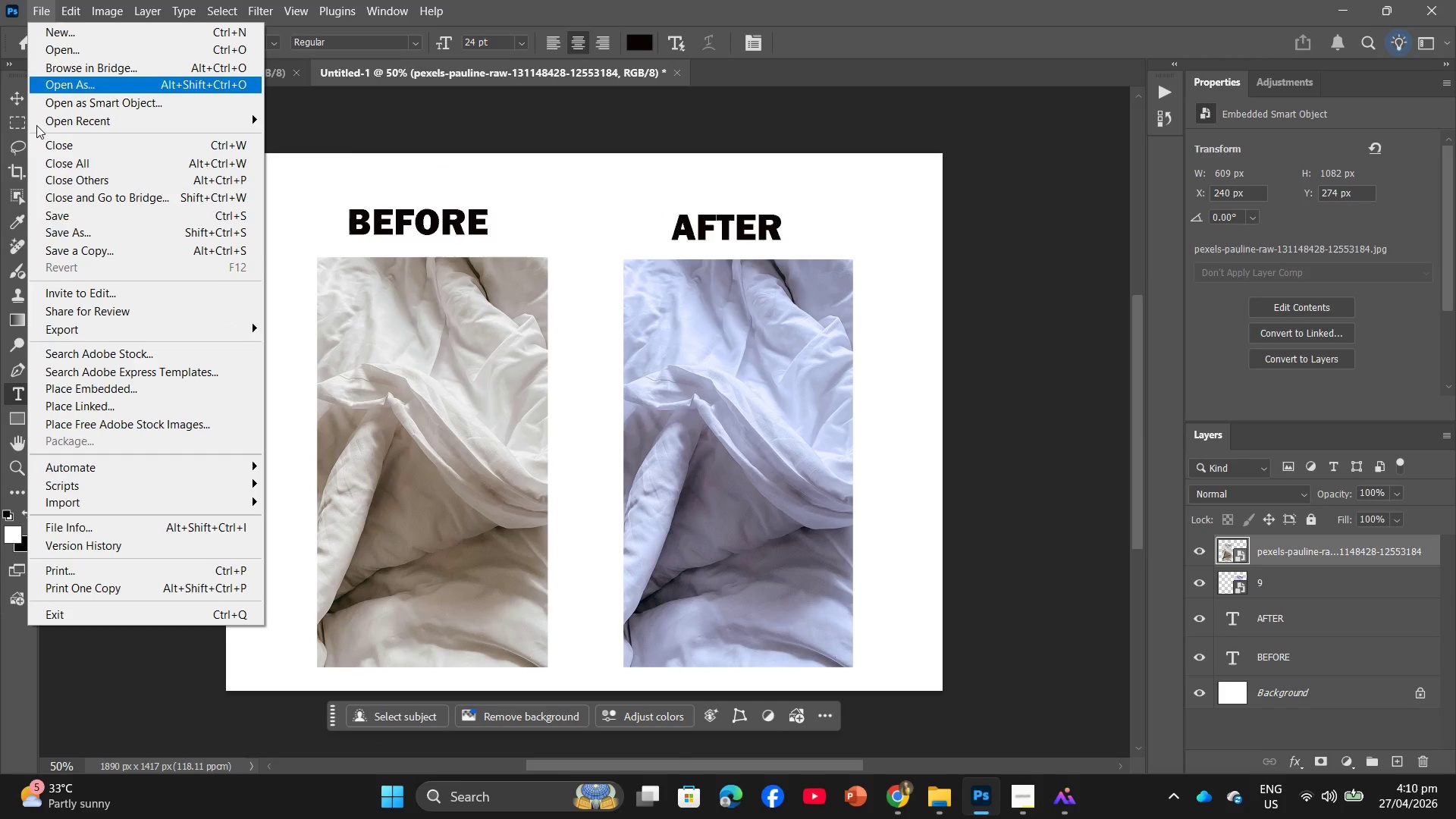 
left_click([288, 341])
 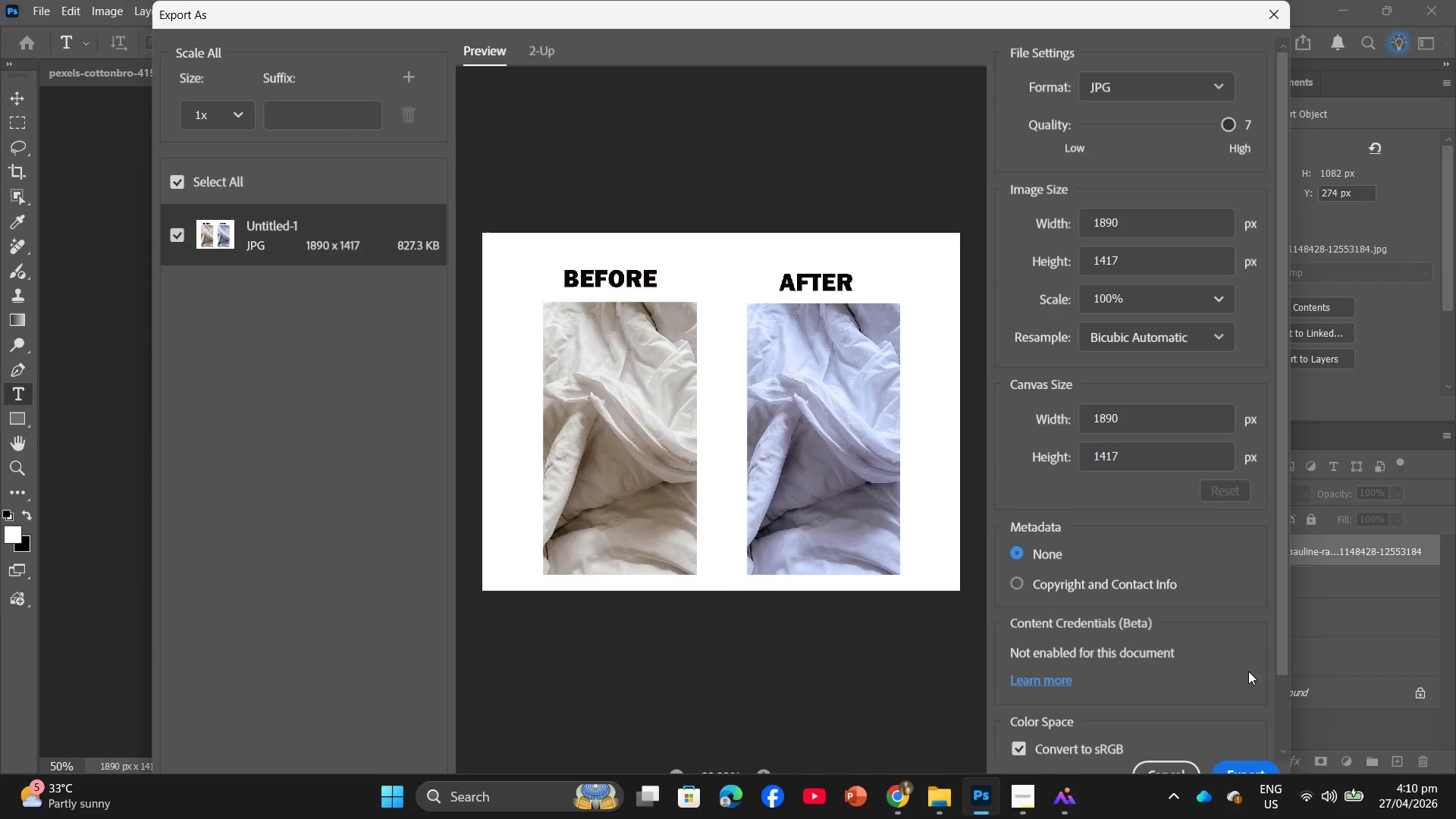 
left_click([1244, 759])
 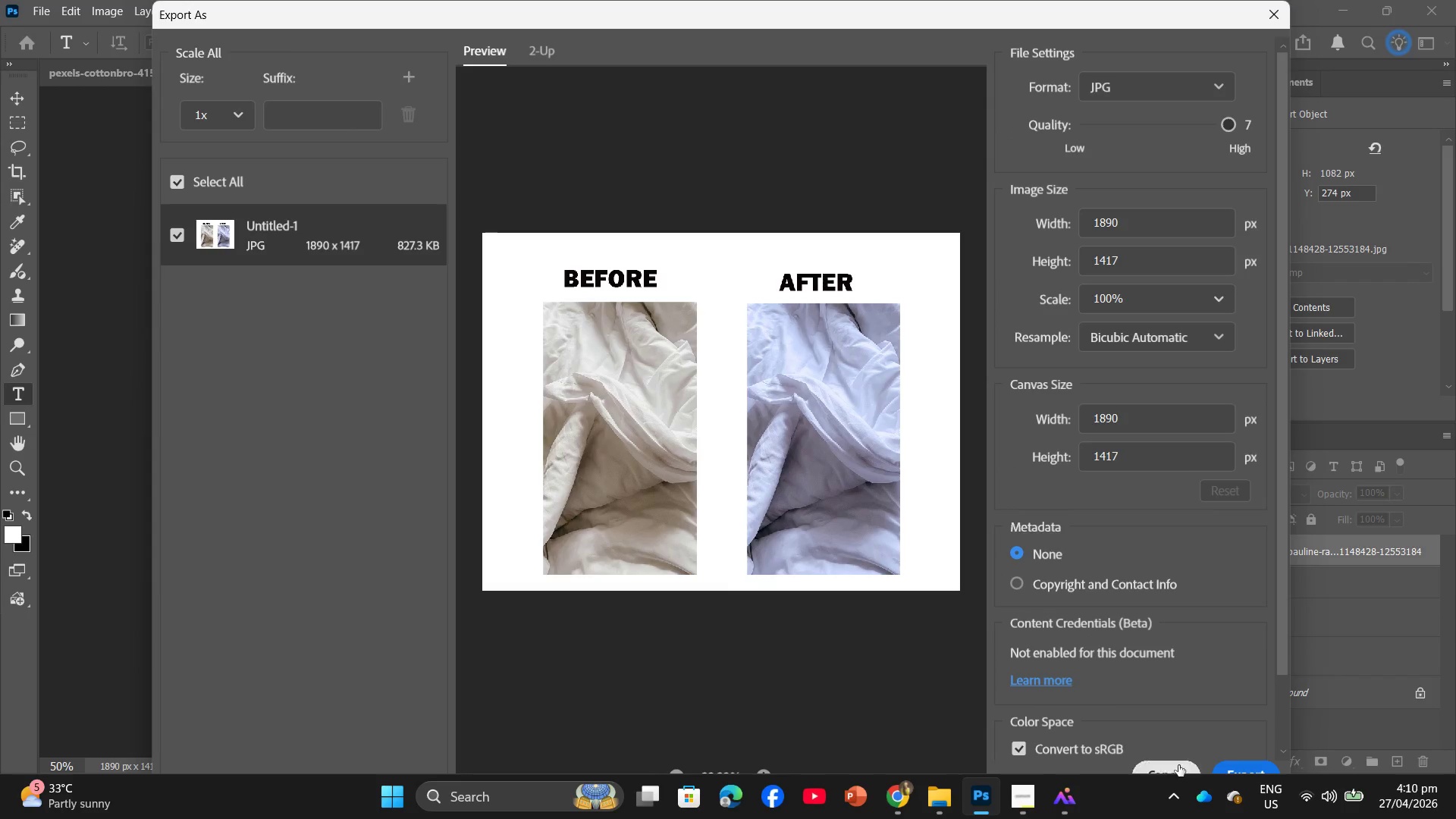 
left_click([1227, 770])
 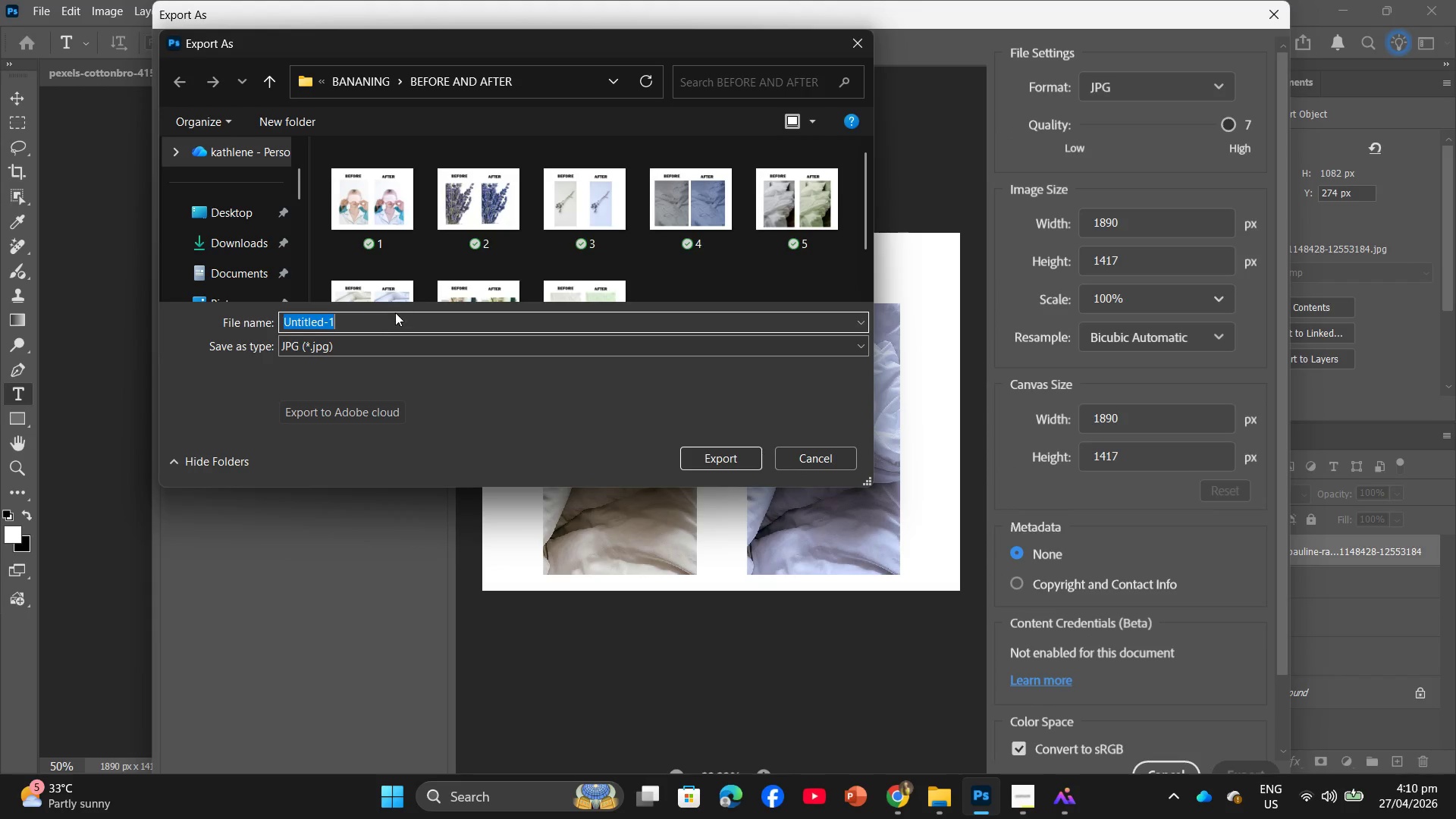 
key(Numpad9)
 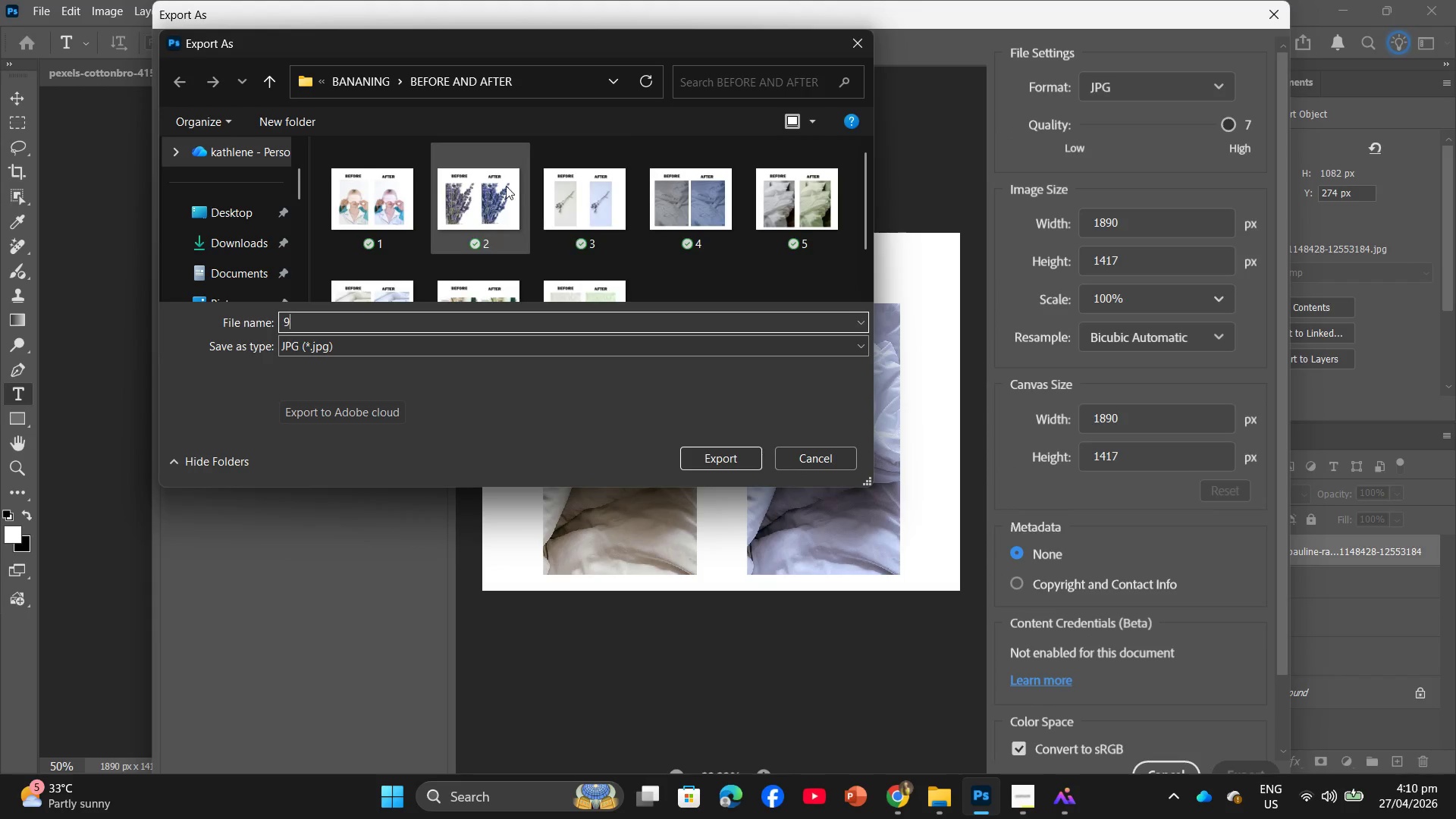 
scroll: coordinate [582, 188], scroll_direction: down, amount: 4.0
 